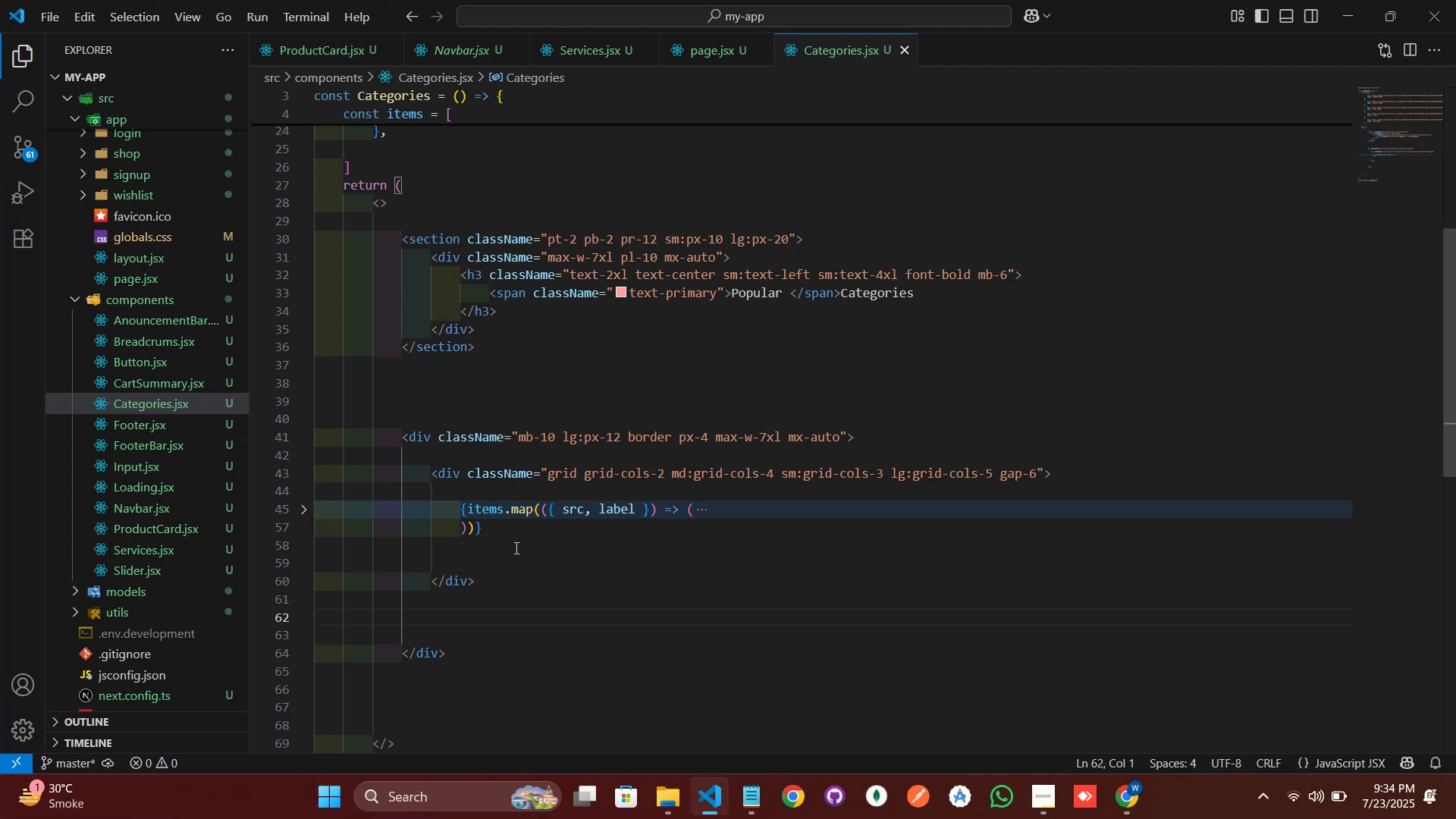 
scroll: coordinate [874, 475], scroll_direction: down, amount: 17.0
 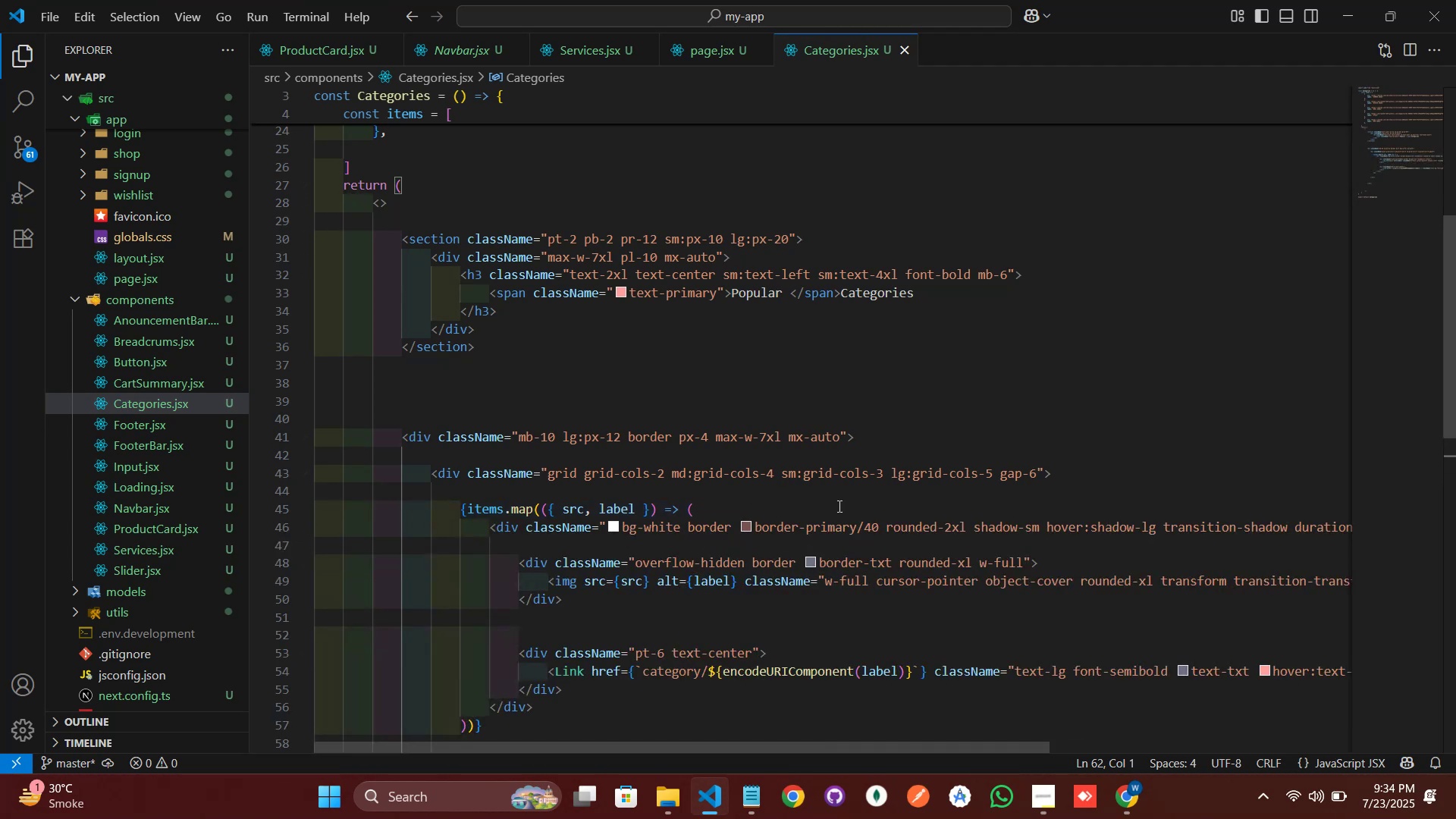 
scroll: coordinate [874, 475], scroll_direction: up, amount: 2.0
 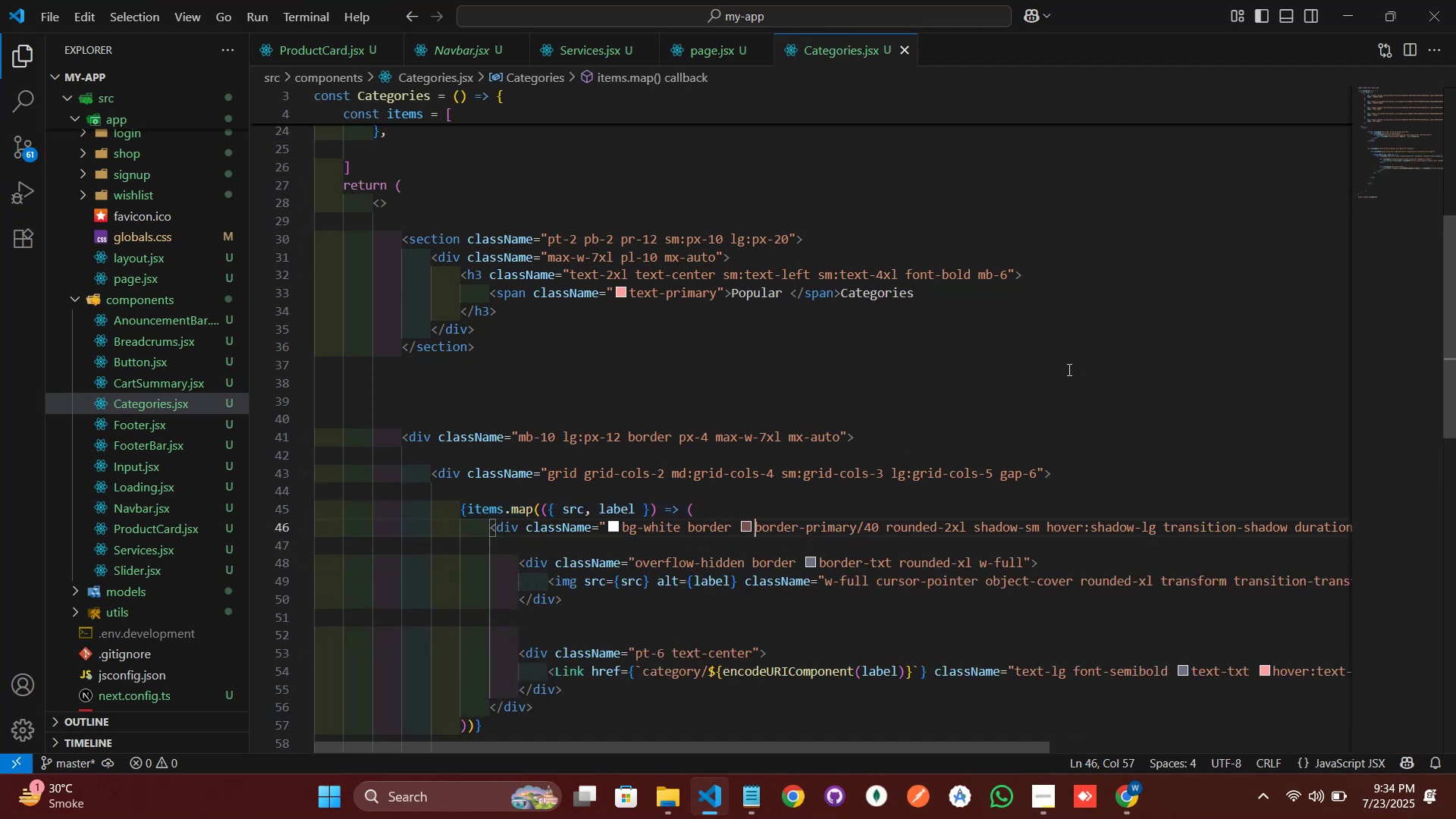 
left_click([1118, 184])
 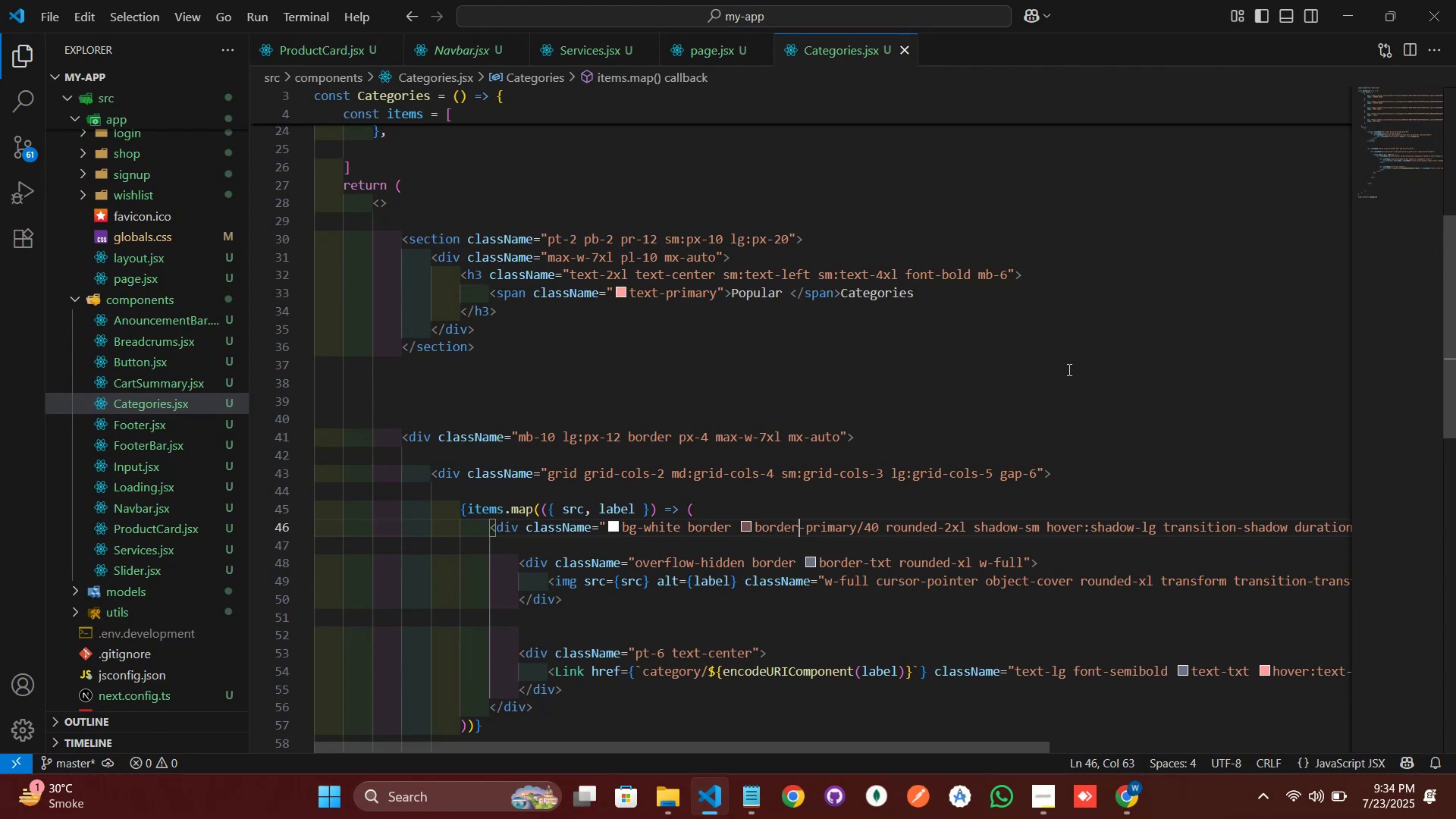 
double_click([698, 602])
 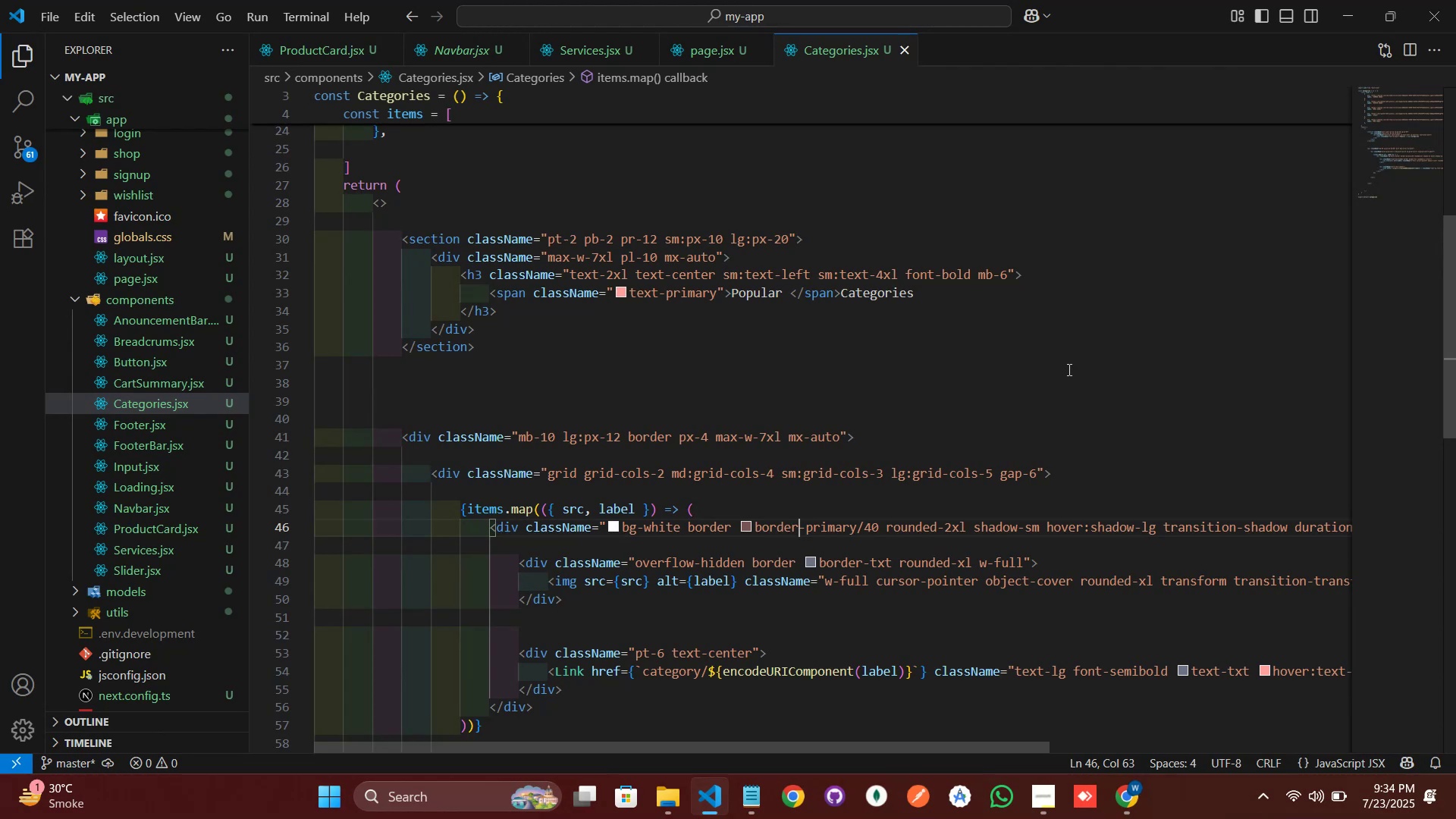 
key(Control+A)
 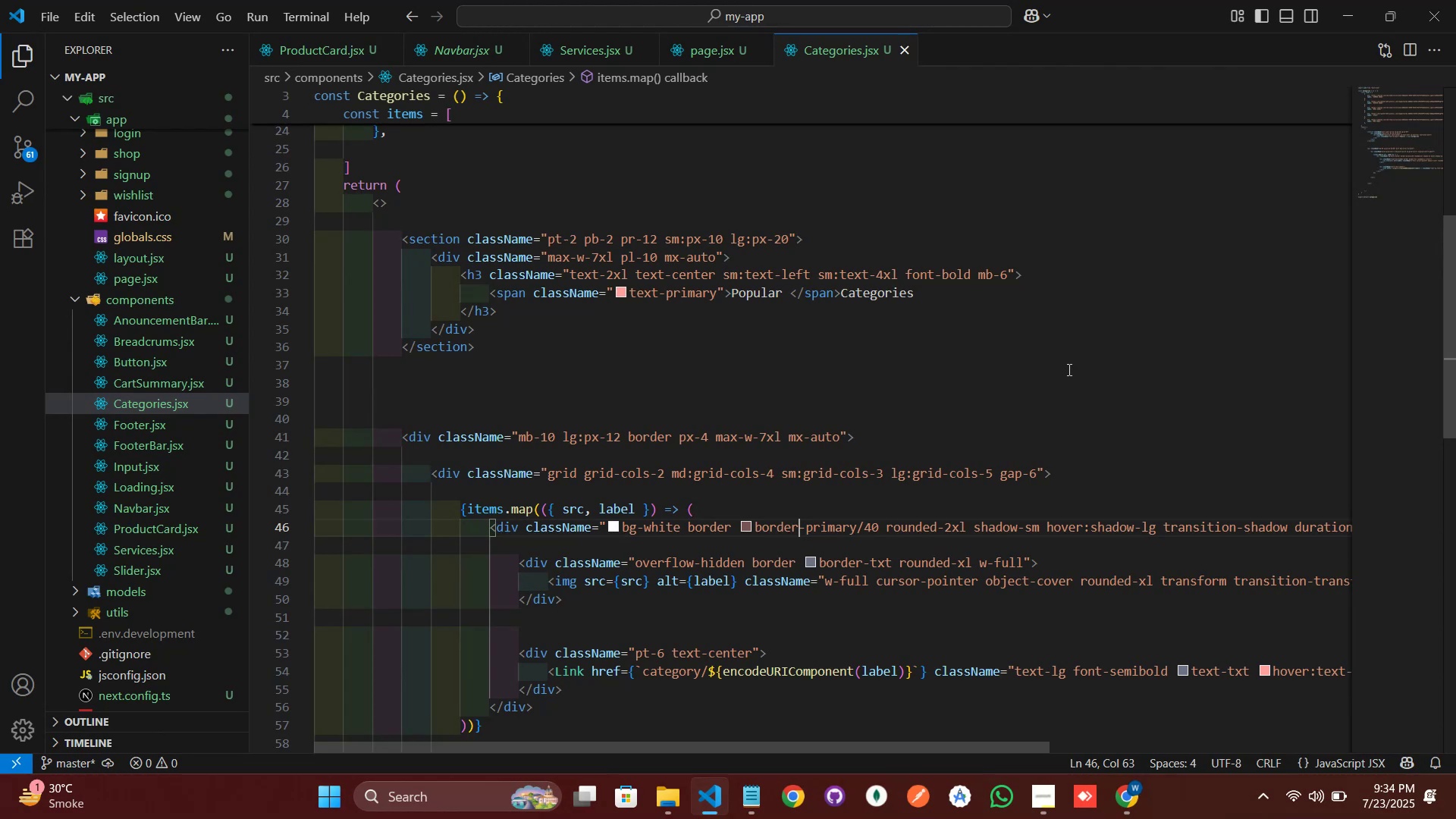 
key(Control+V)
 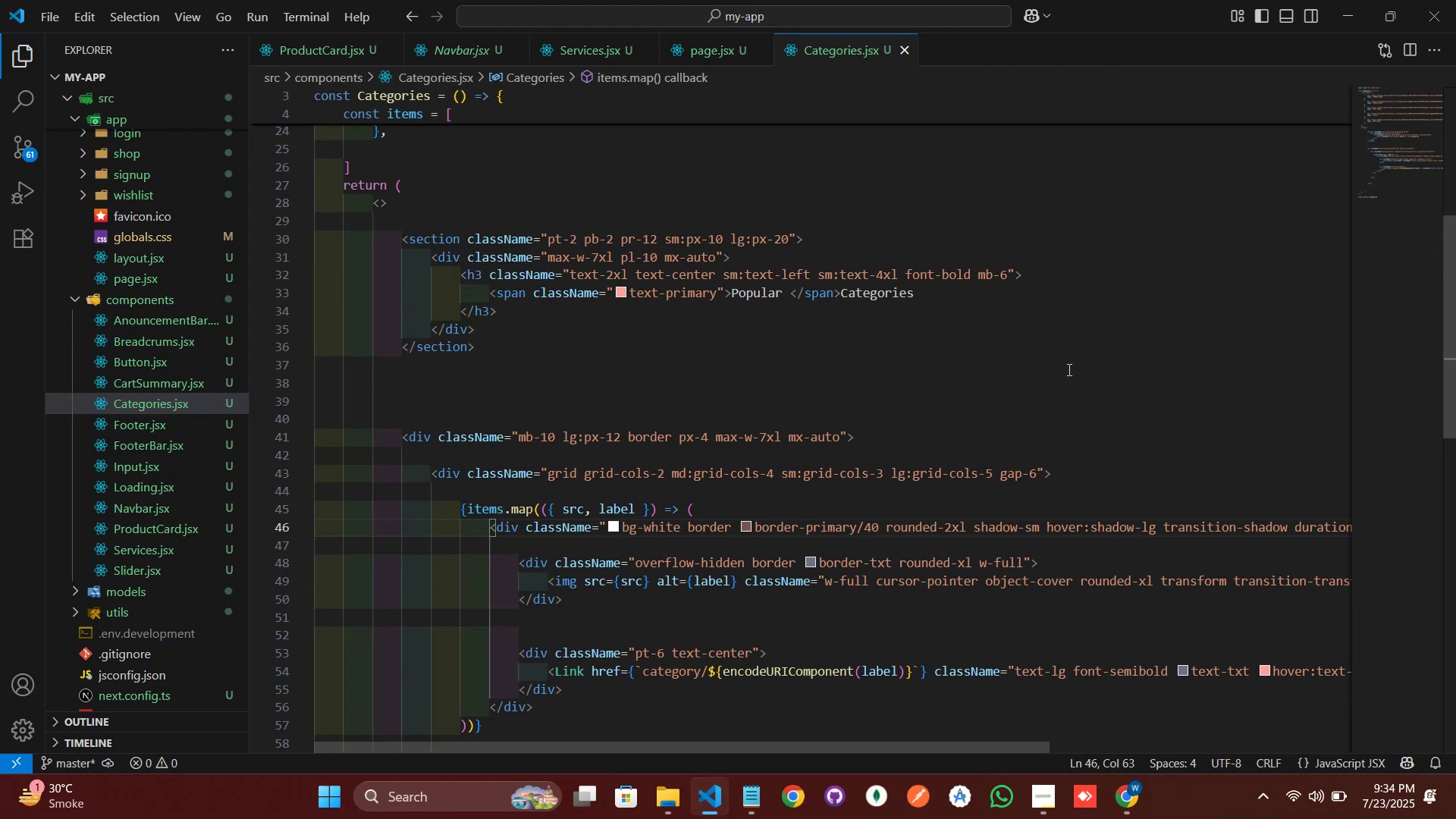 
left_click([838, 497])
 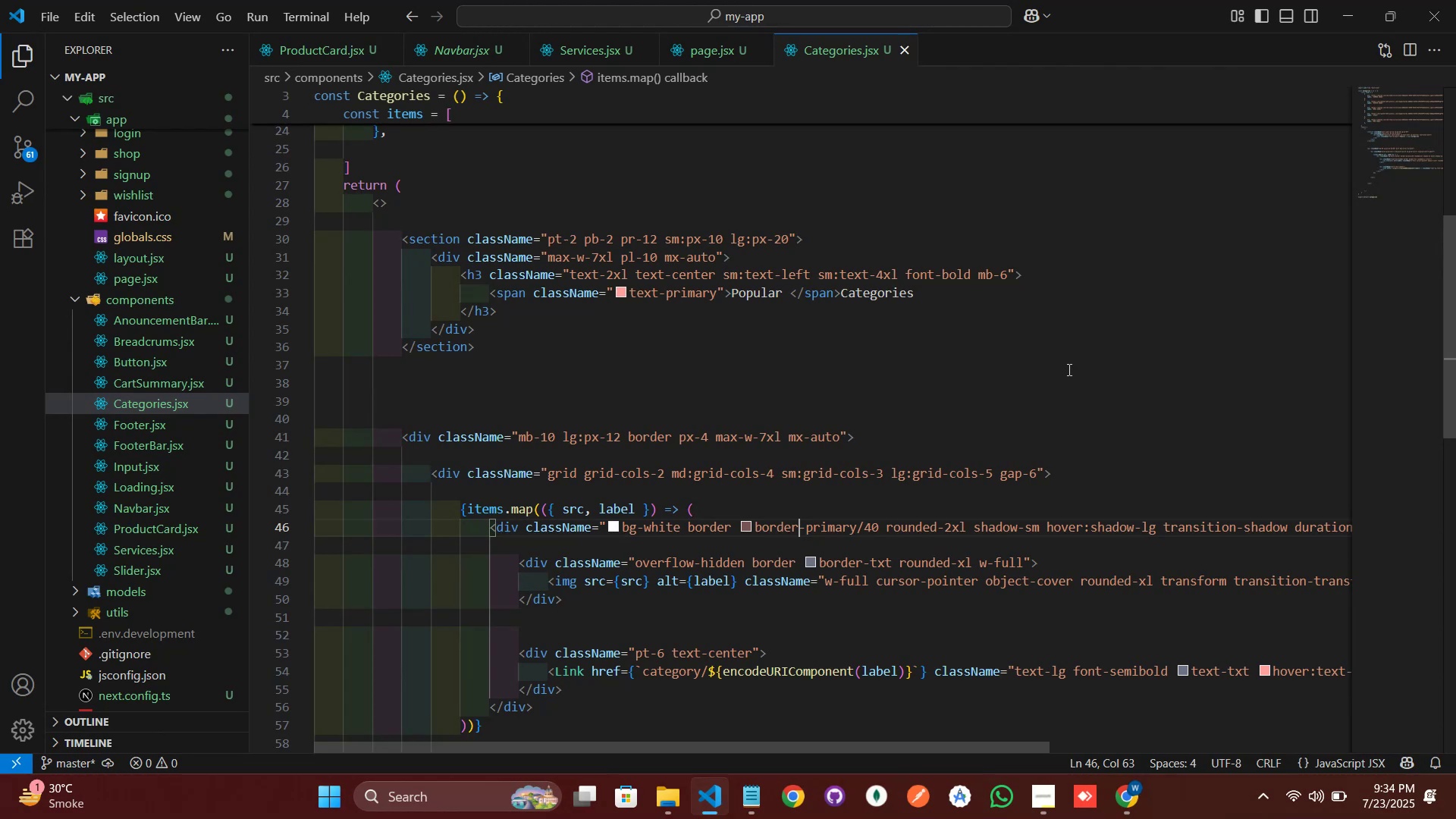 
right_click([838, 477])
 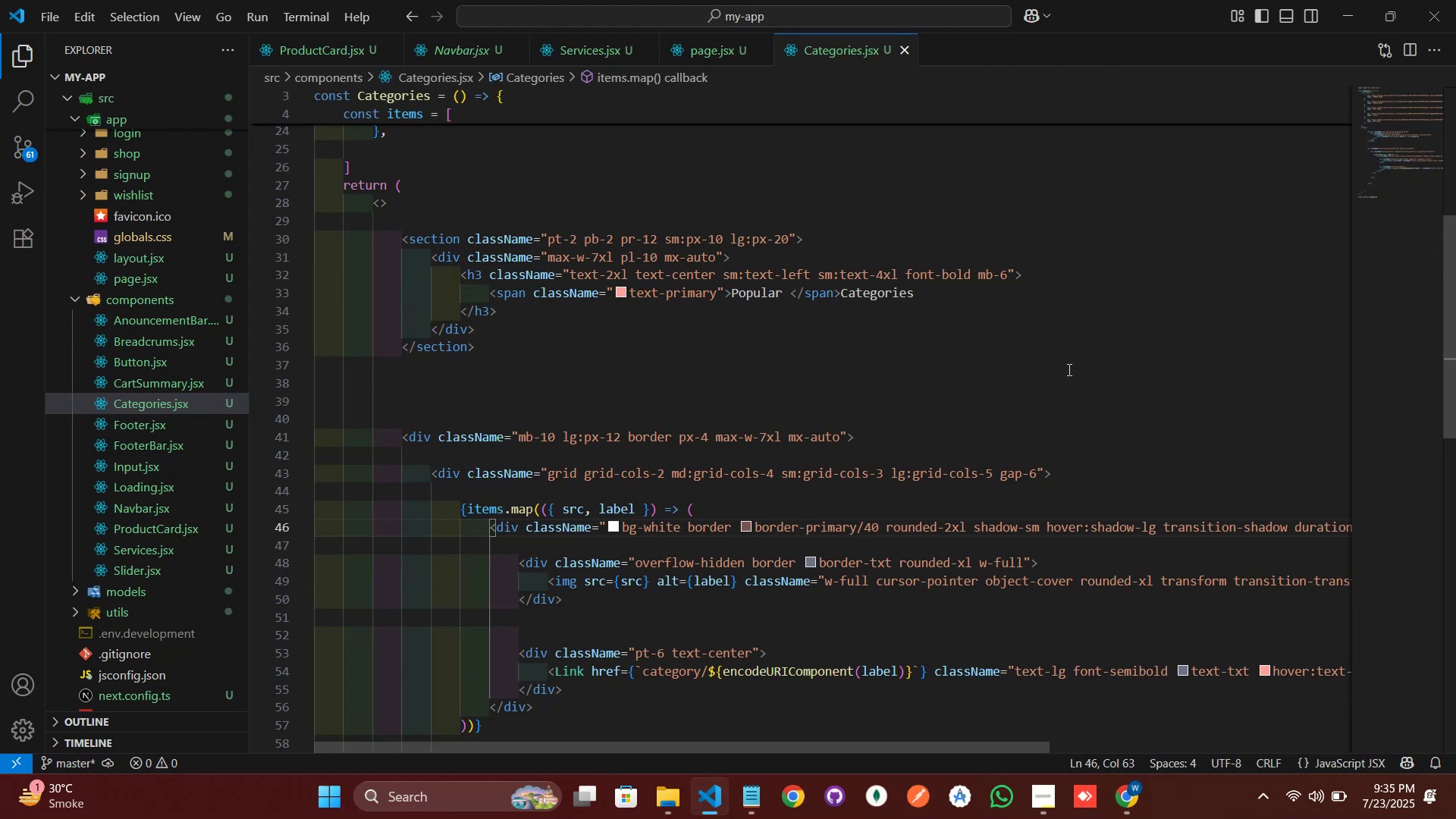 
left_click([981, 549])
 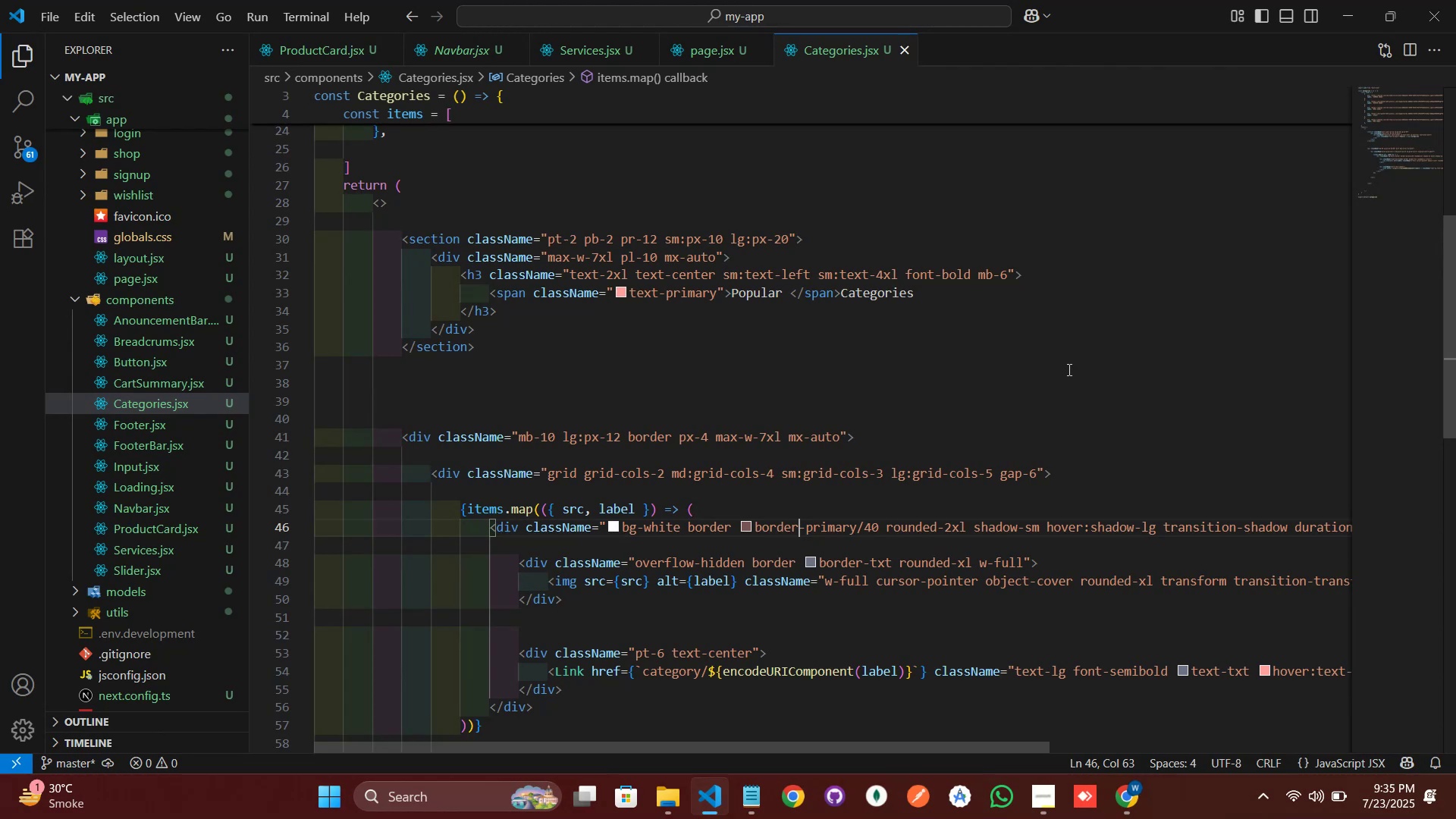 
left_click([810, 543])
 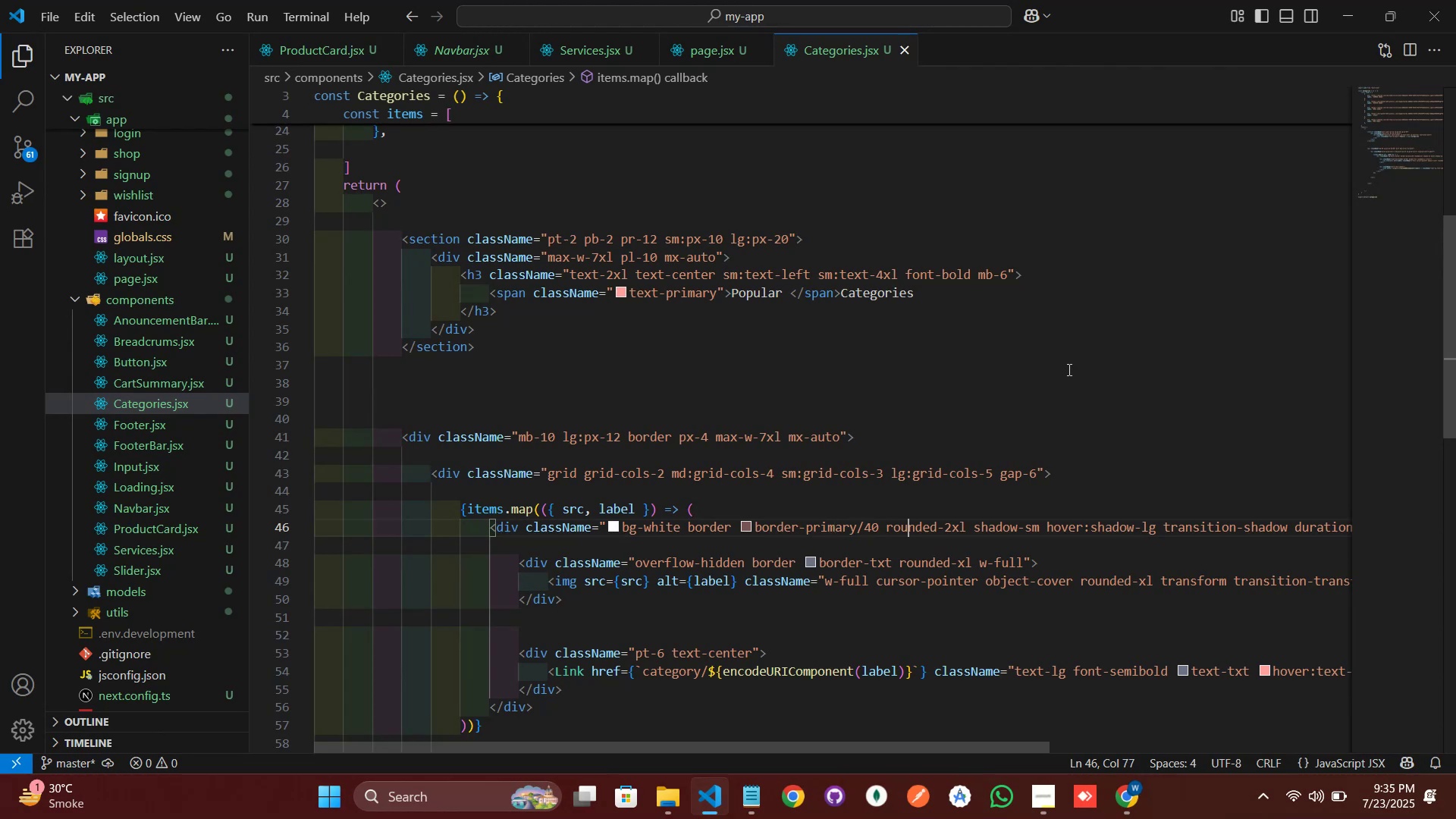 
scroll: coordinate [864, 388], scroll_direction: up, amount: 21.0
 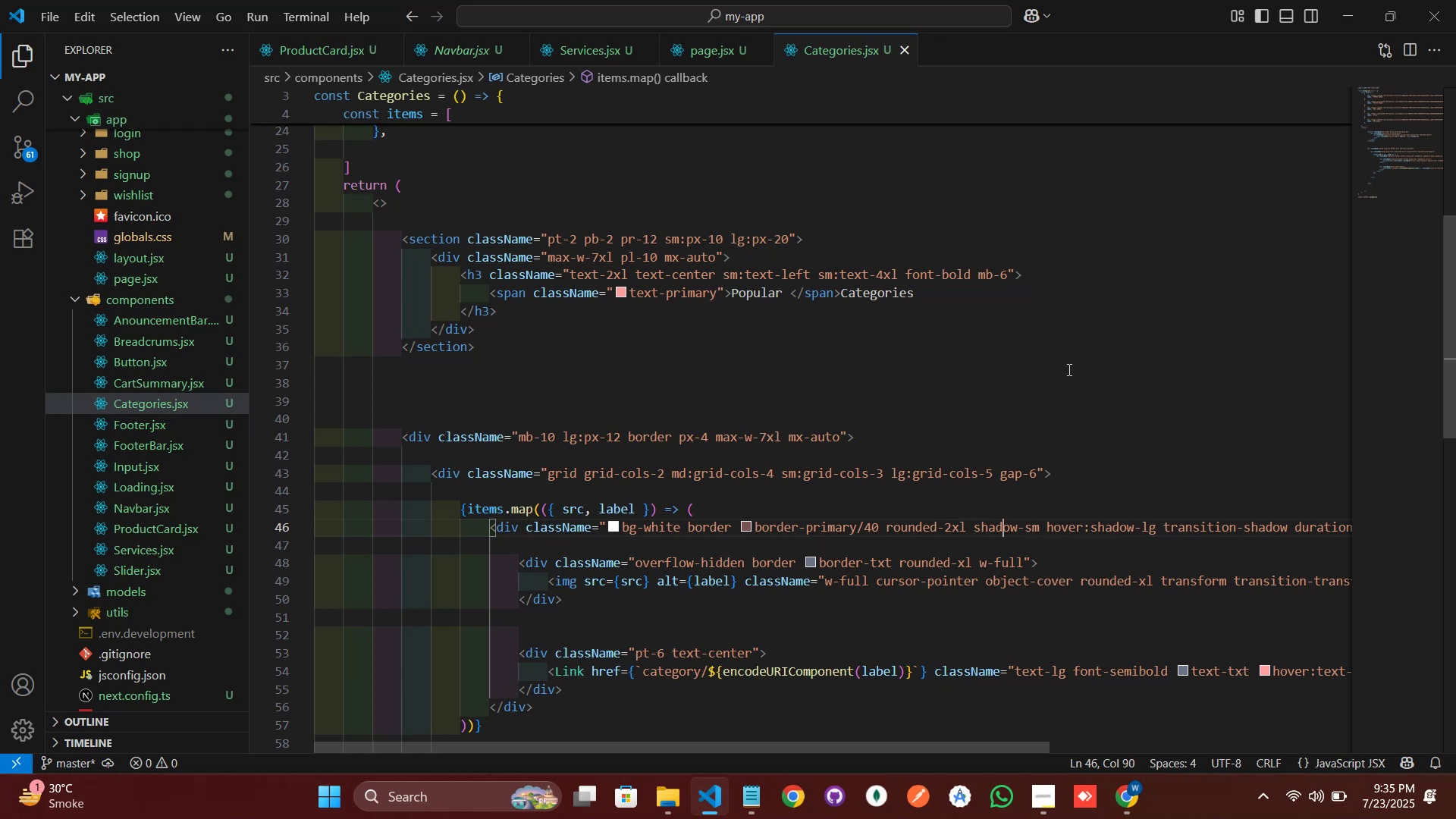 
left_click([836, 190])
 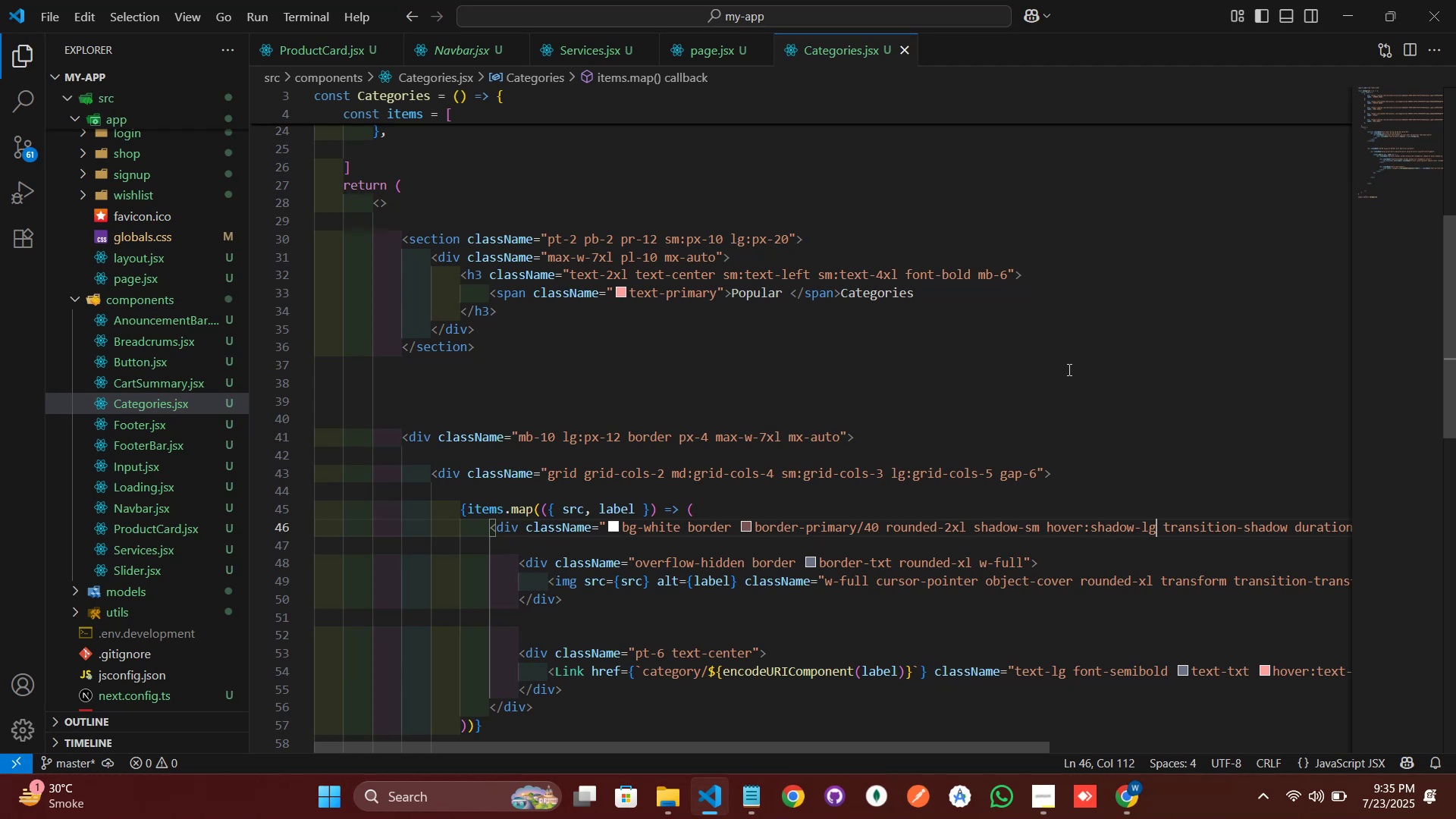 
key(Control+C)
 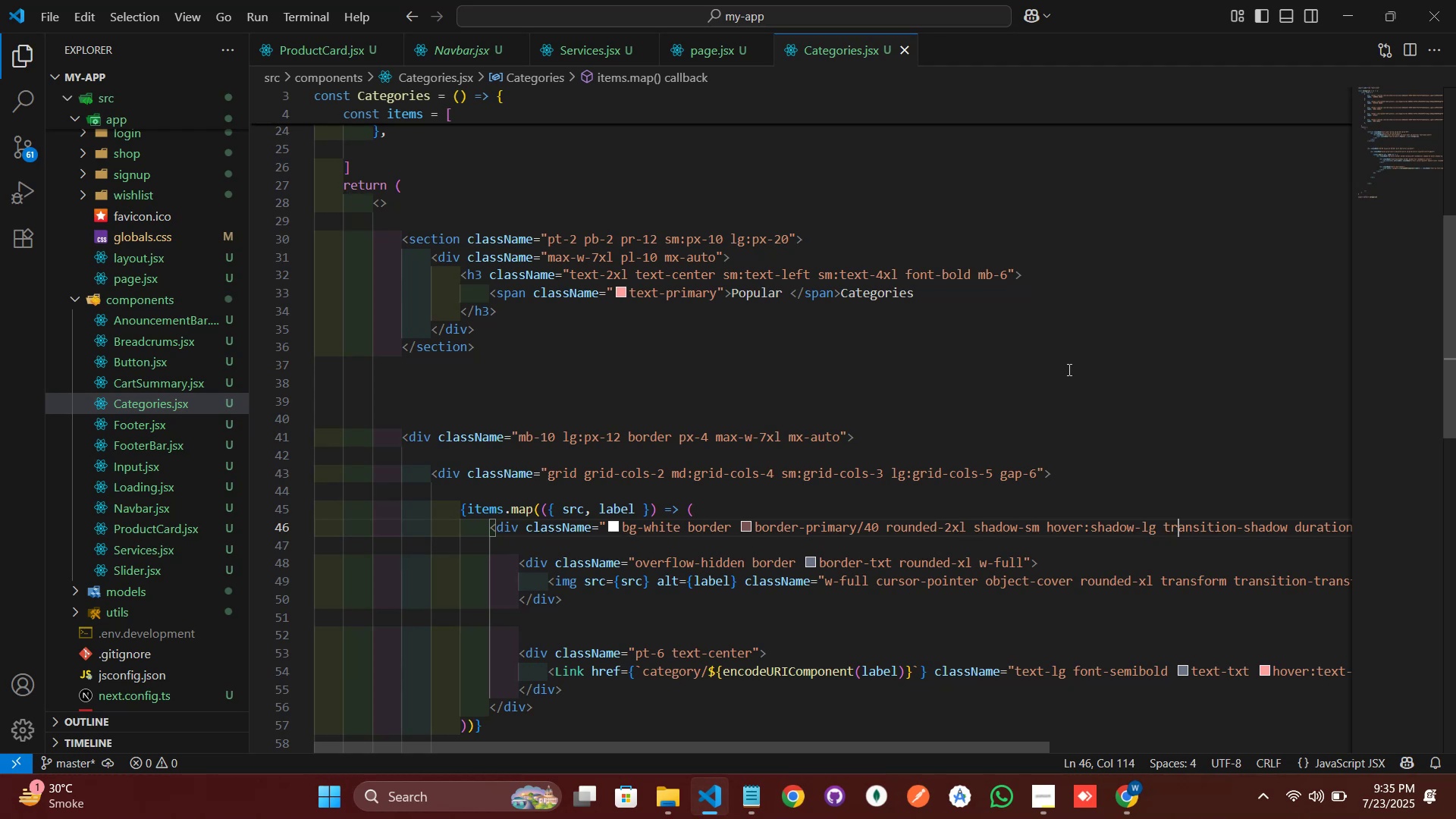 
key(Control+V)
 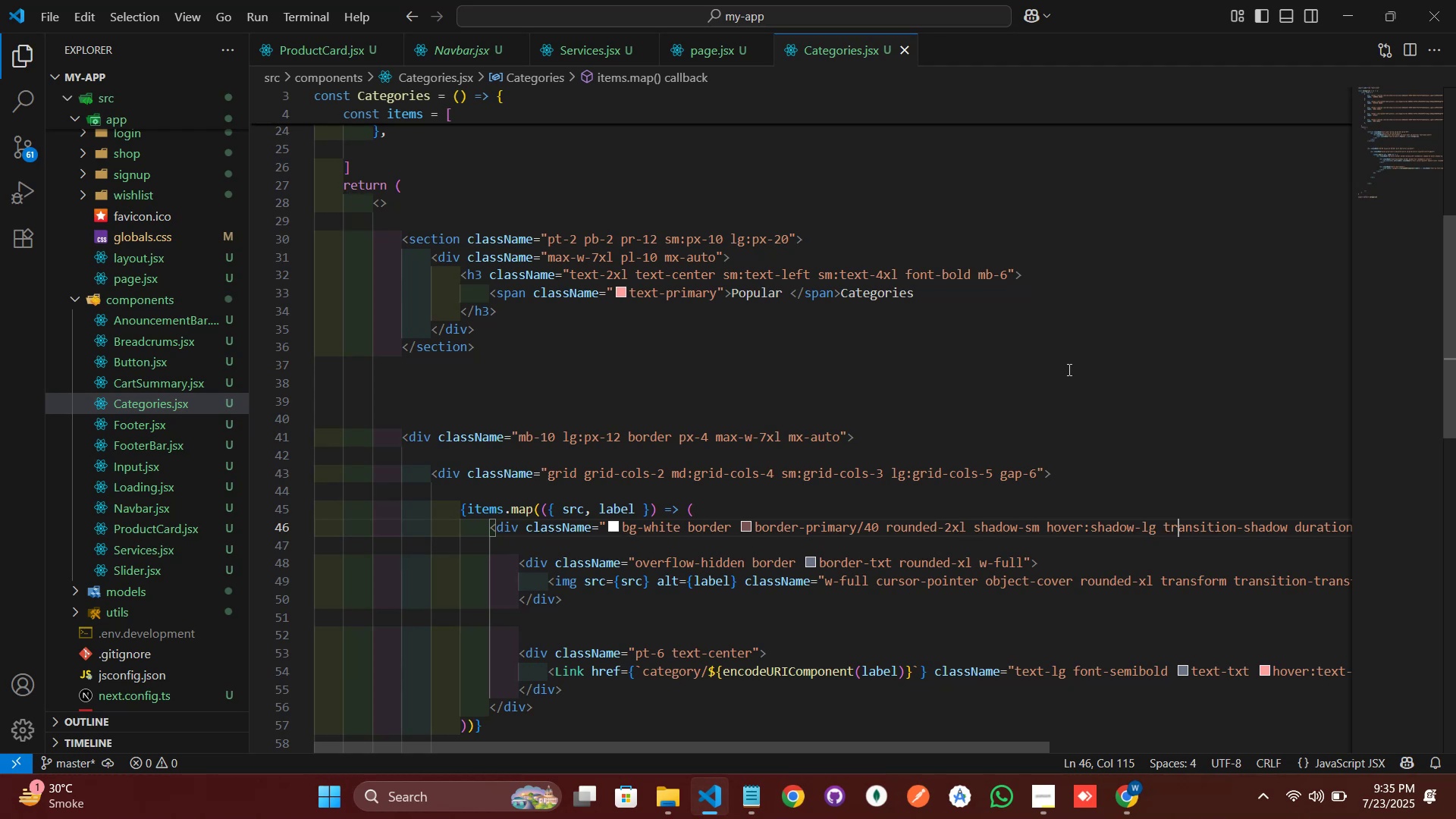 
key(Control+V)
 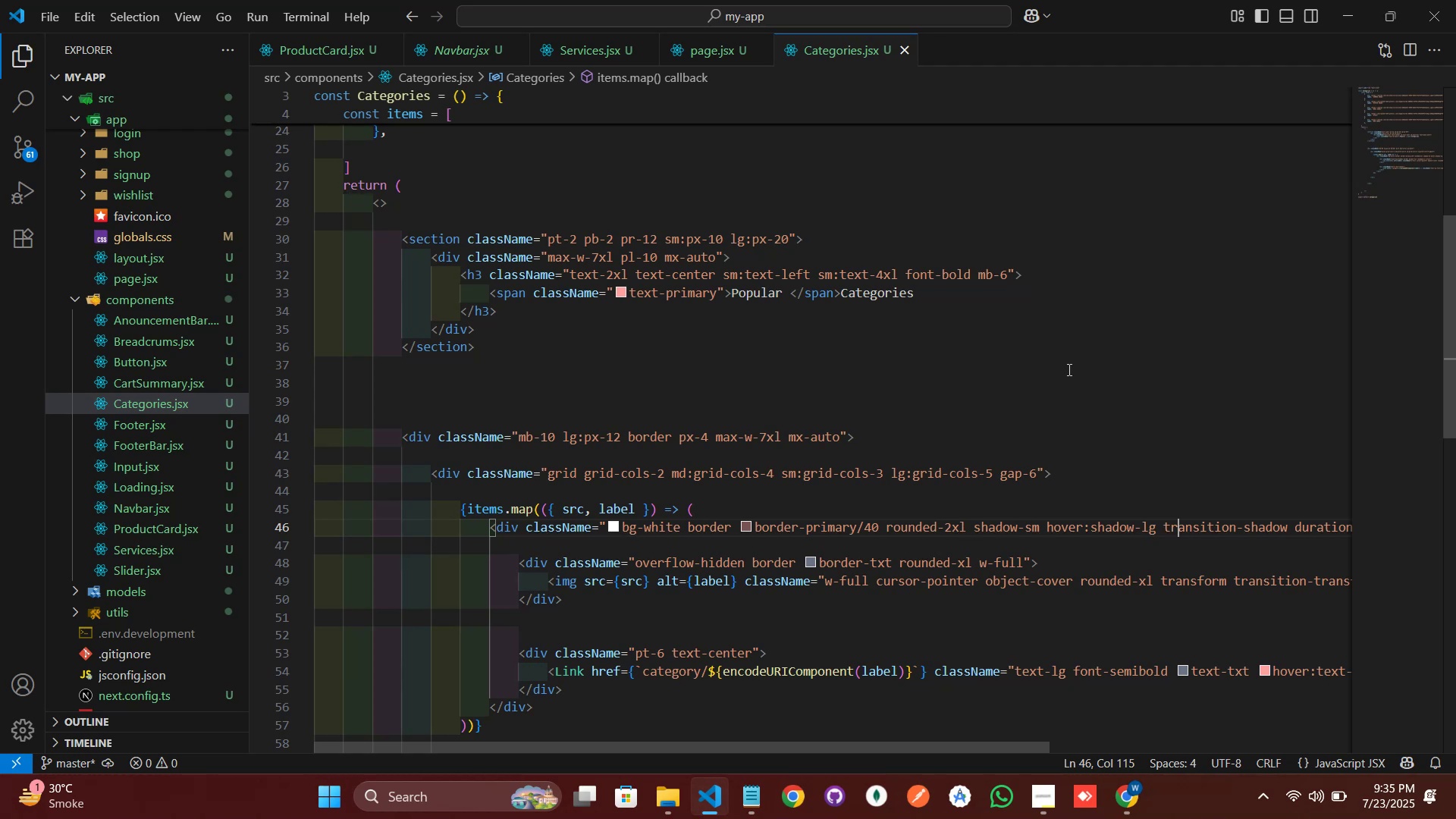 
key(Control+V)
 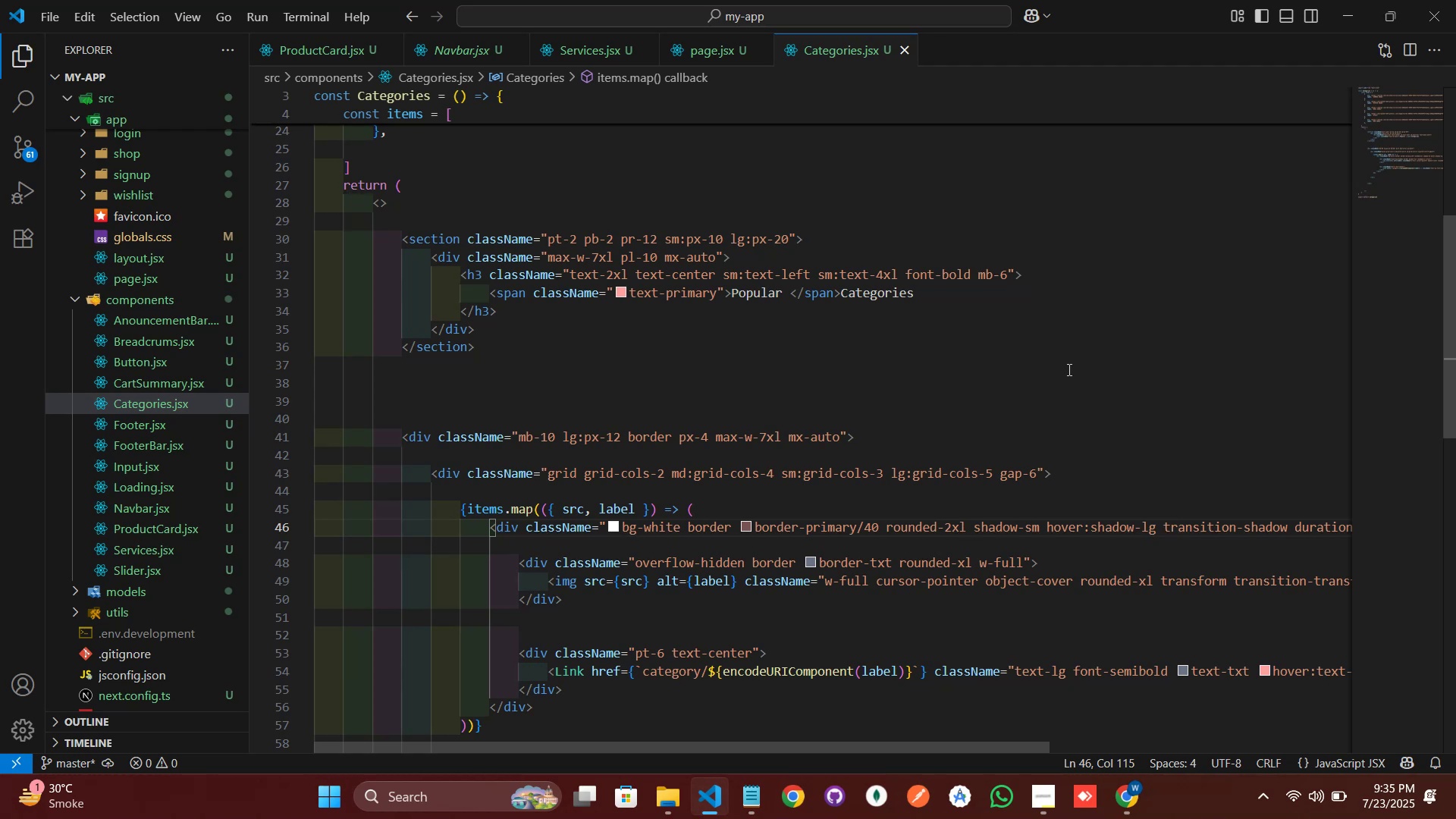 
key(Control+V)
 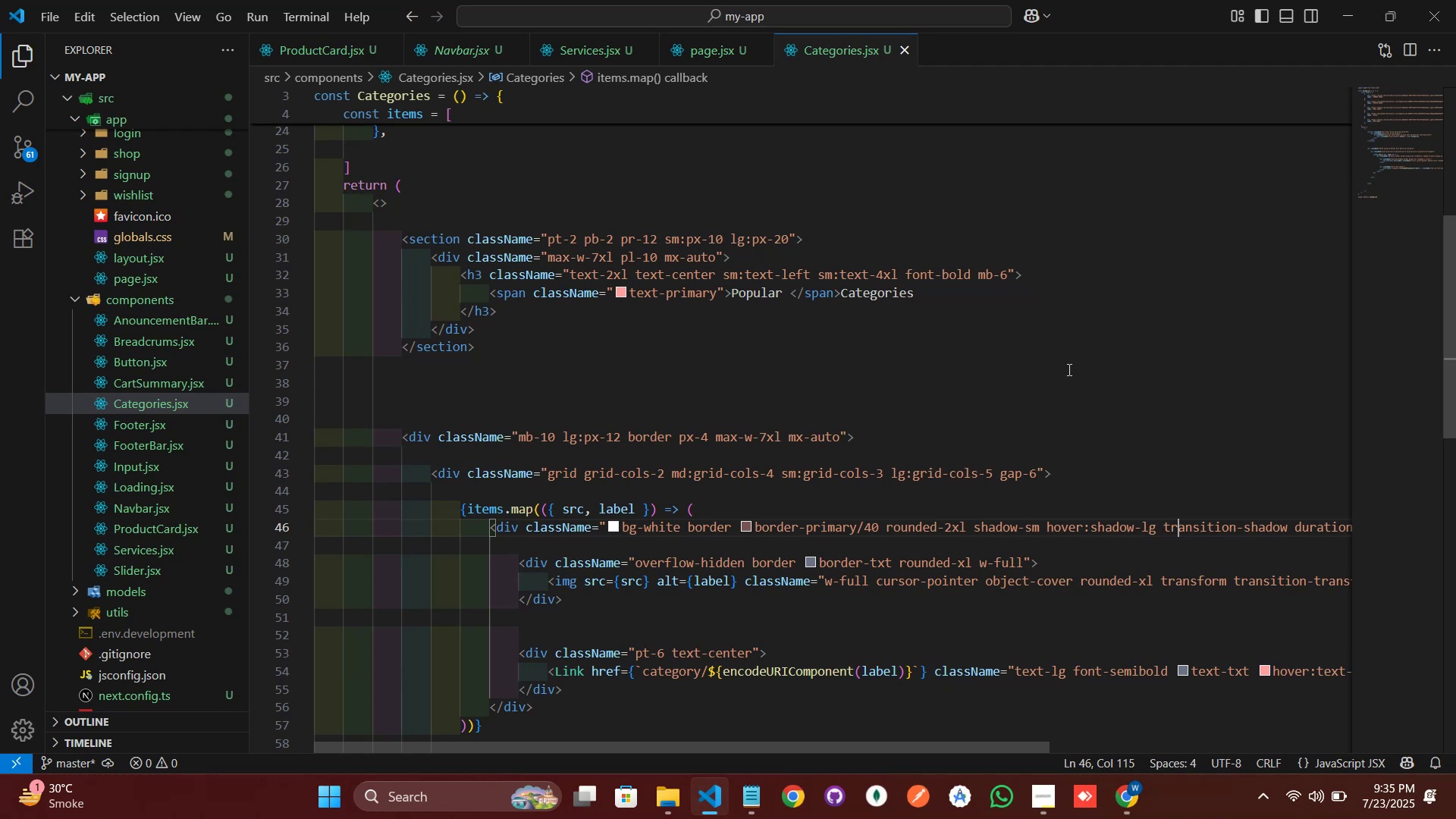 
key(Control+S)
 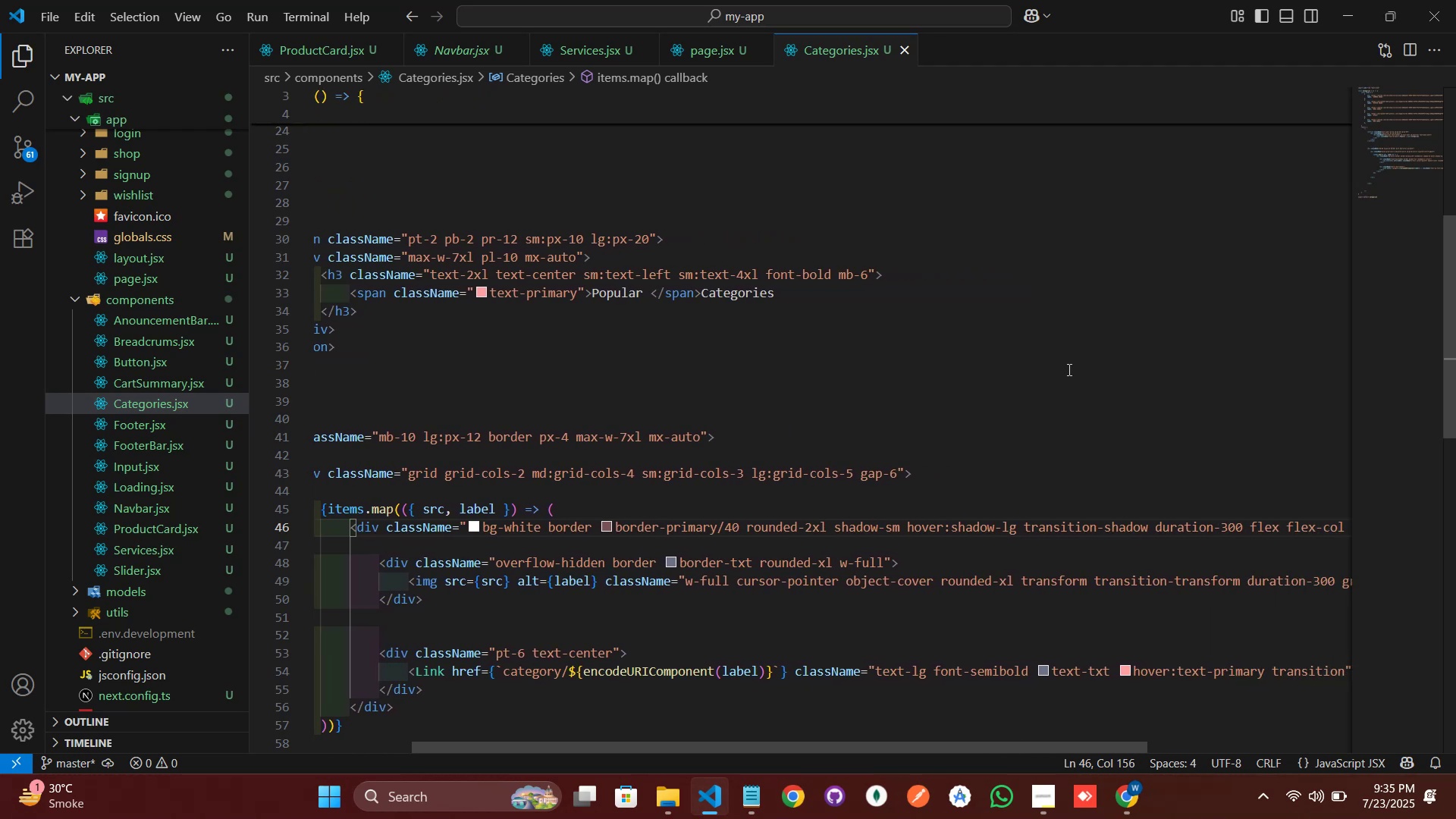 
left_click([712, 802])
 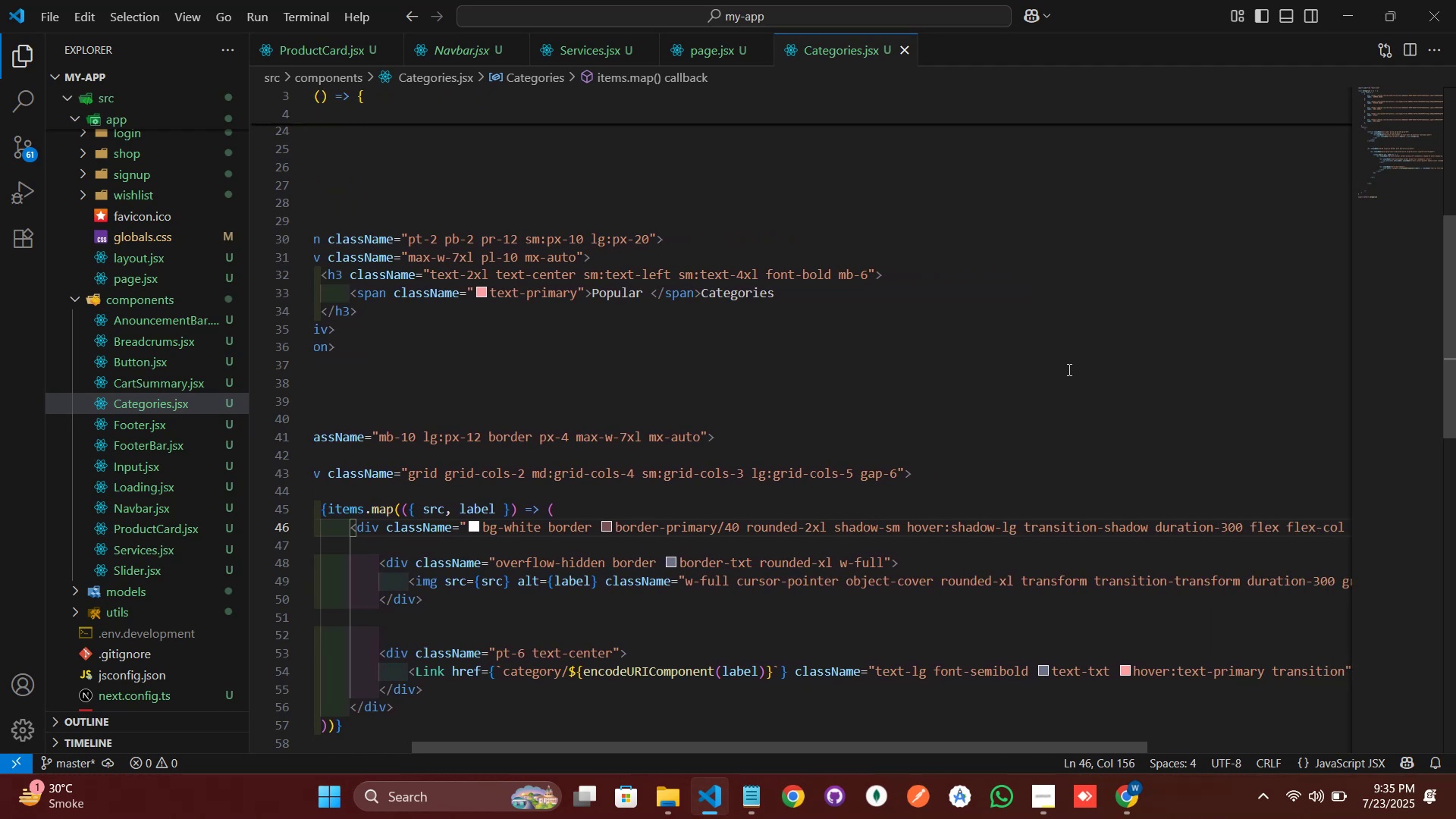 
left_click([213, 0])
 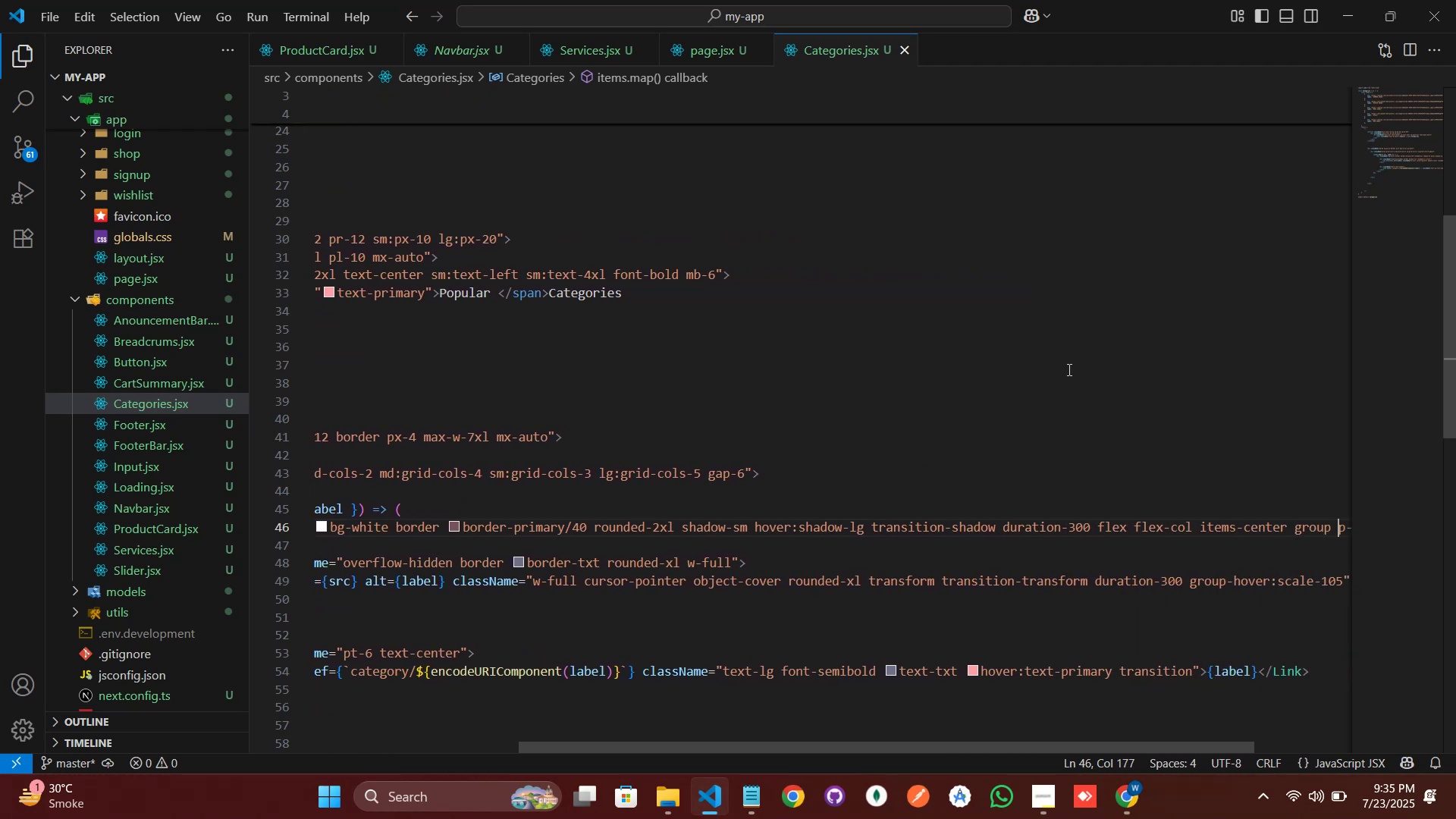 
scroll: coordinate [765, 467], scroll_direction: up, amount: 1.0
 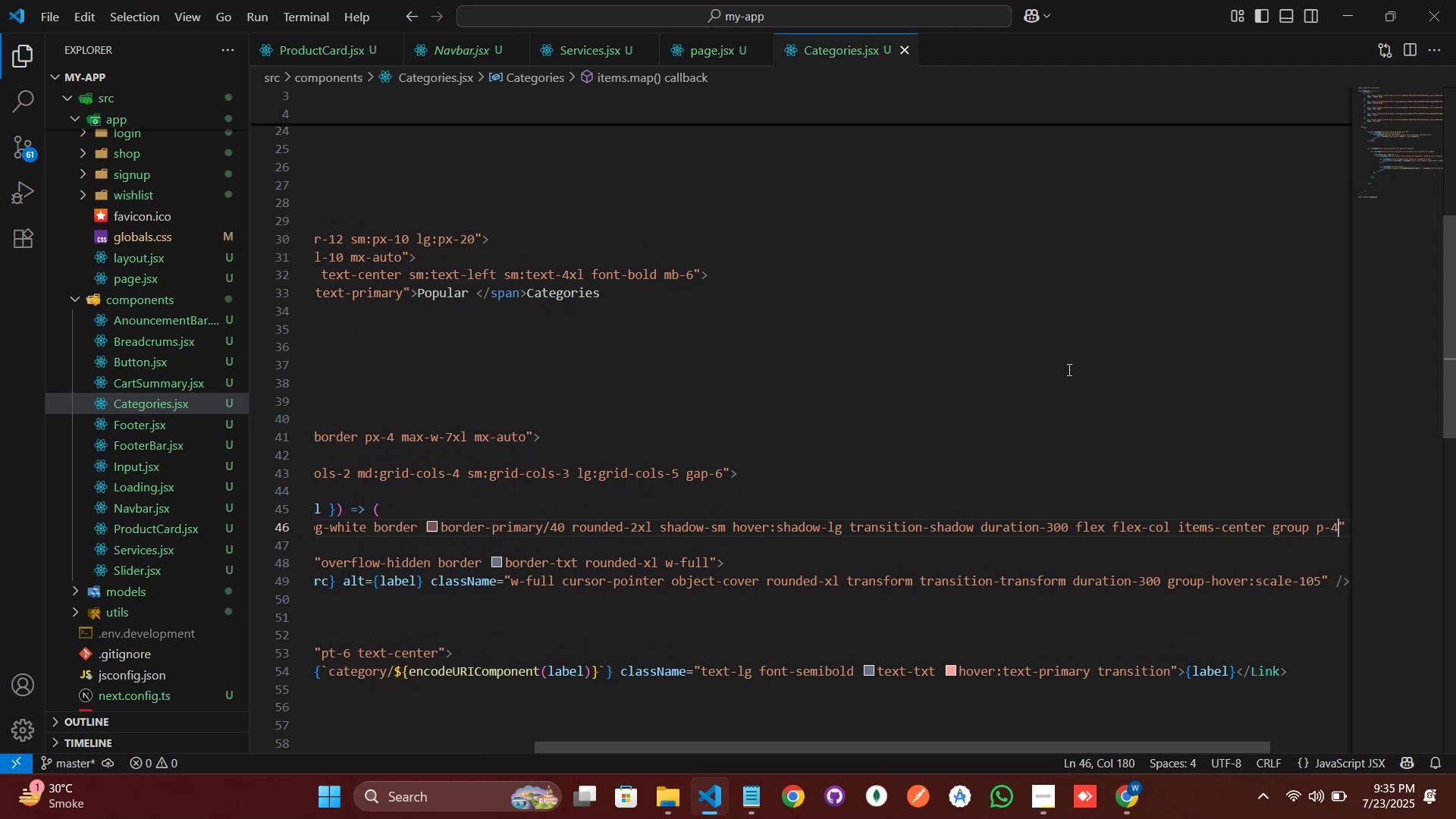 
left_click([714, 788])
 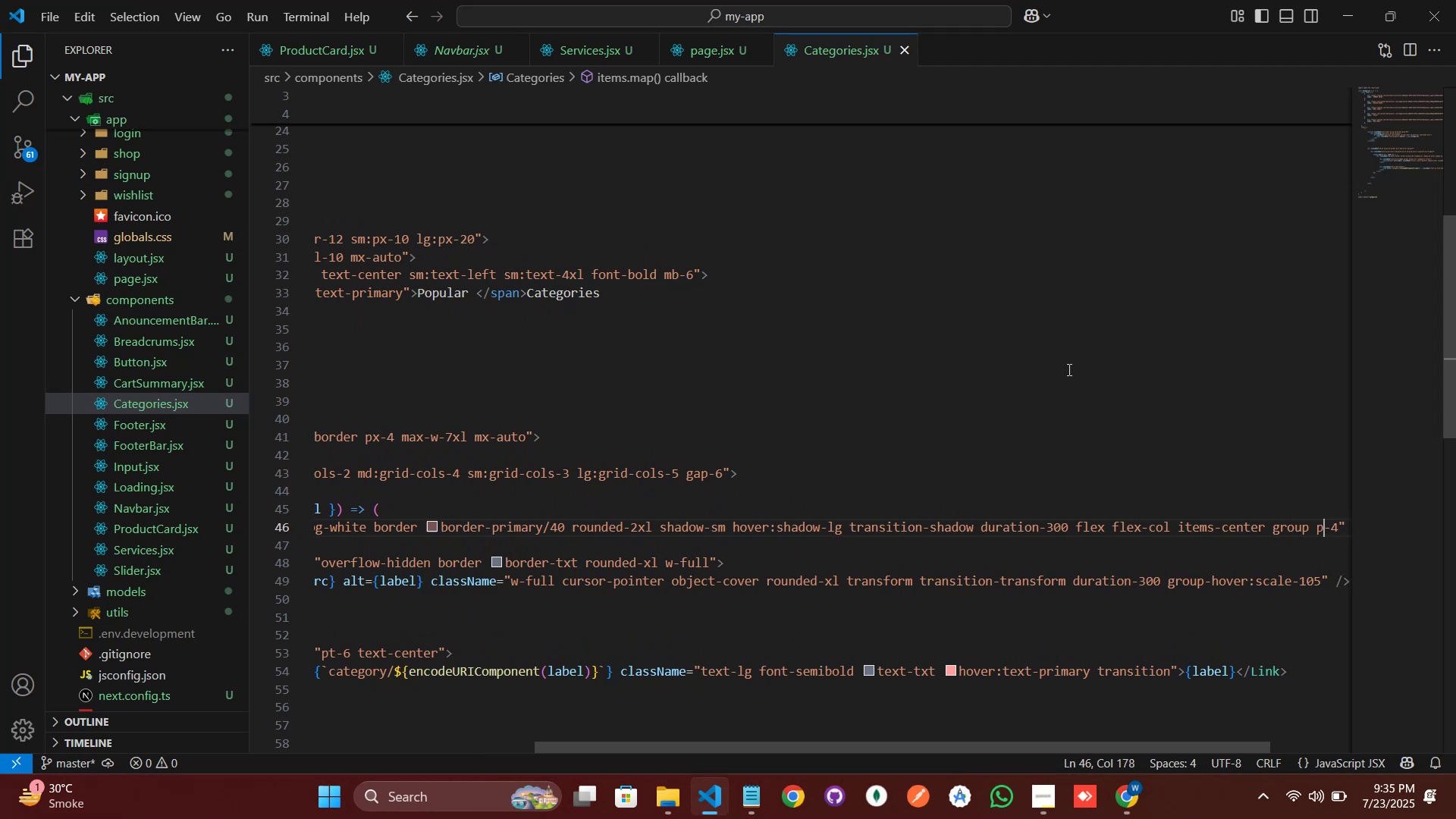 
key(Control+X)
 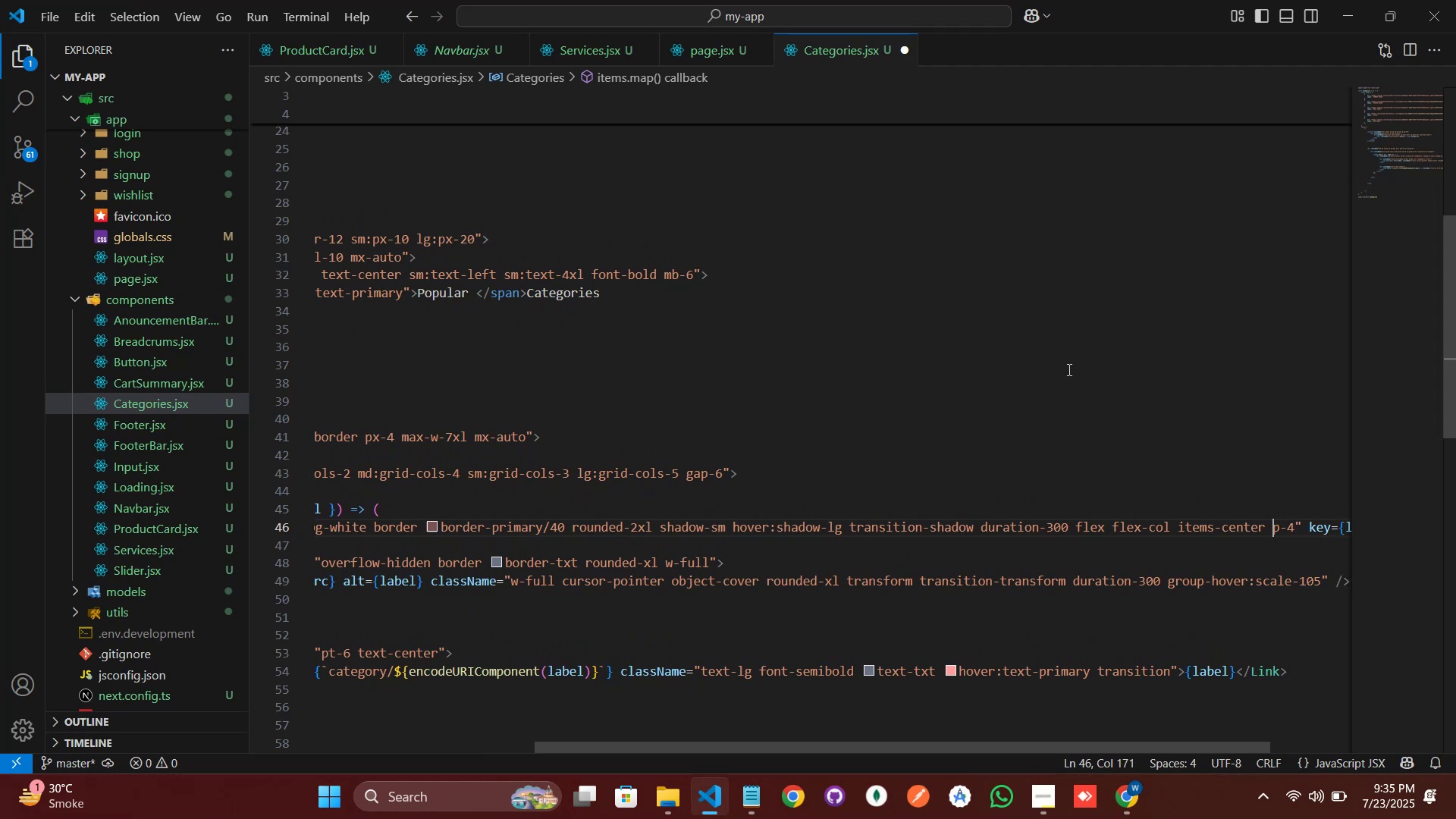 
key(Control+S)
 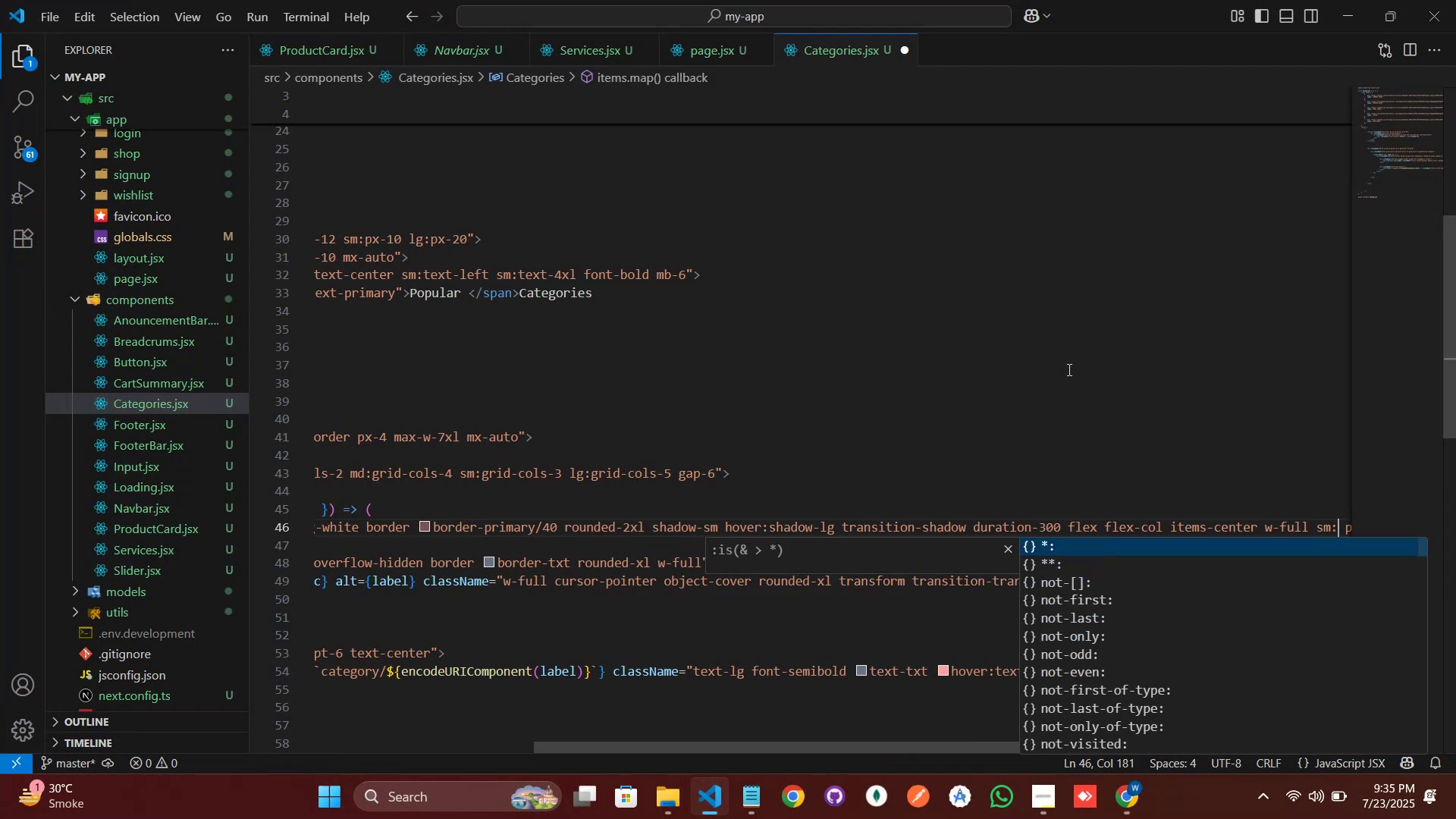 
wait(13.21)
 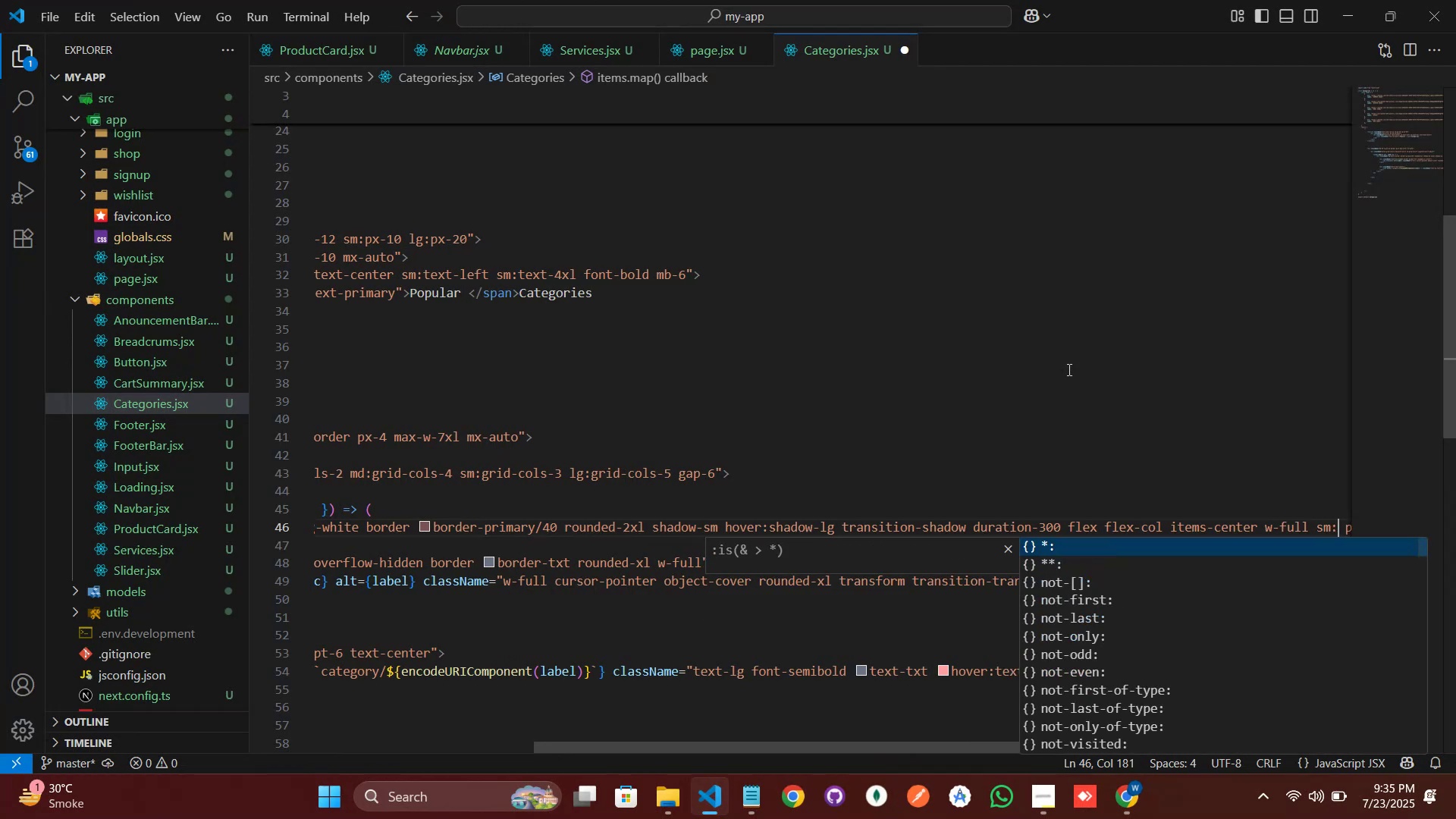 
left_click([720, 0])
 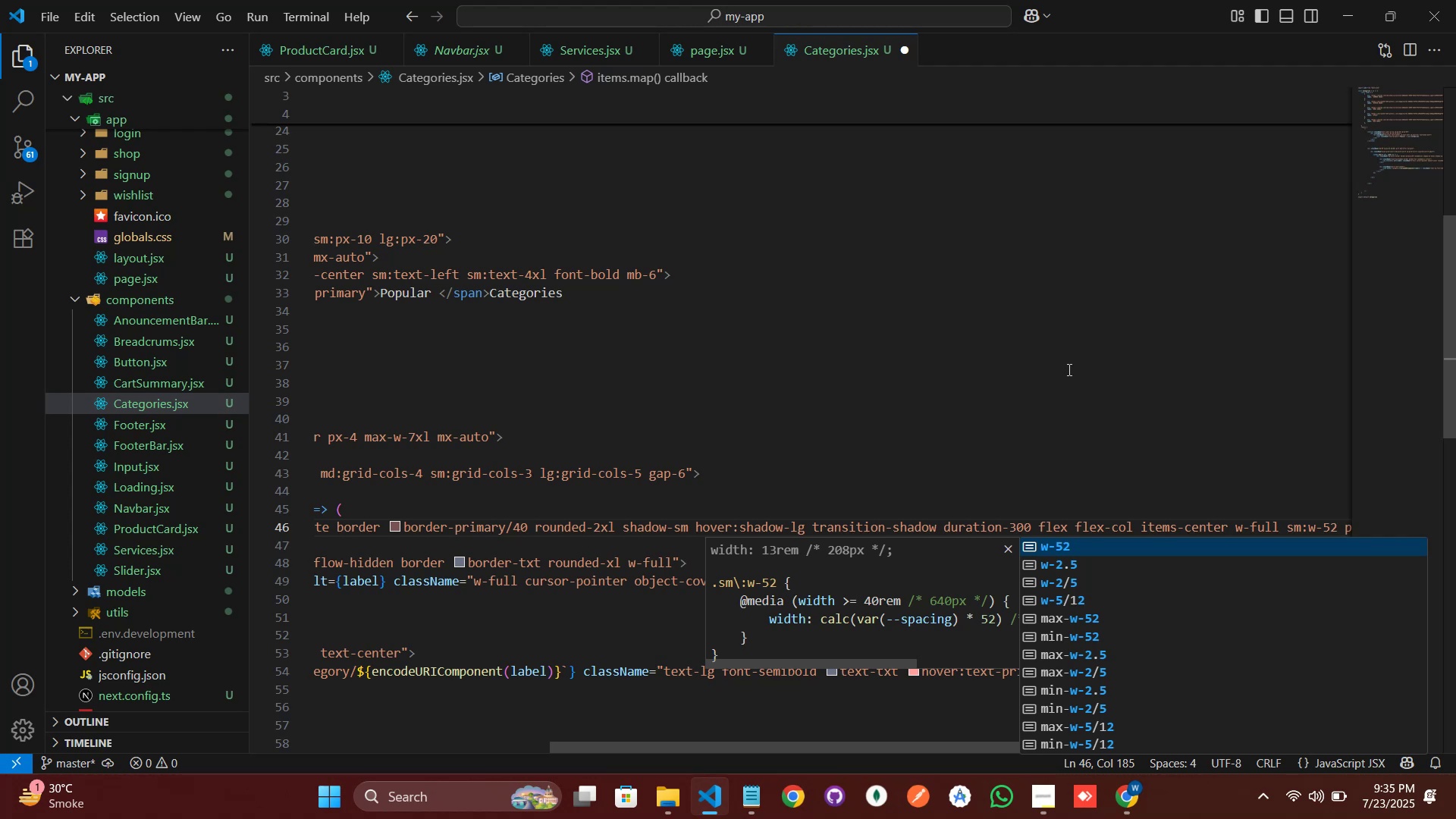 
left_click([734, 68])
 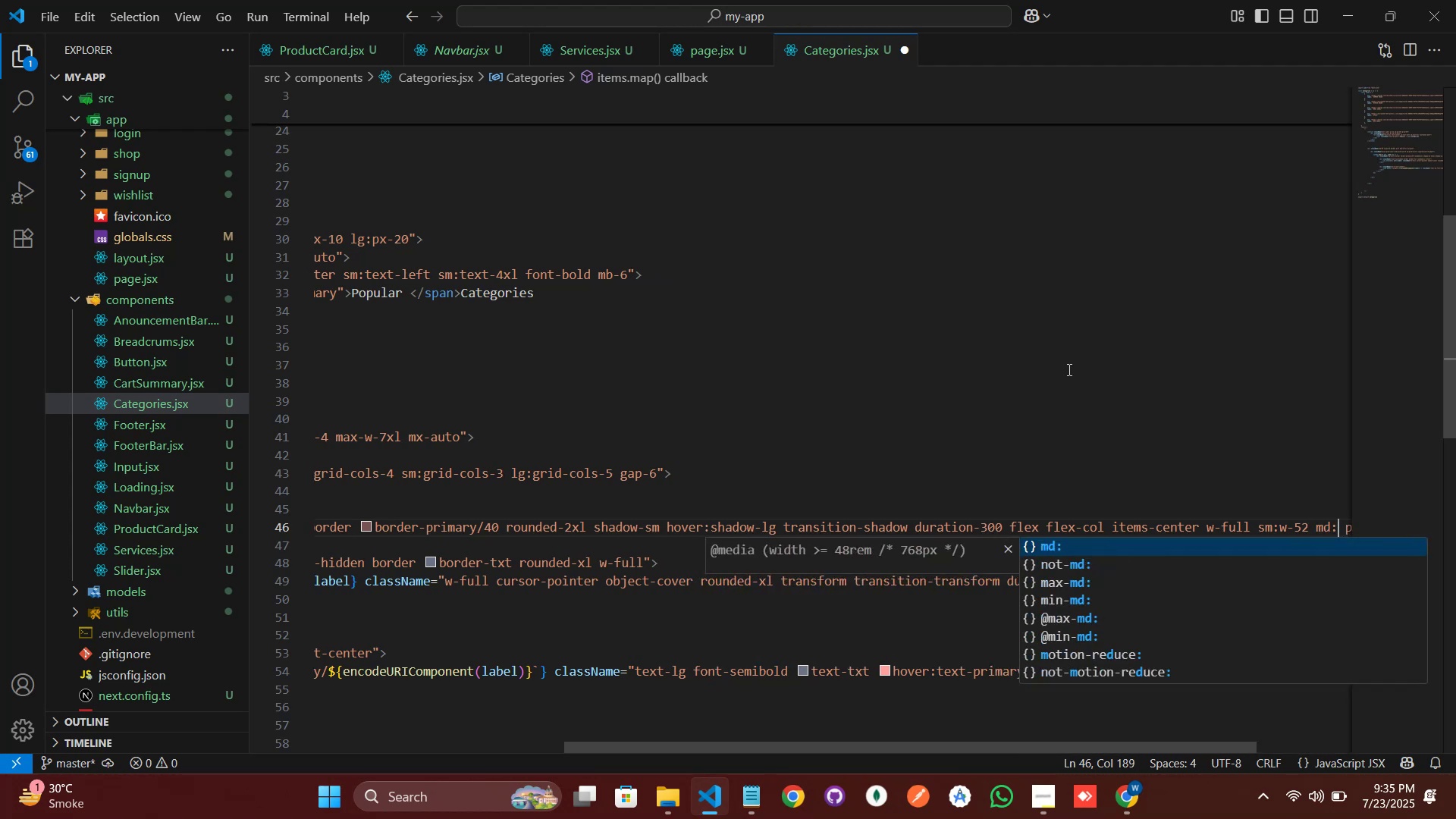 
type(shawl )
 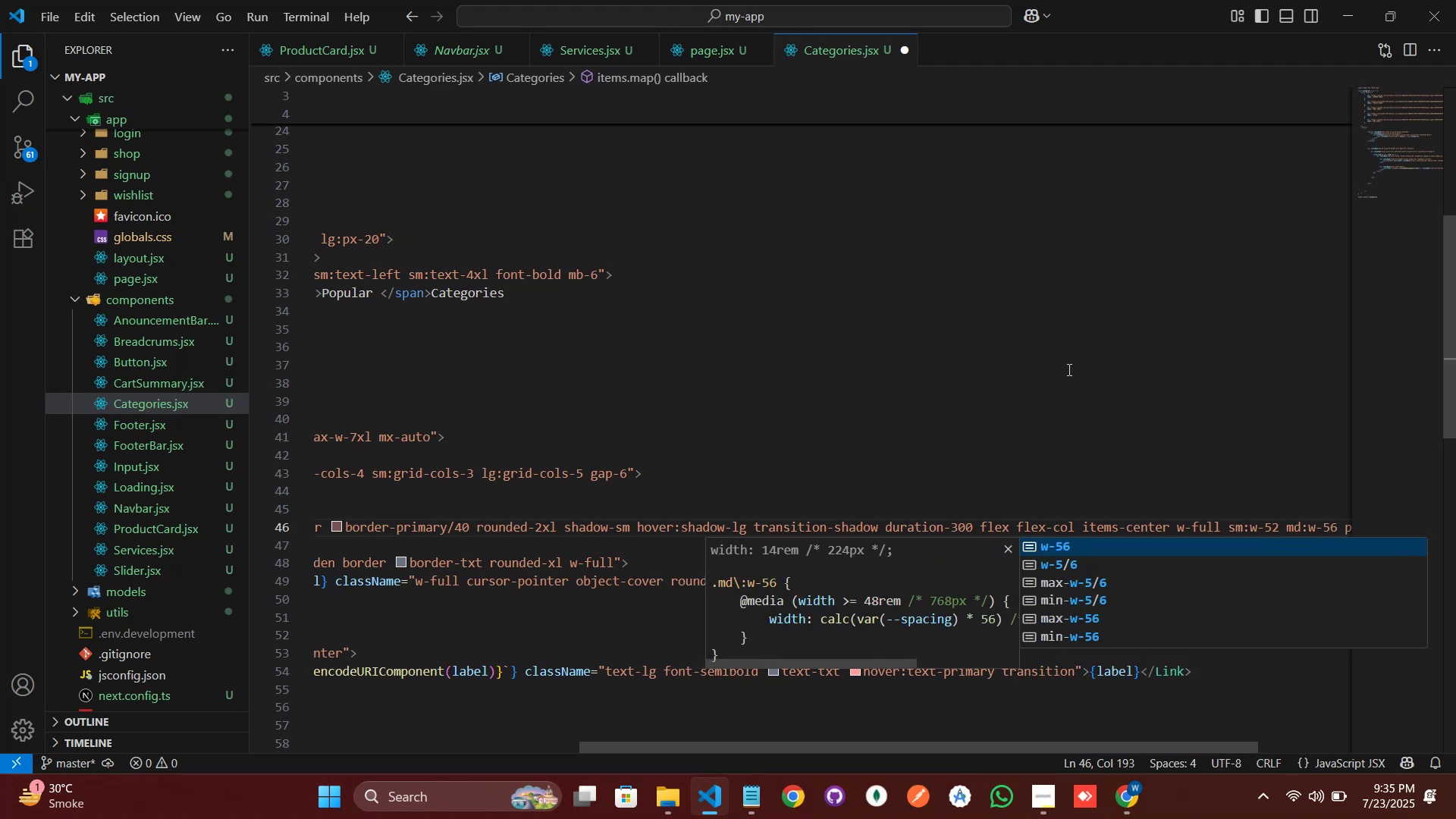 
key(ArrowRight)
 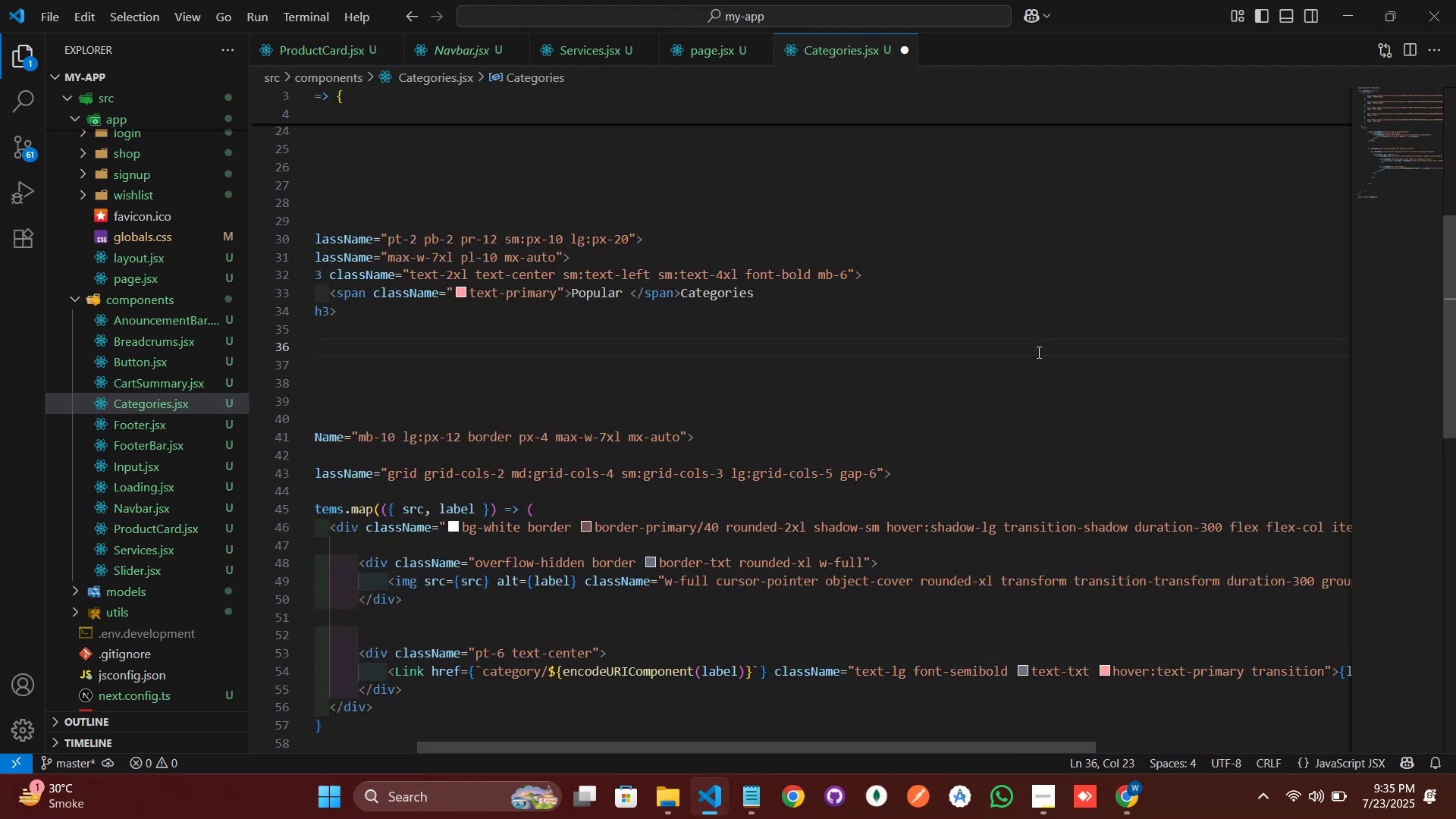 
key(Backspace)
 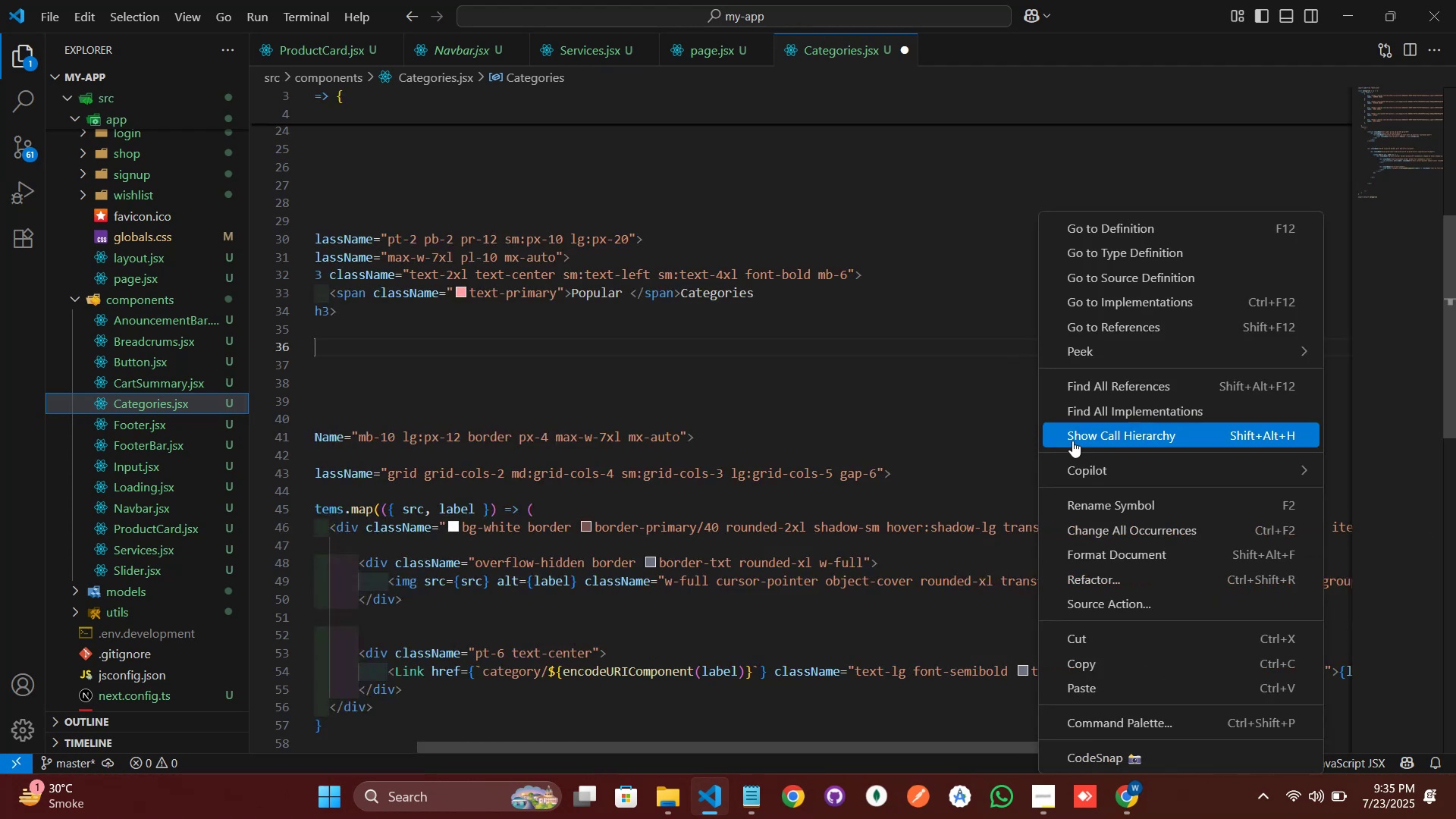 
key(Backspace)
 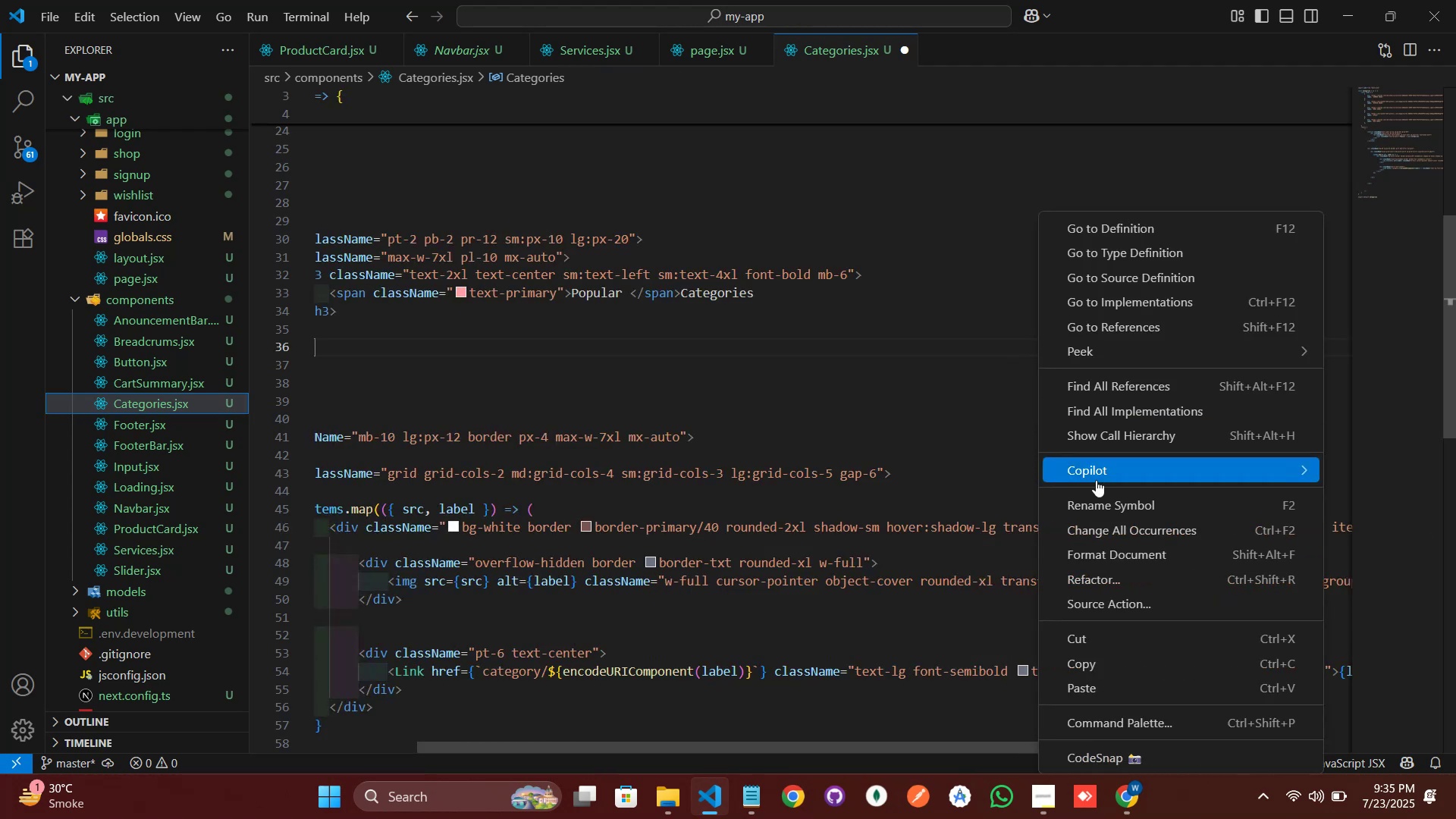 
key(Backspace)
 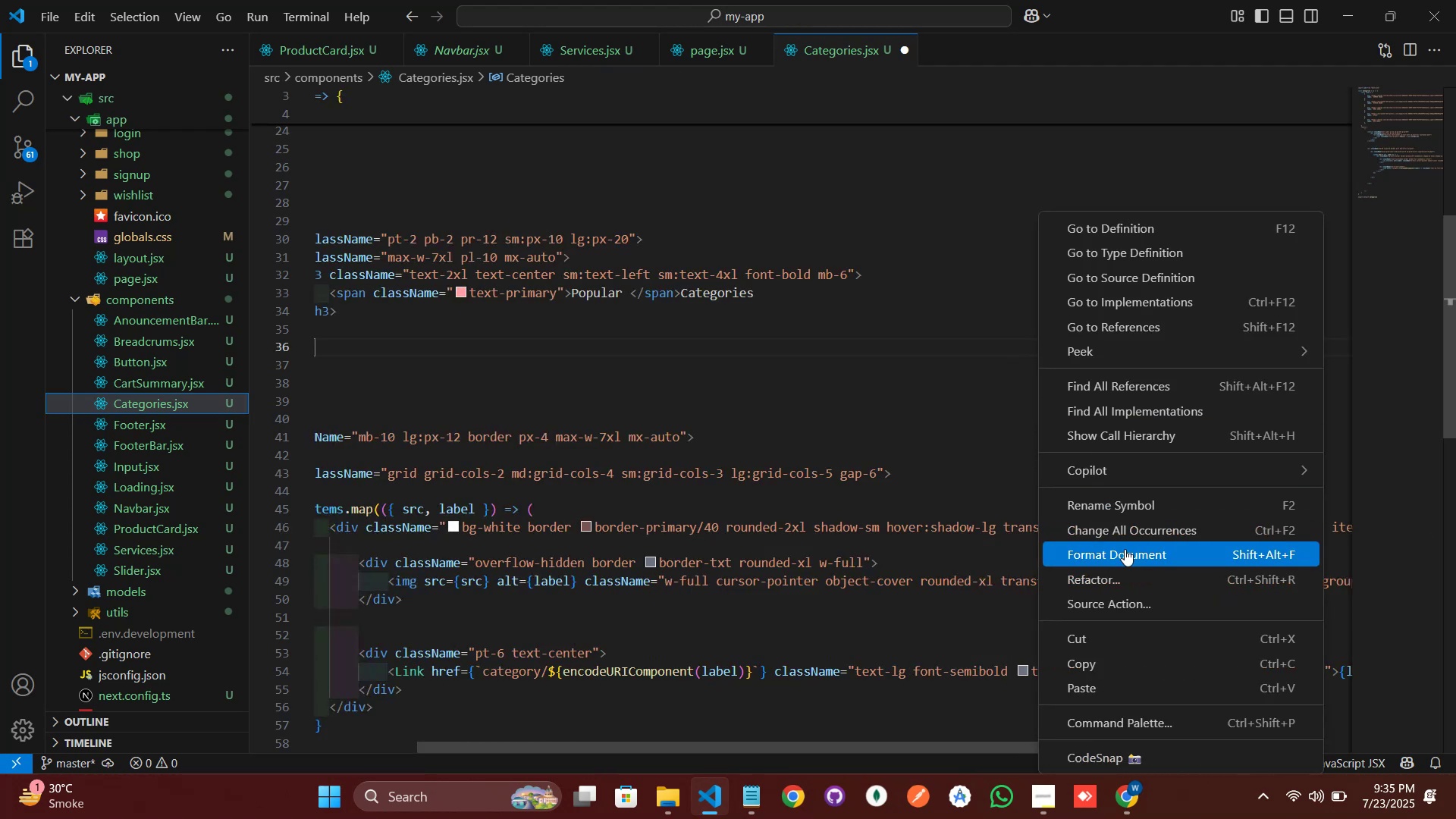 
key(Backspace)
 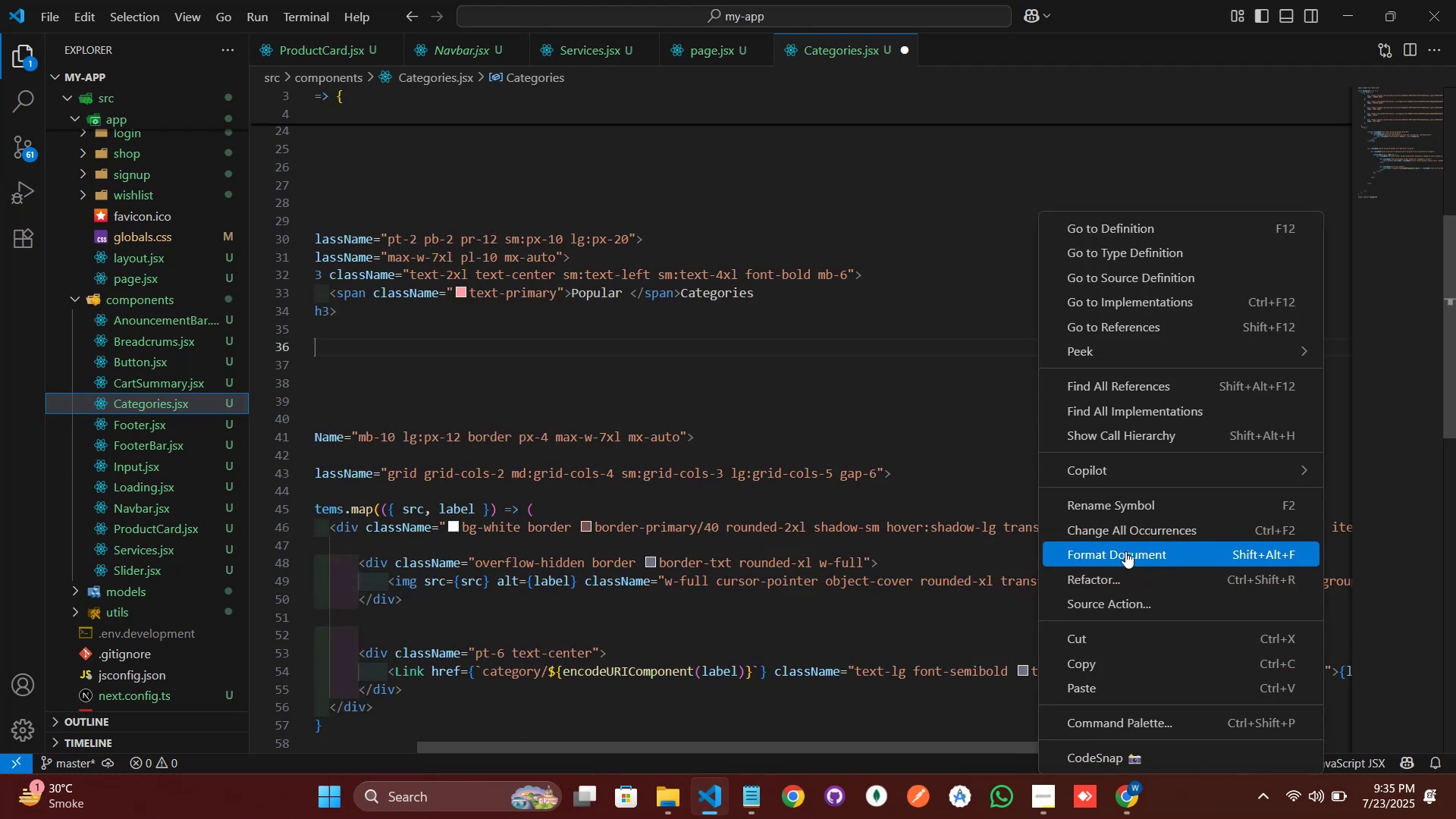 
key(Backspace)
 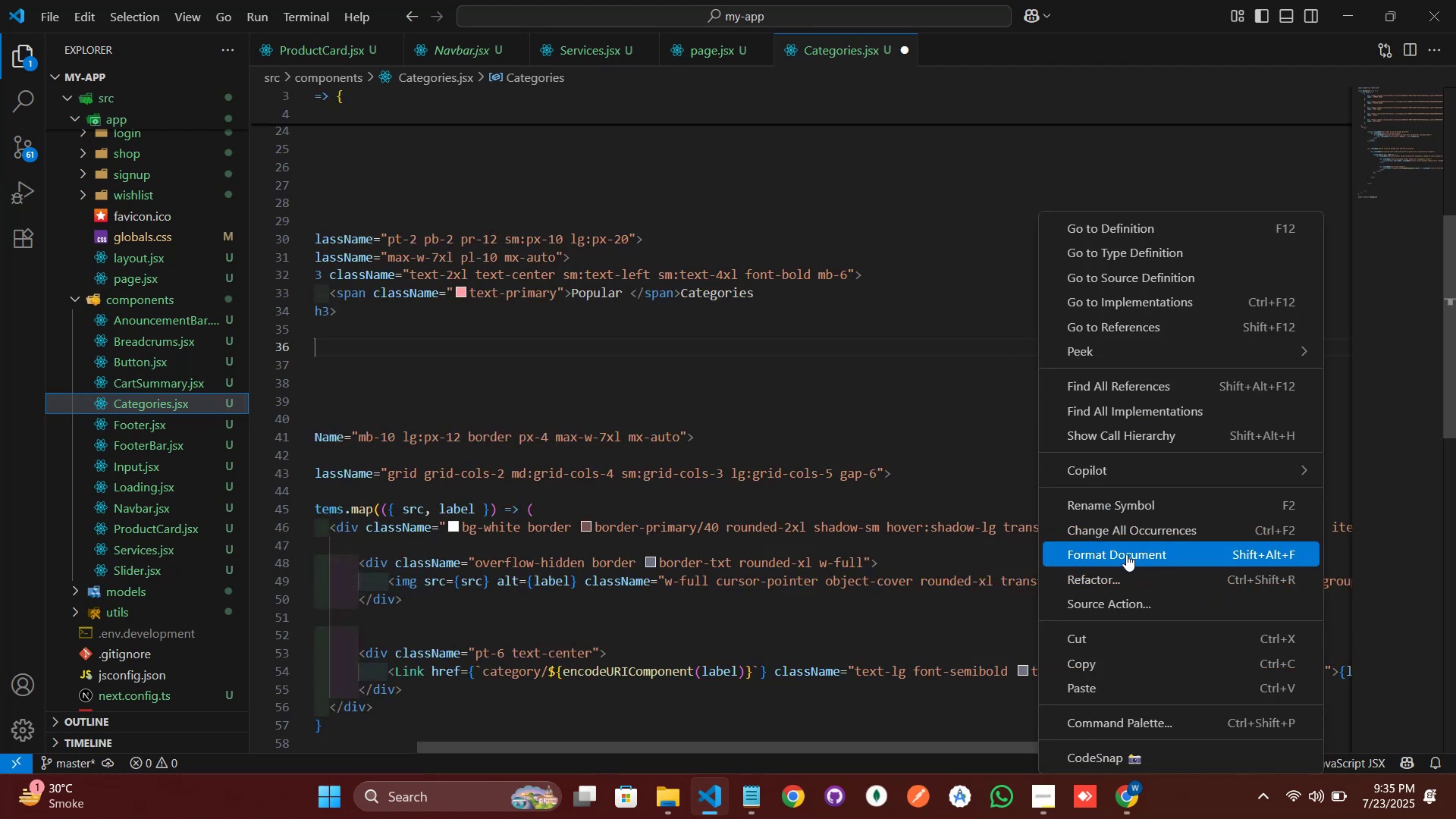 
key(Backspace)
 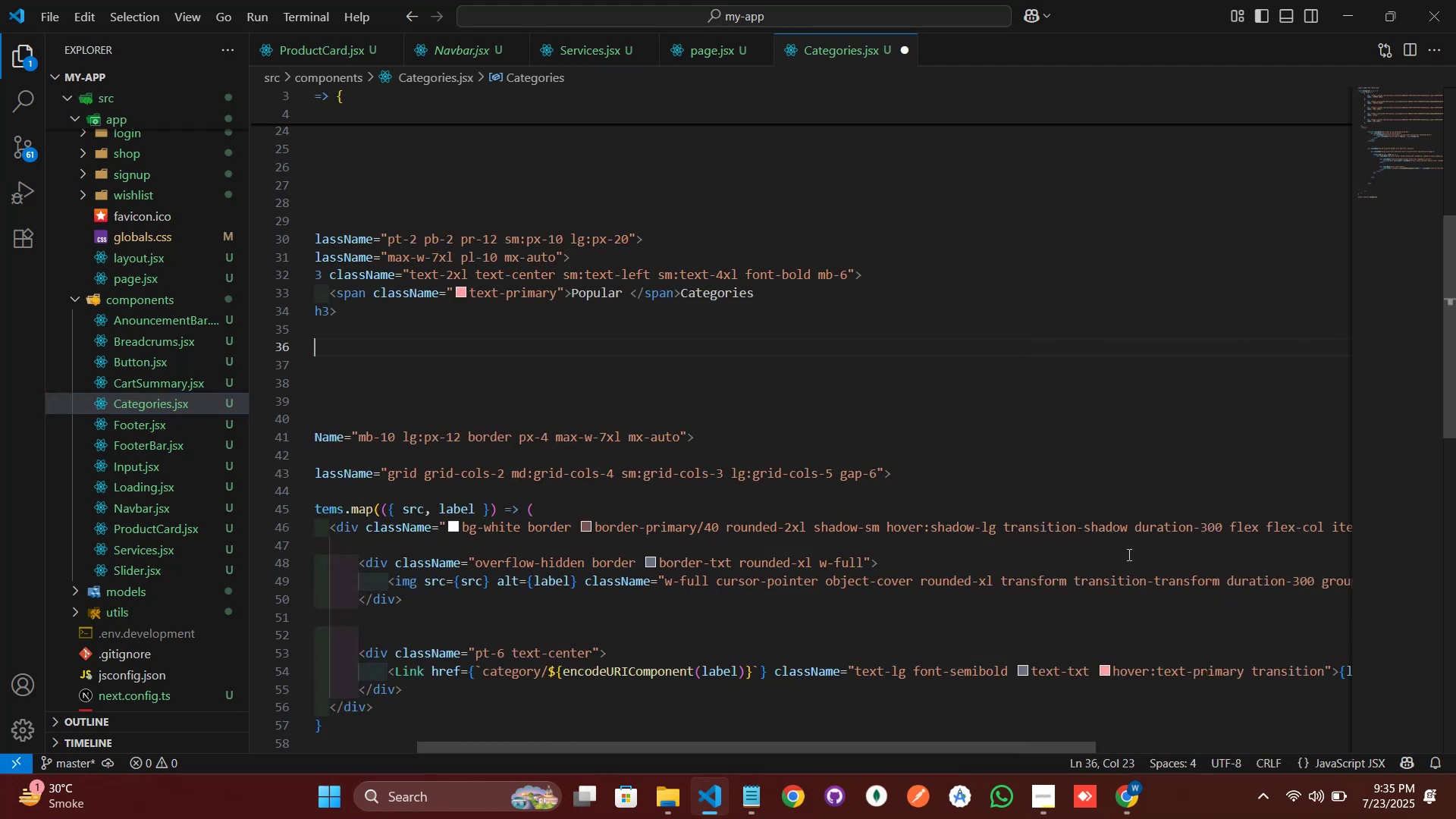 
key(Backspace)
 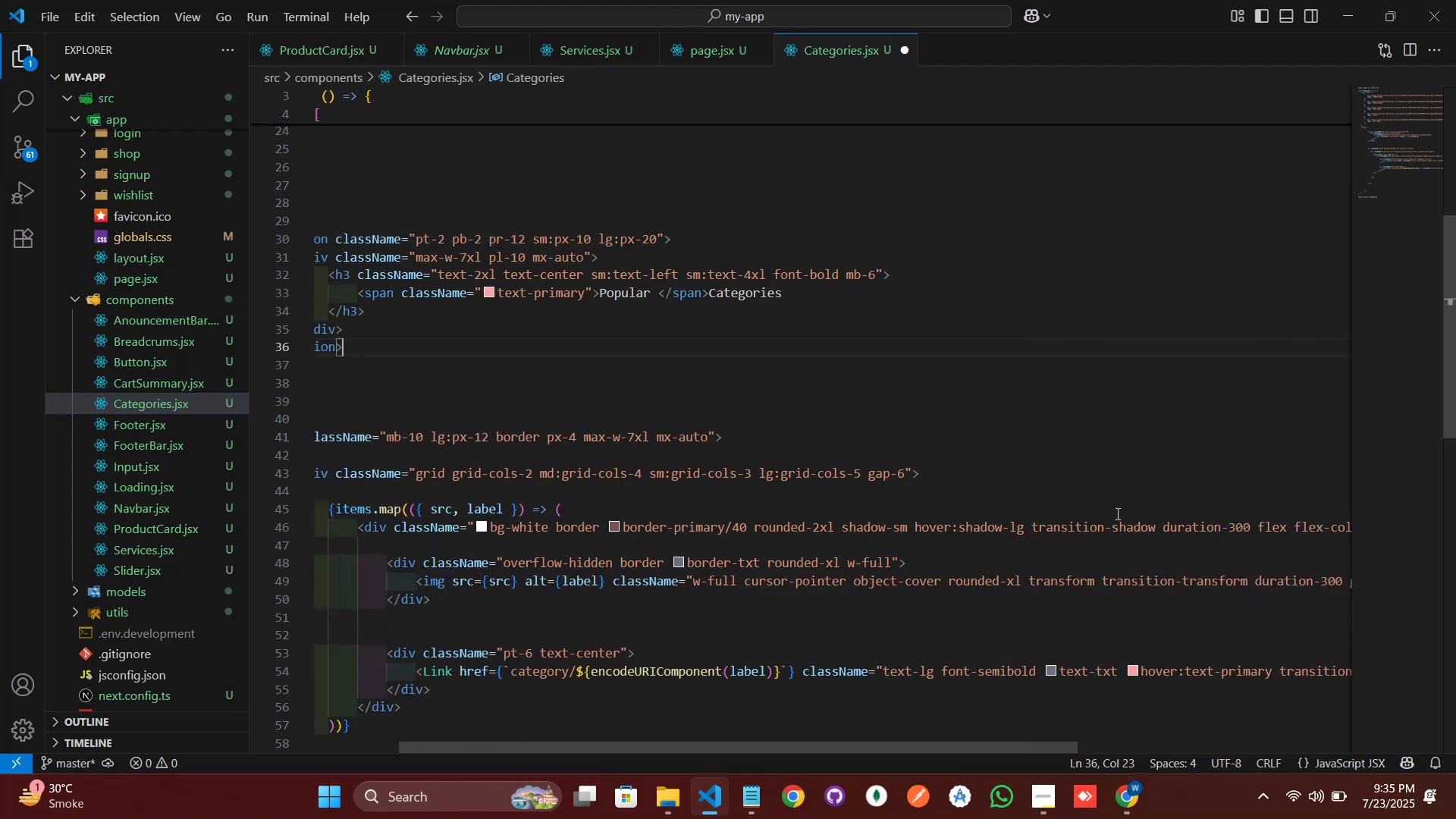 
key(Backspace)
 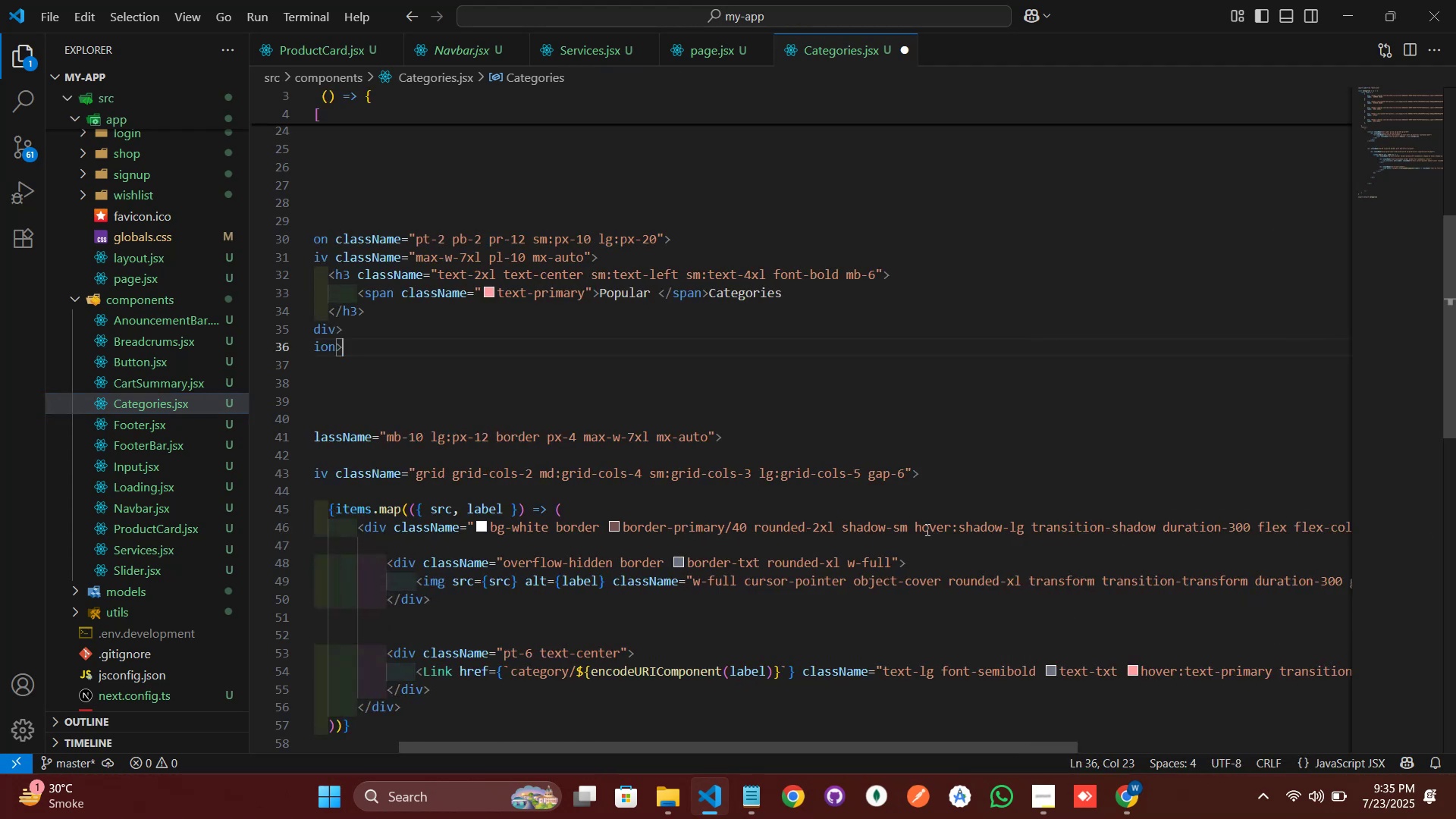 
key(Backspace)
 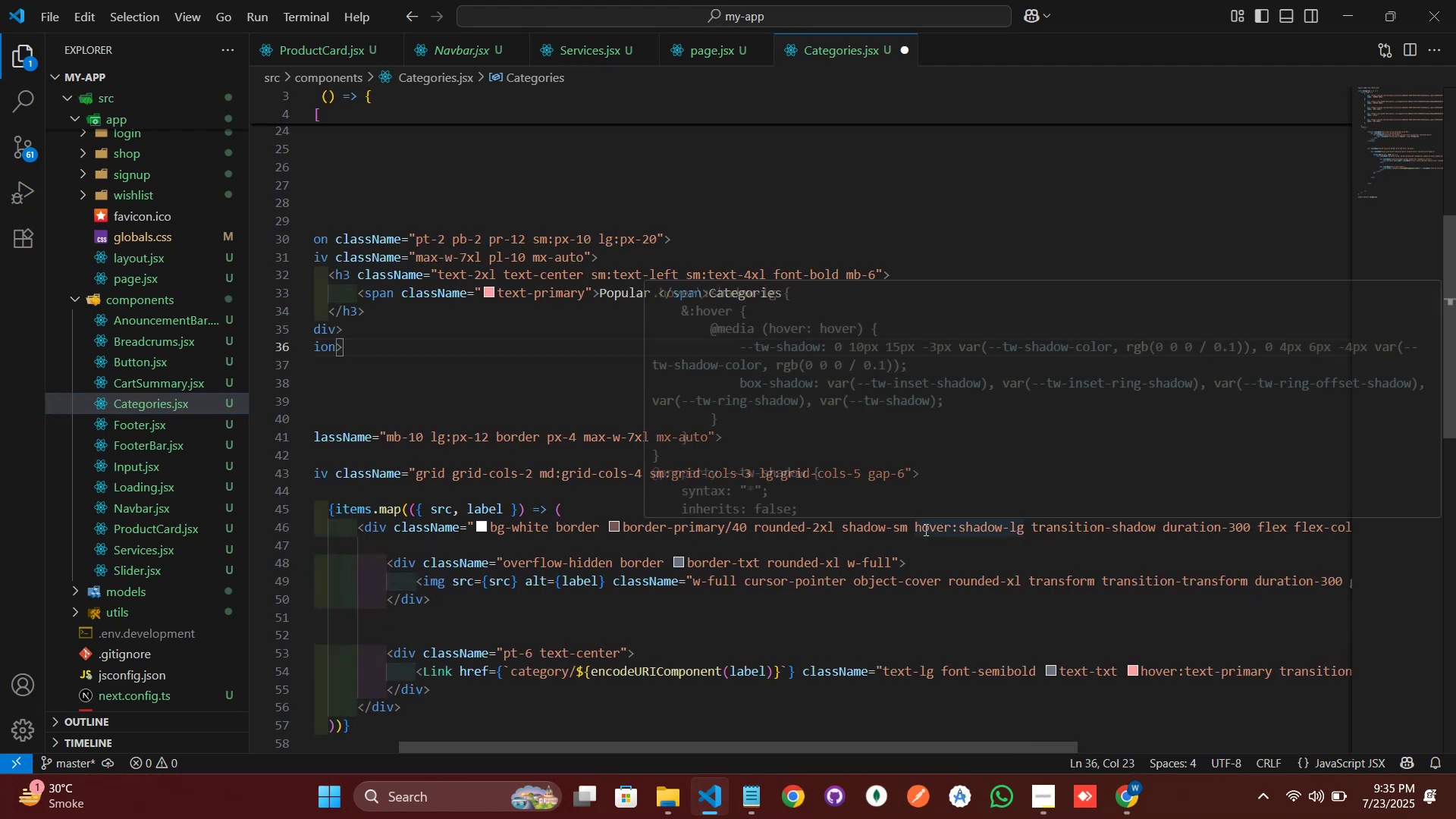 
key(Backspace)
 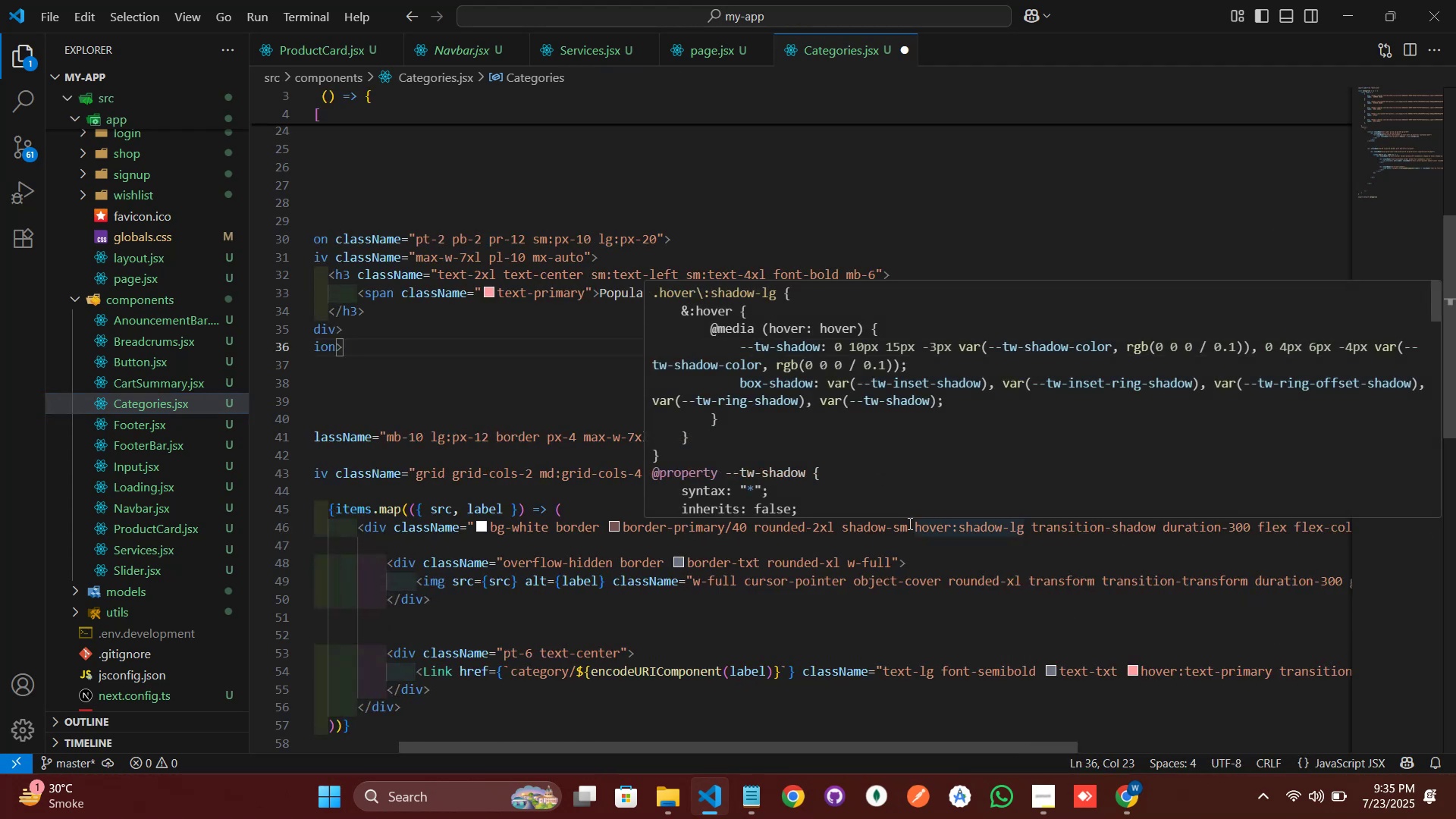 
key(Enter)
 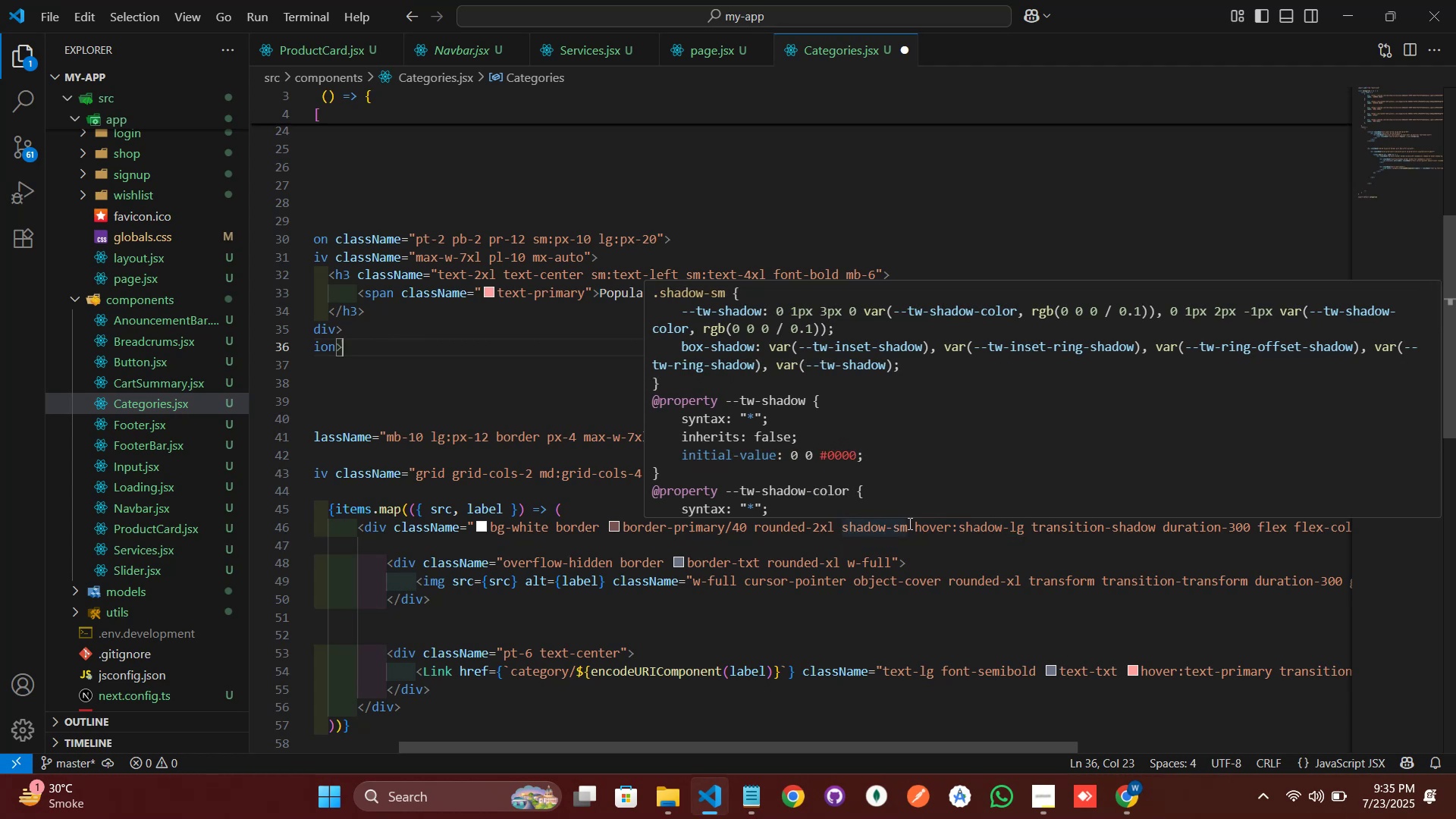 
left_click([470, 592])
 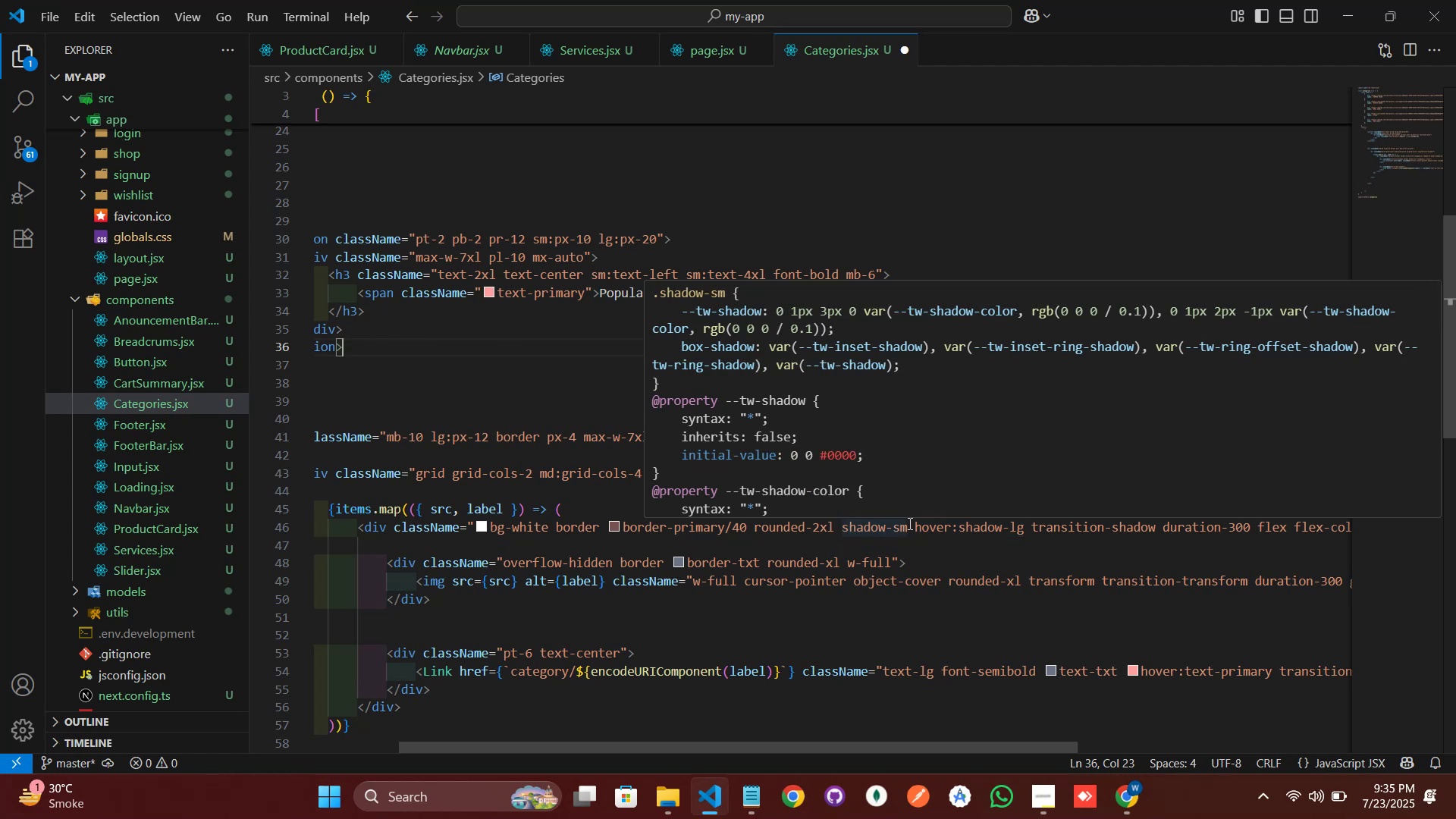 
right_click([1110, 449])
 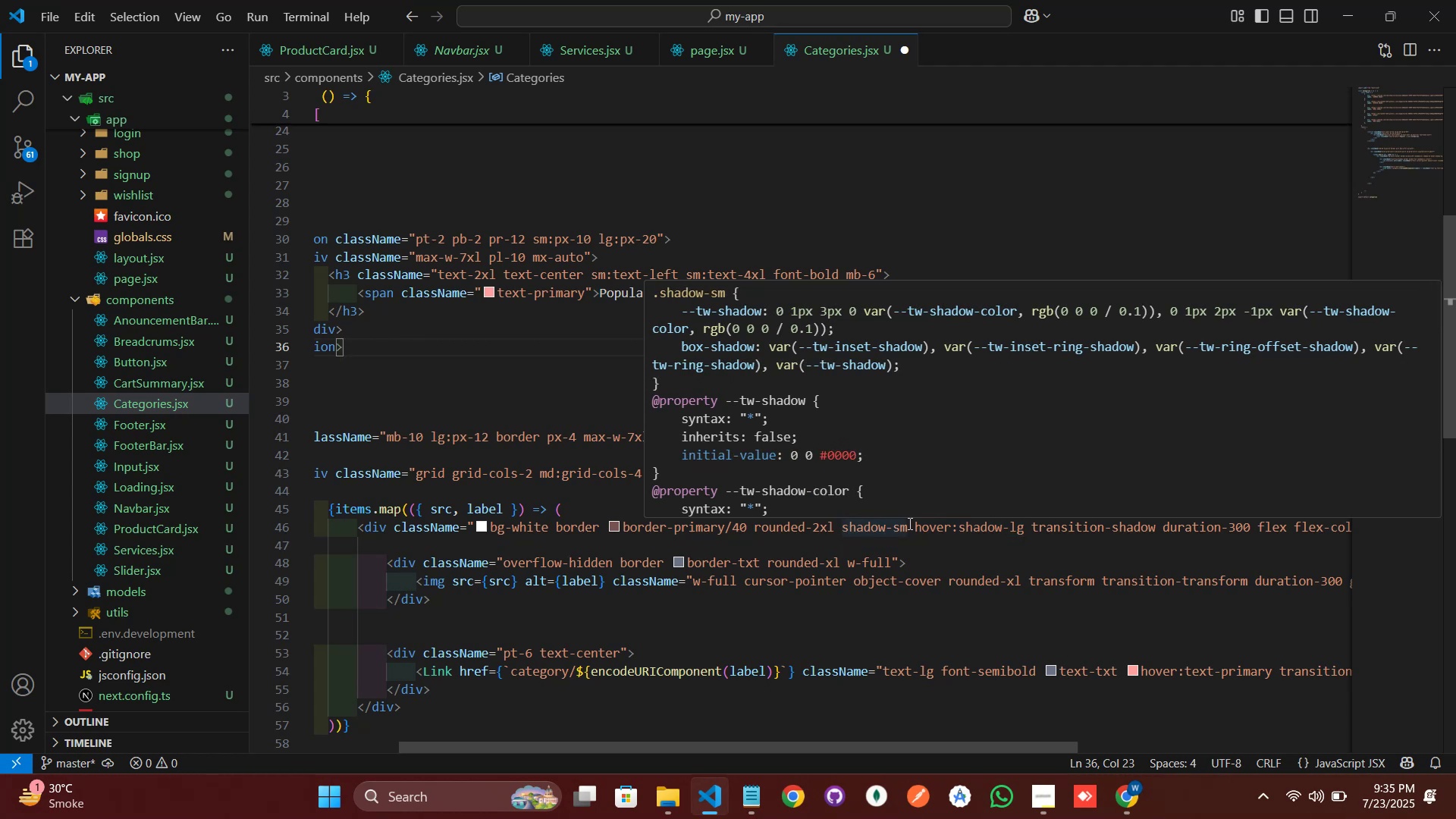 
left_click([1177, 598])
 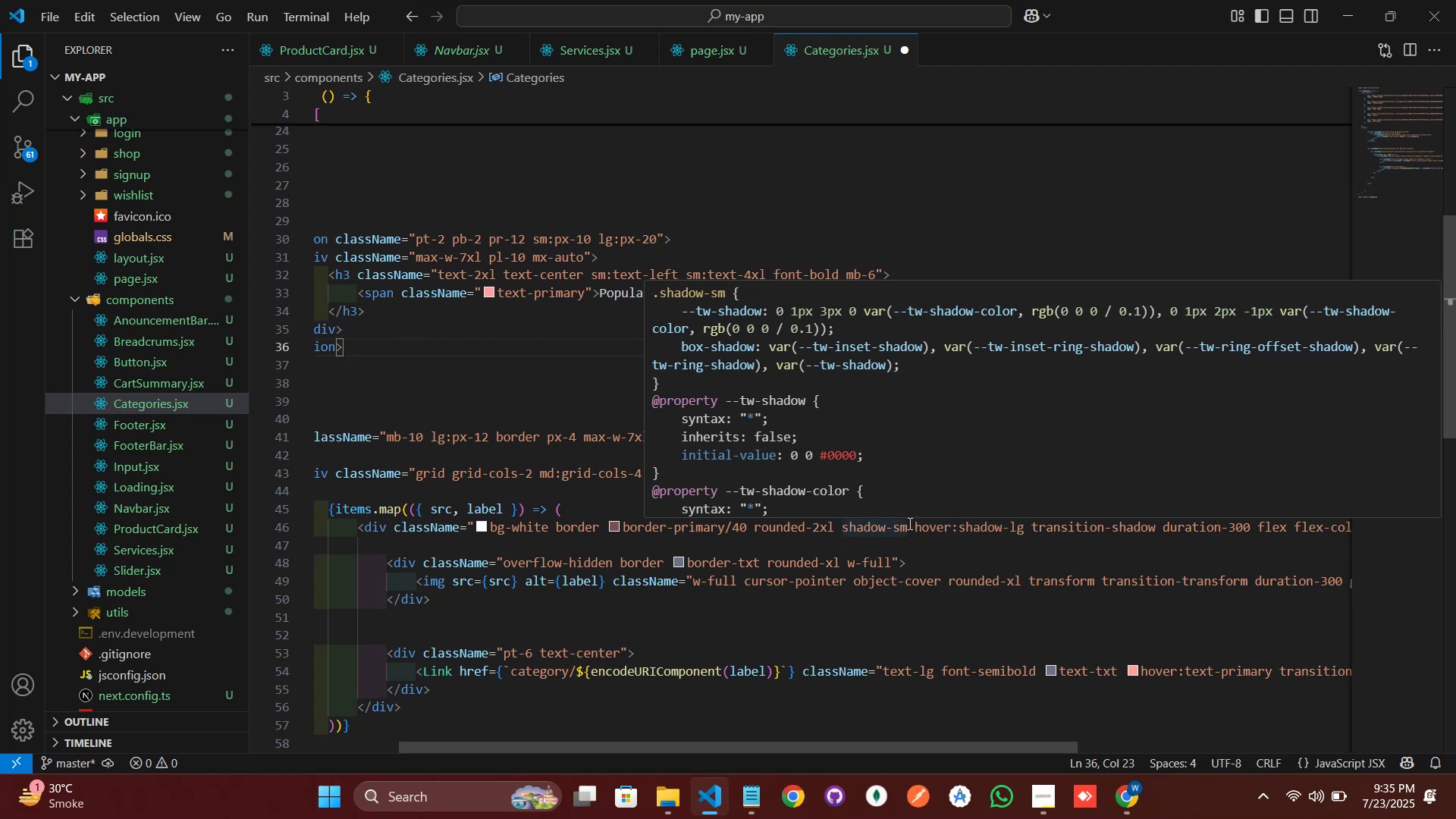 
left_click([705, 797])
 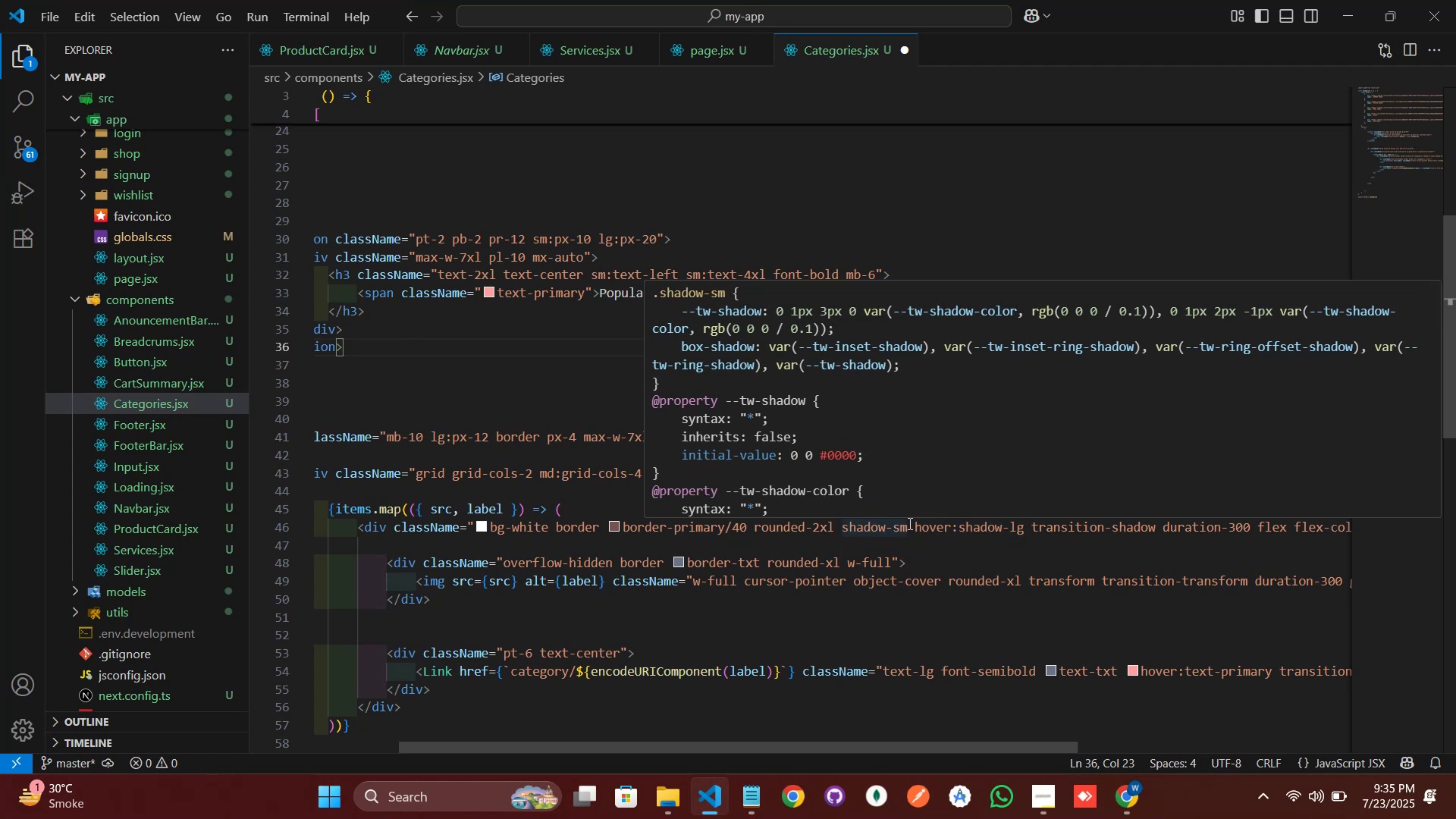 
left_click_drag(start_coordinate=[526, 168], to_coordinate=[432, 173])
 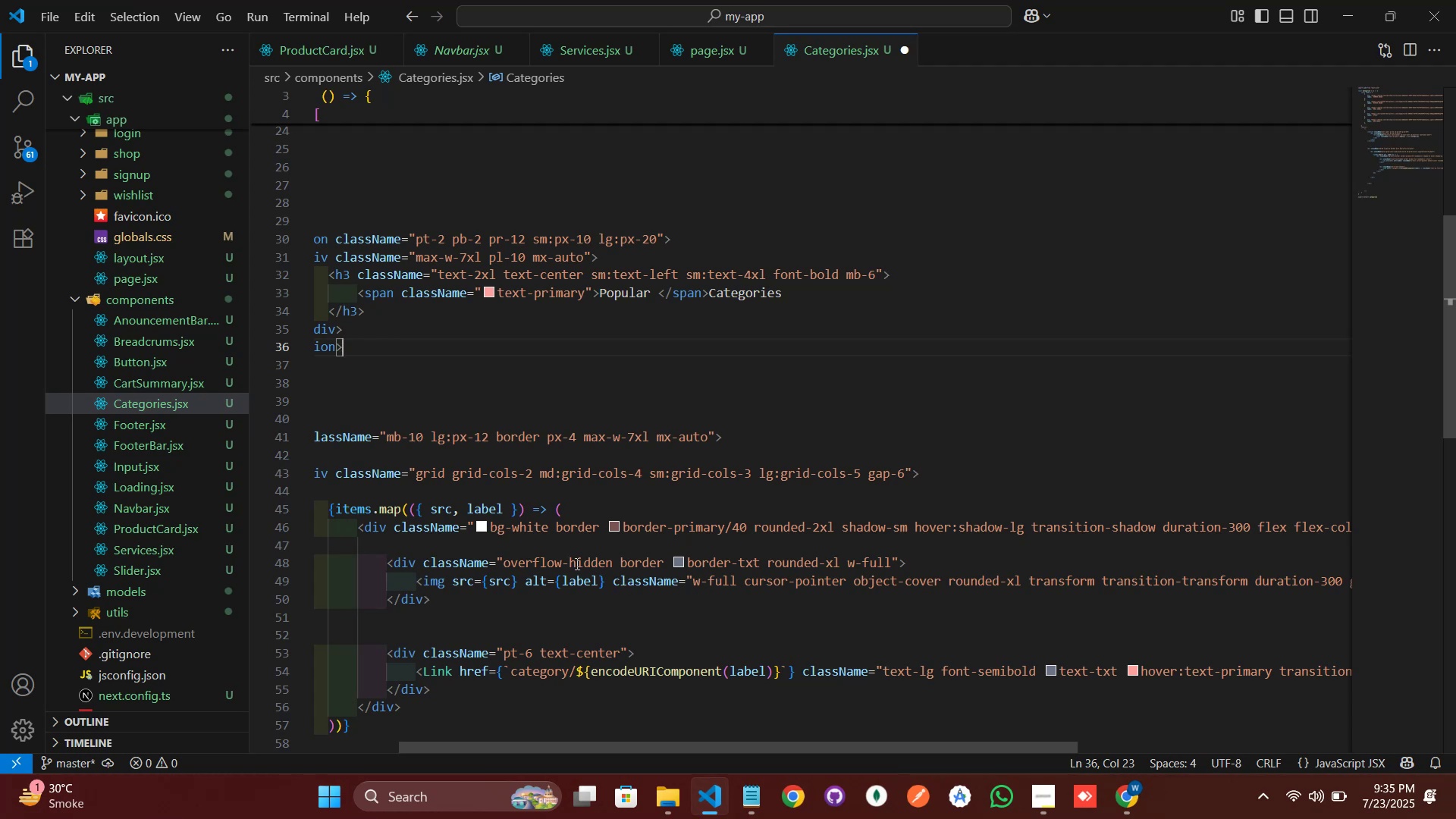 
key(Control+V)
 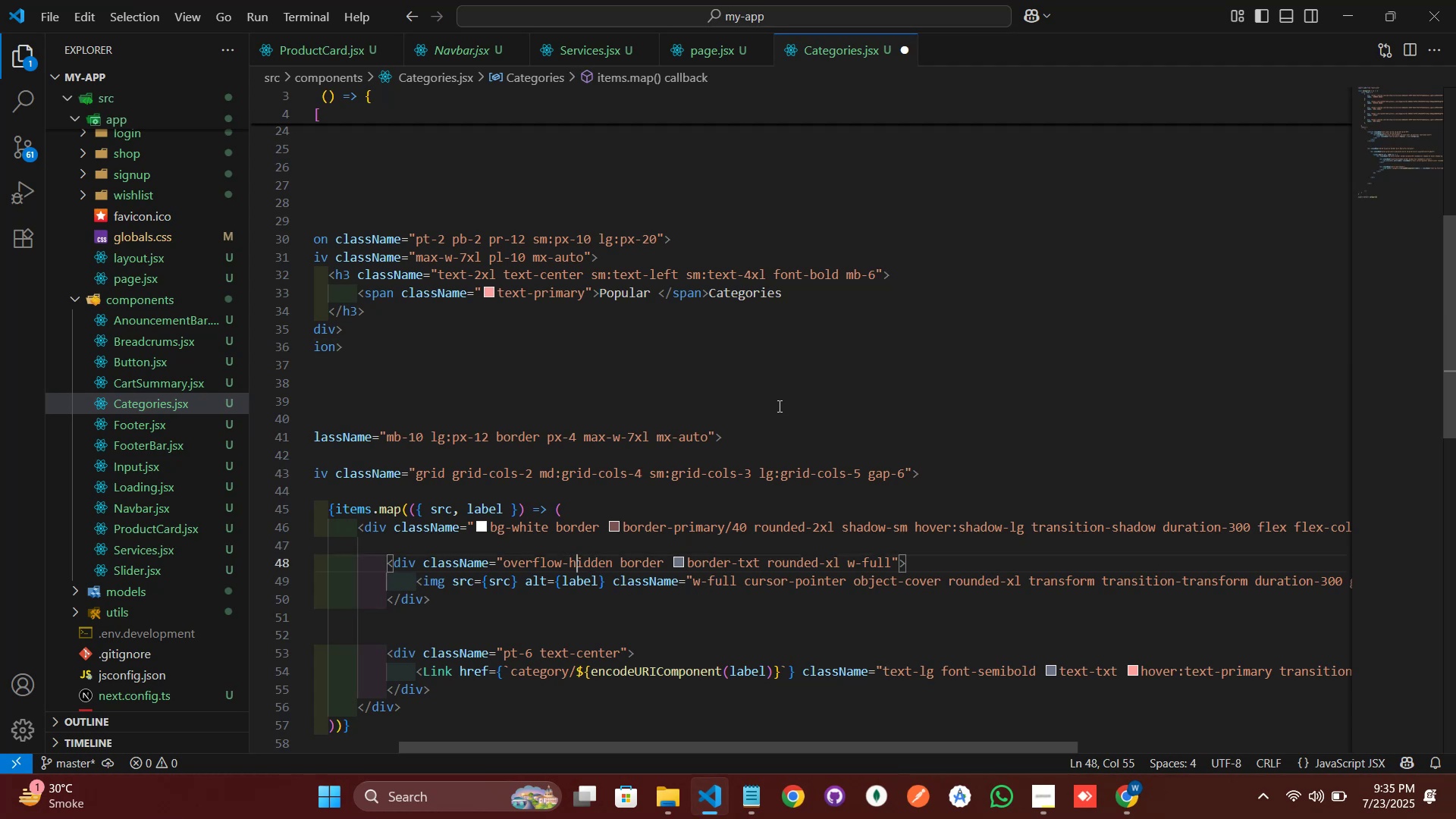 
key(Control+S)
 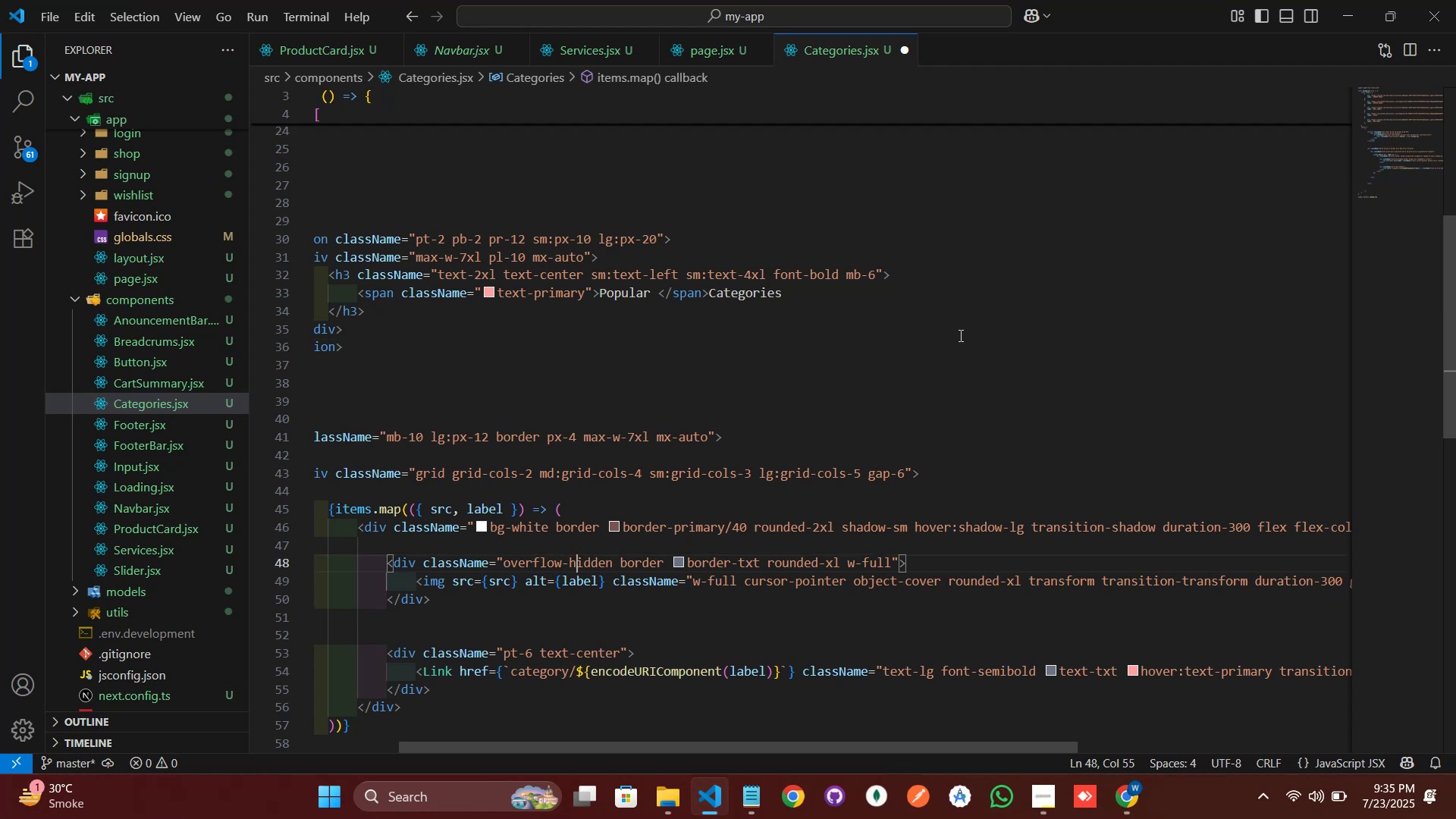 
left_click([150, 0])
 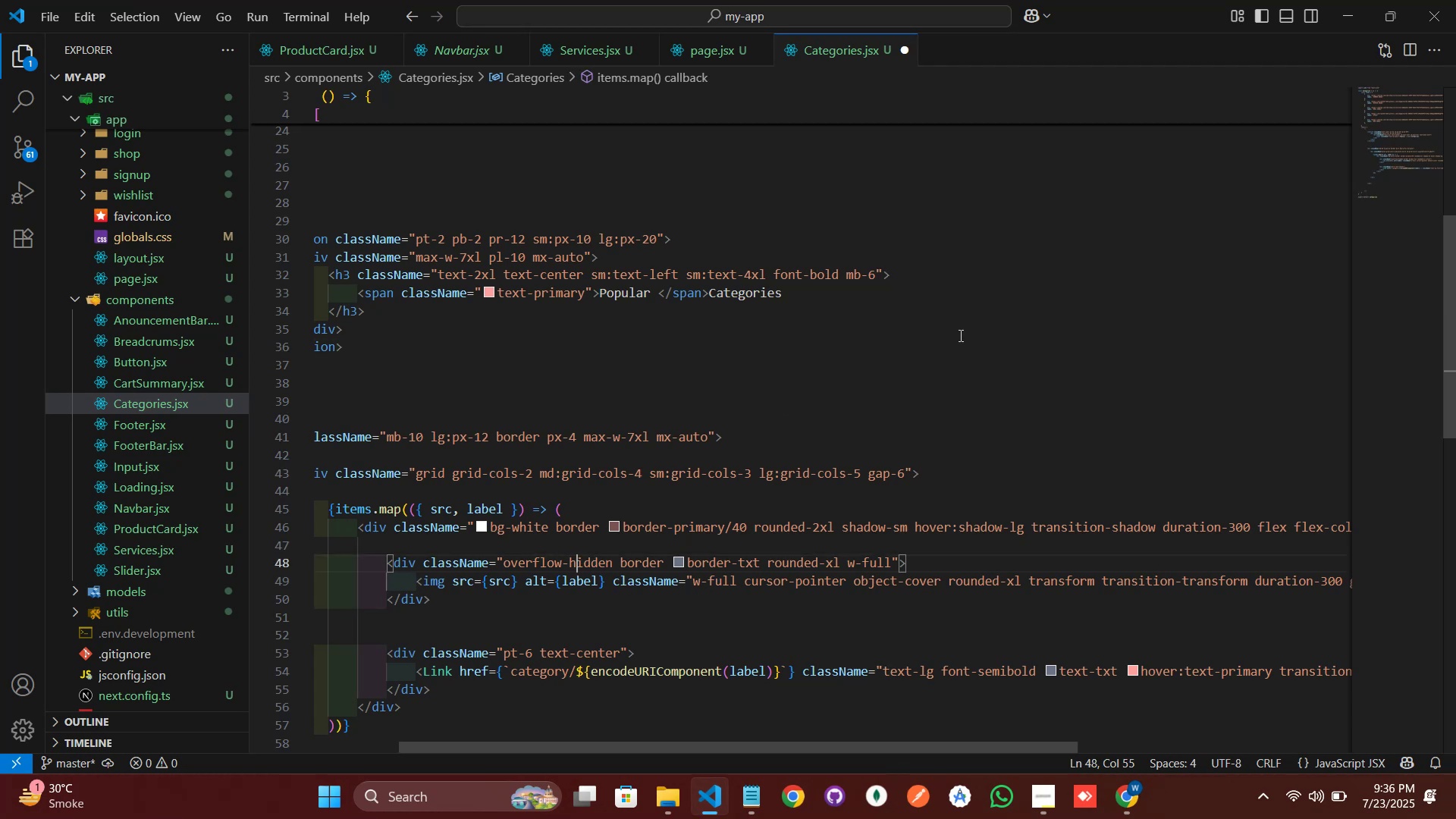 
left_click([315, 416])
 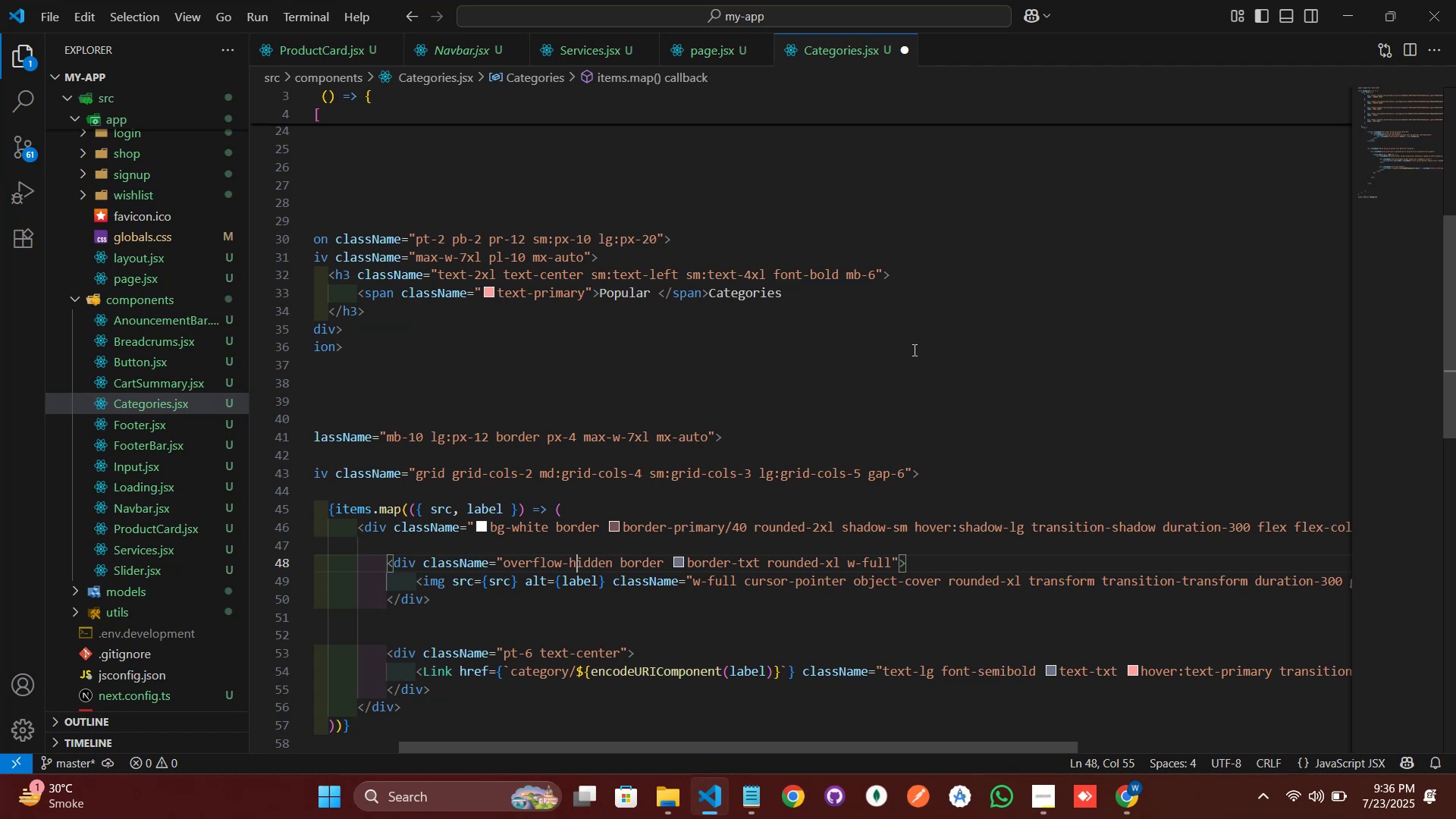 
wait(5.68)
 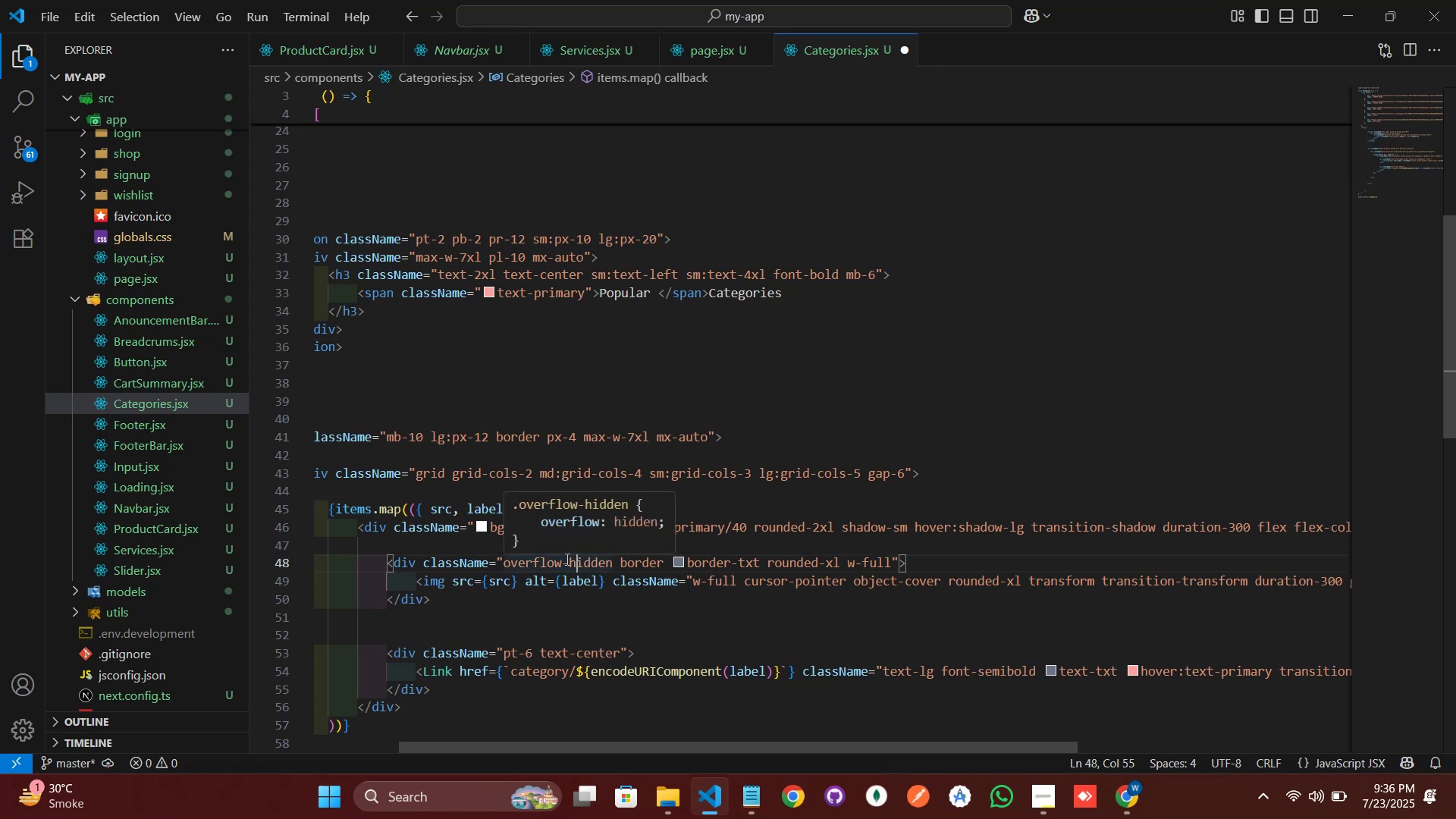 
left_click([704, 790])
 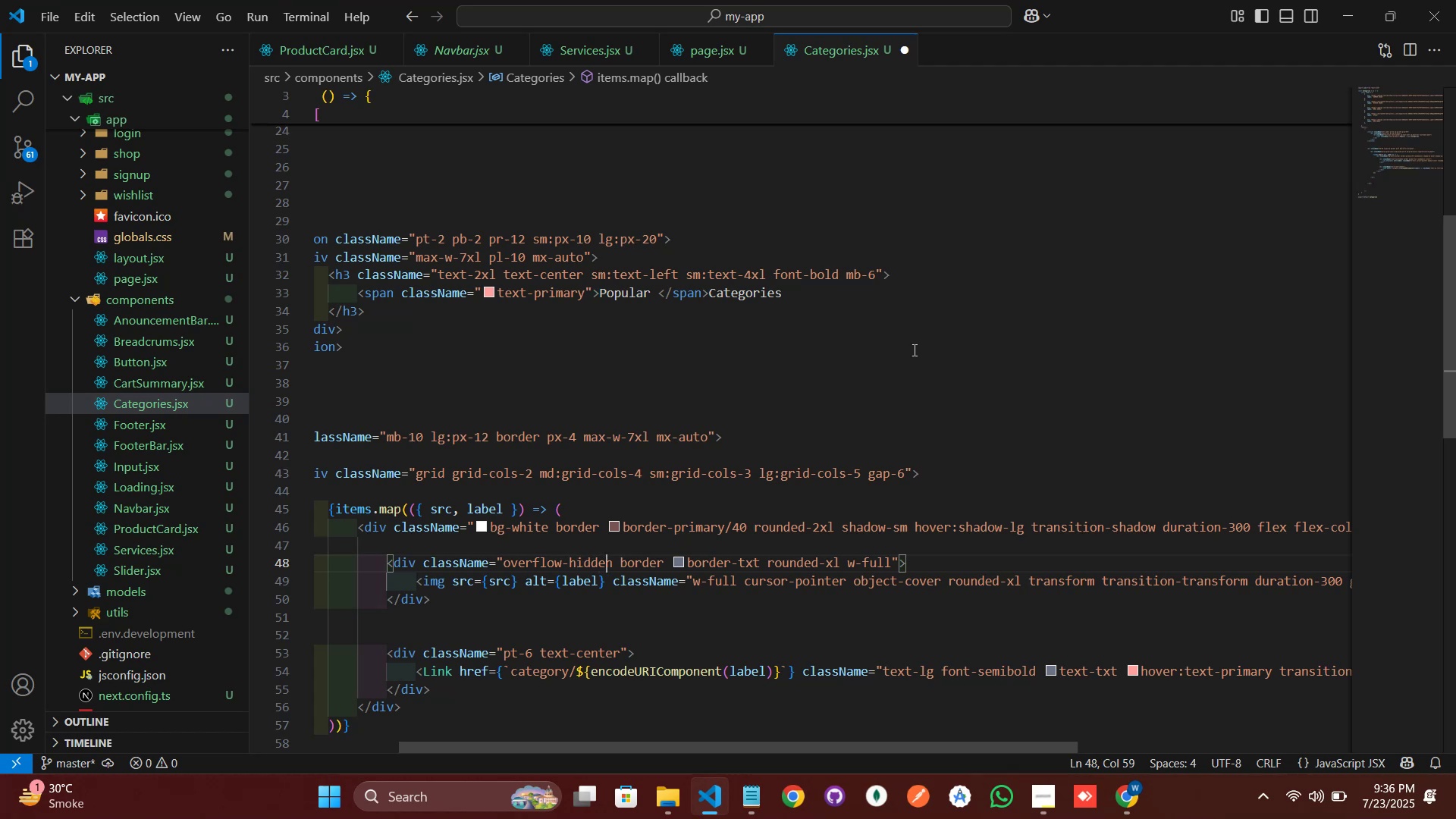 
double_click([618, 485])
 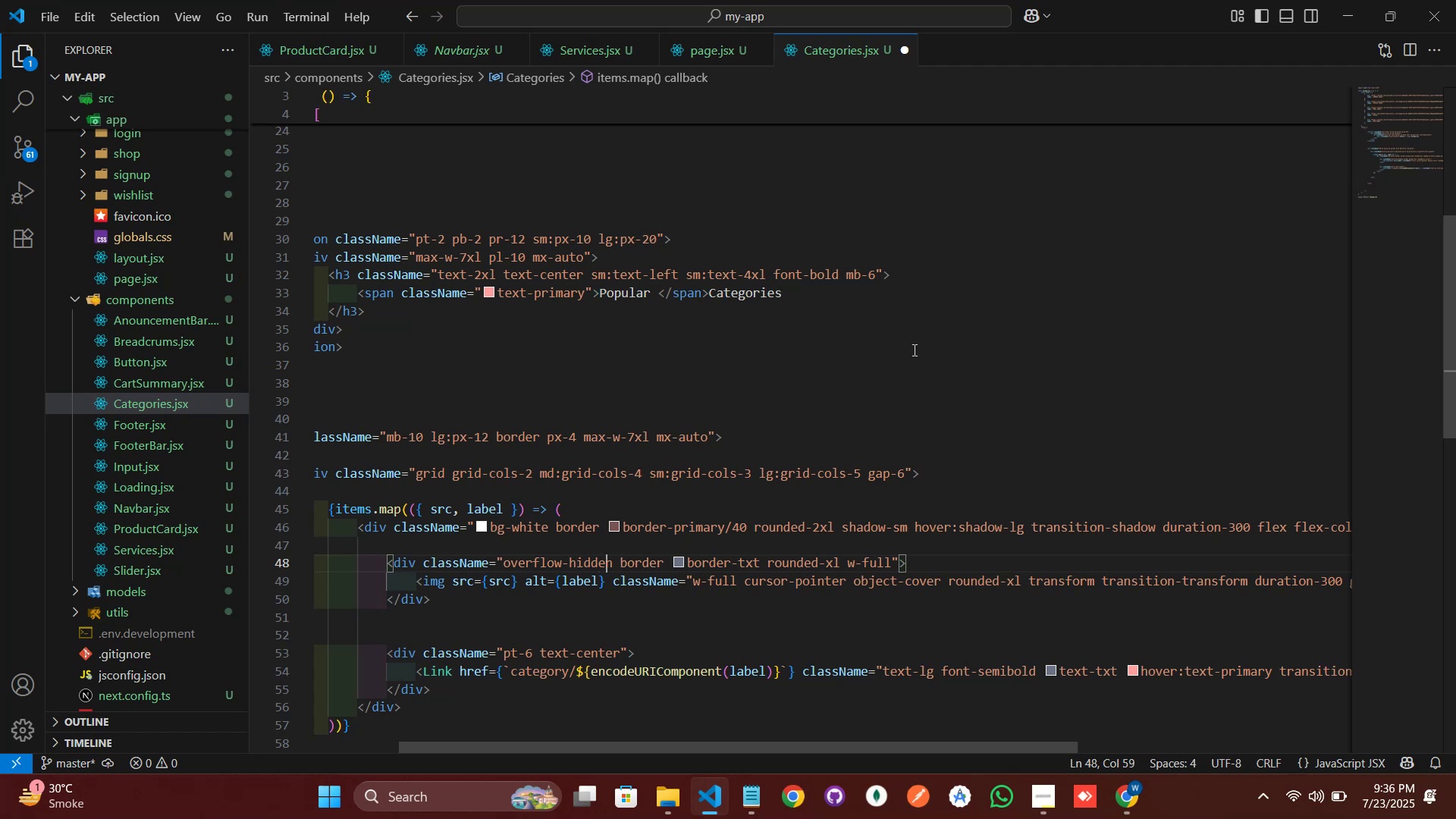 
key(Control+A)
 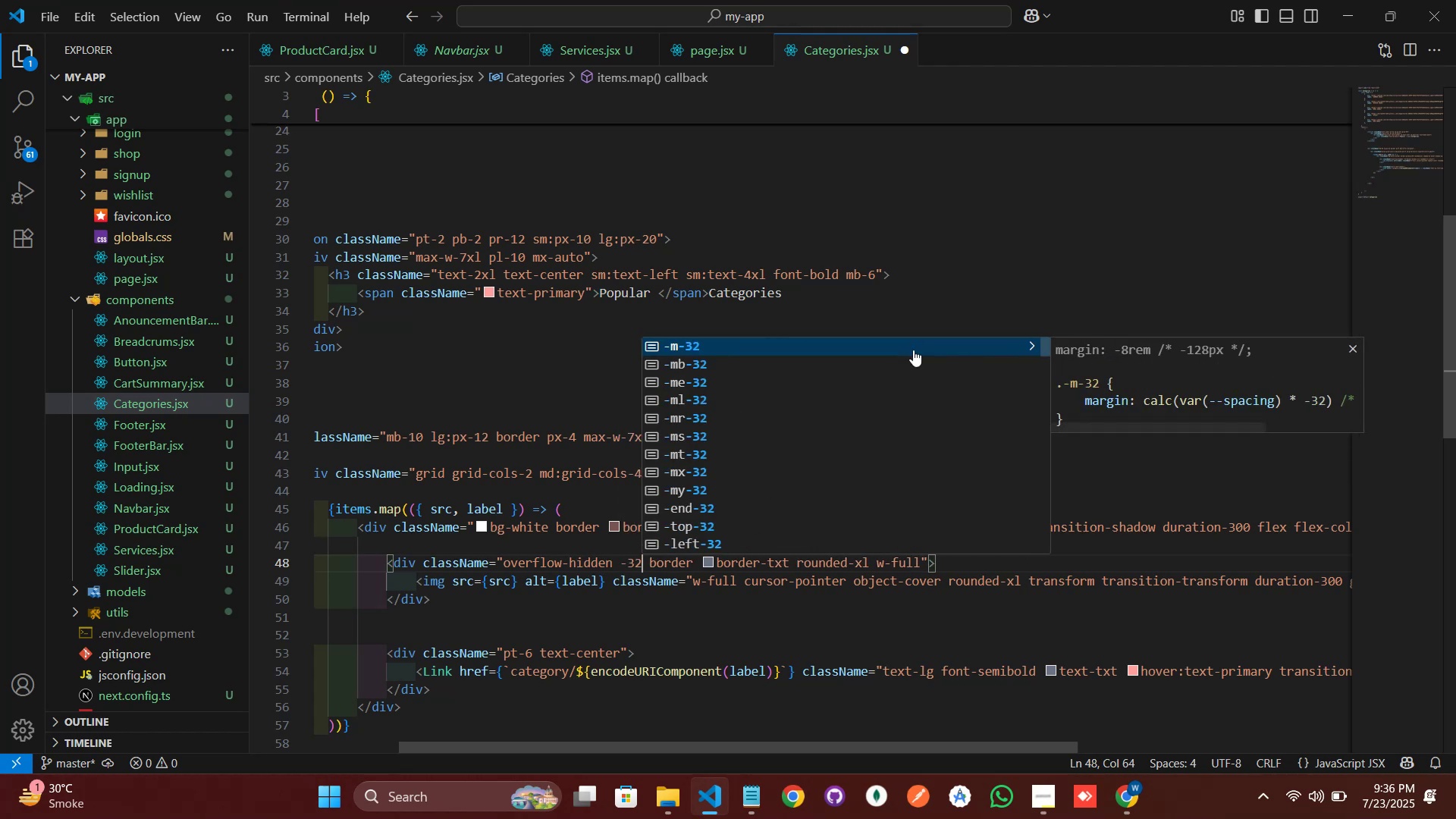 
key(Control+C)
 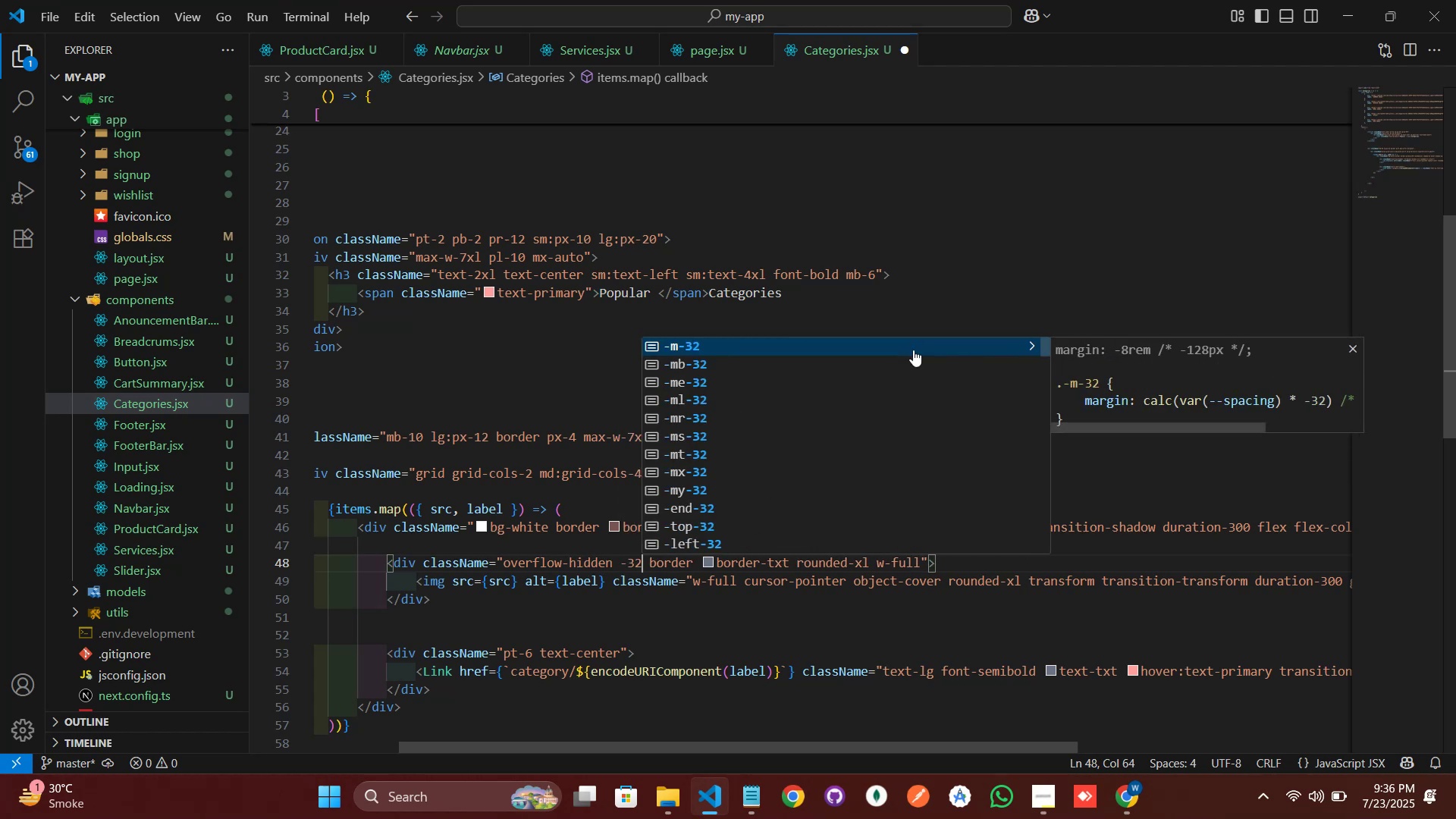 
left_click([646, 451])
 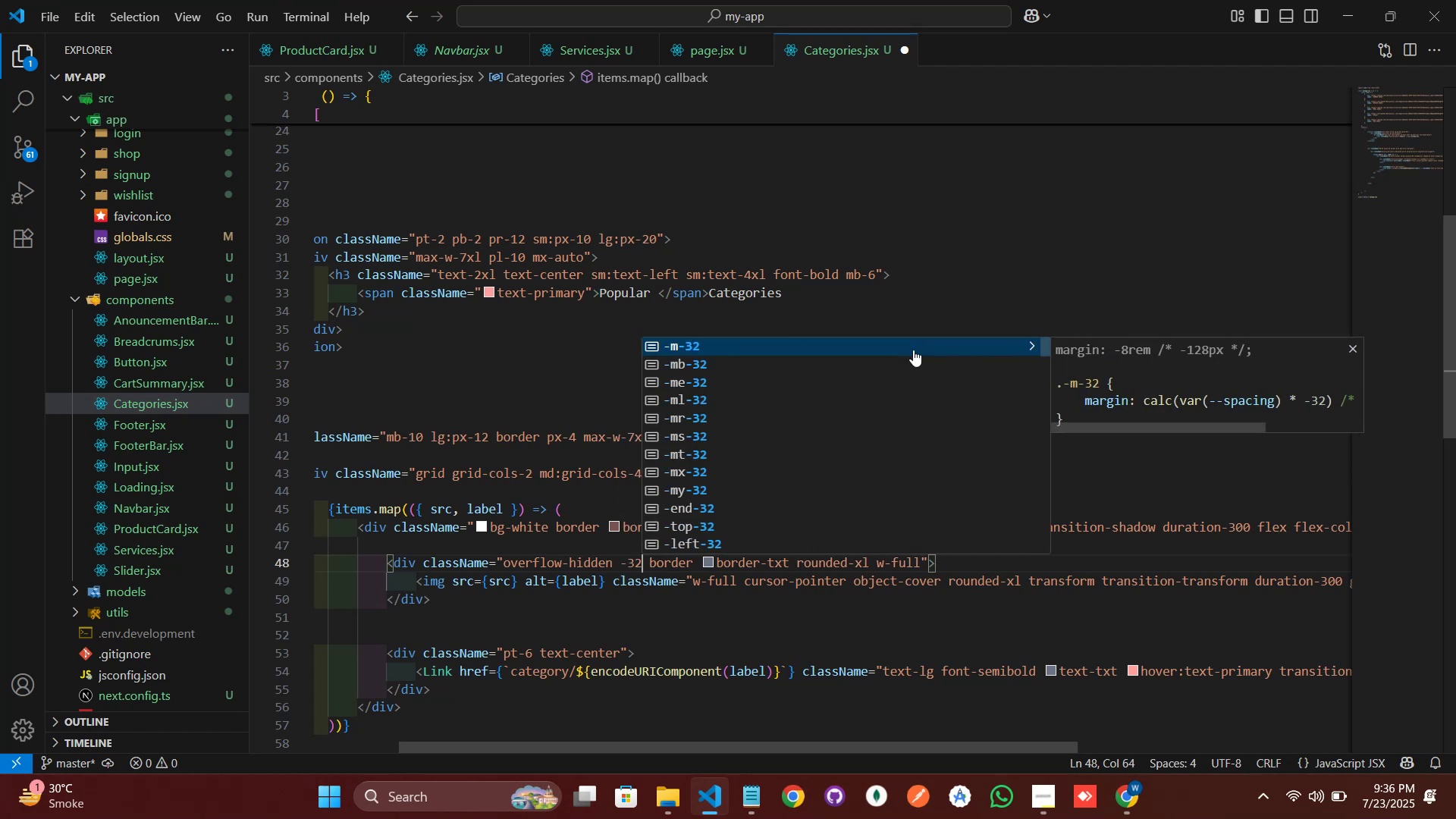 
key(Control+Z)
 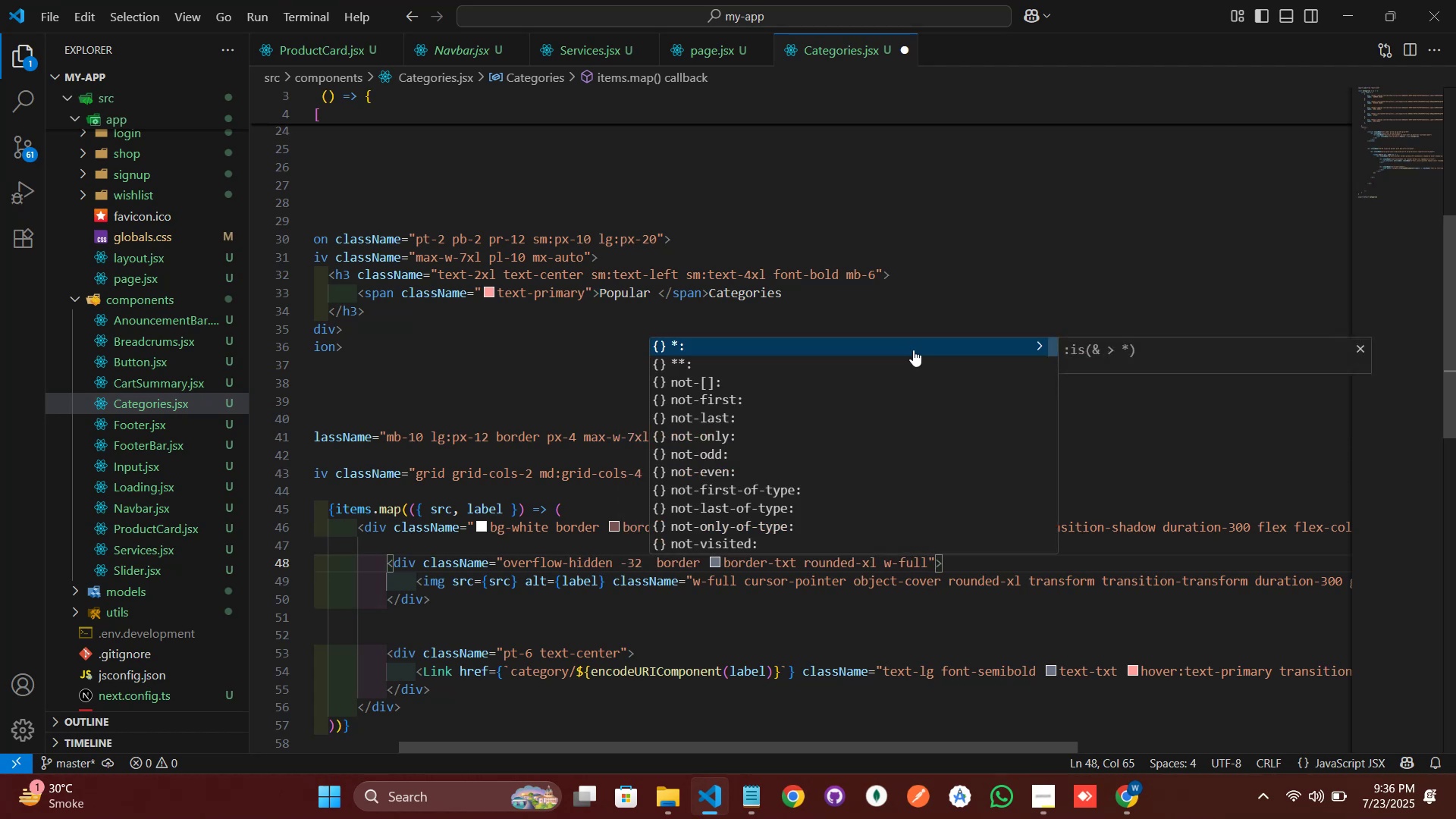 
key(Control+Z)
 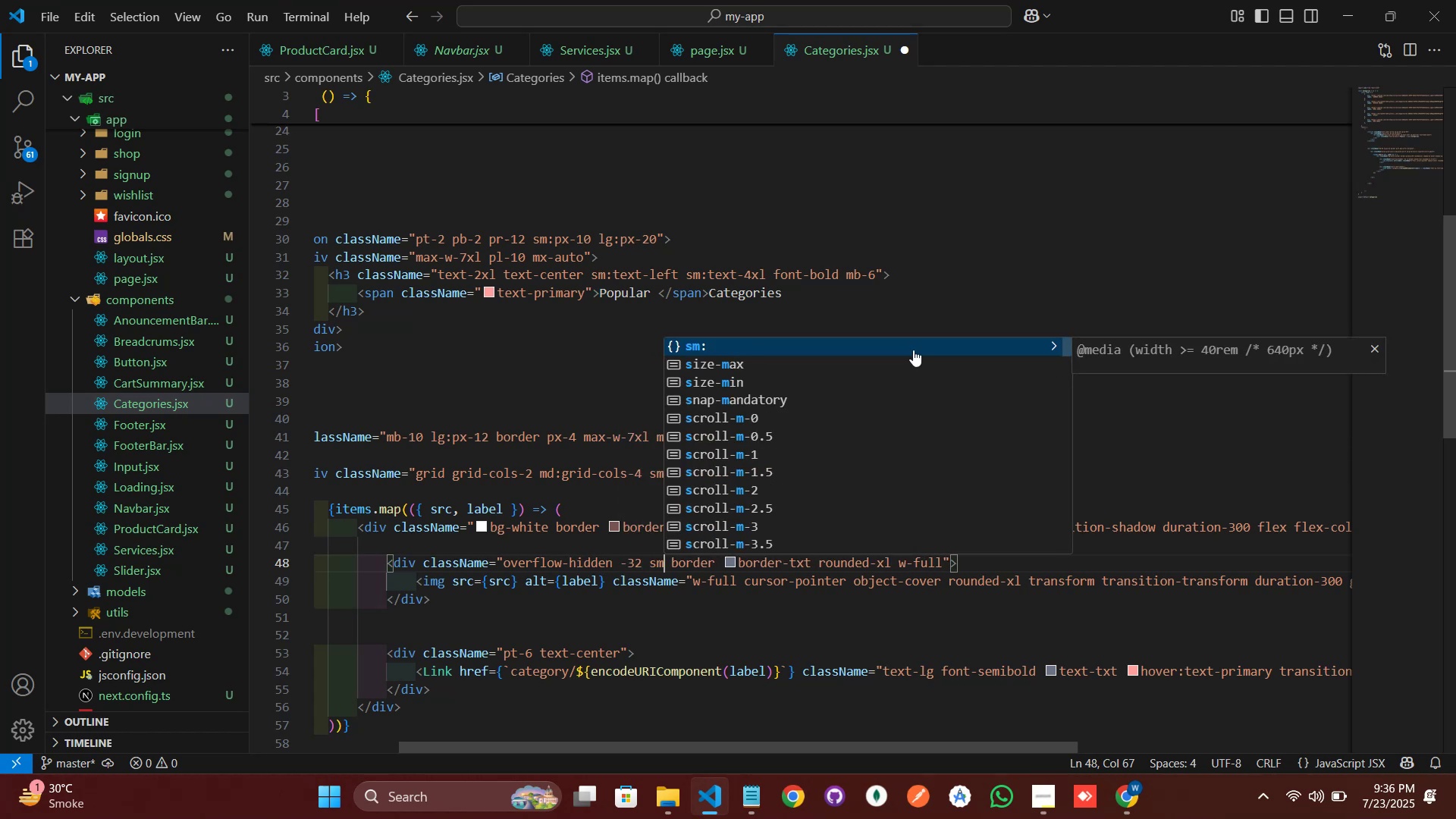 
key(Control+Z)
 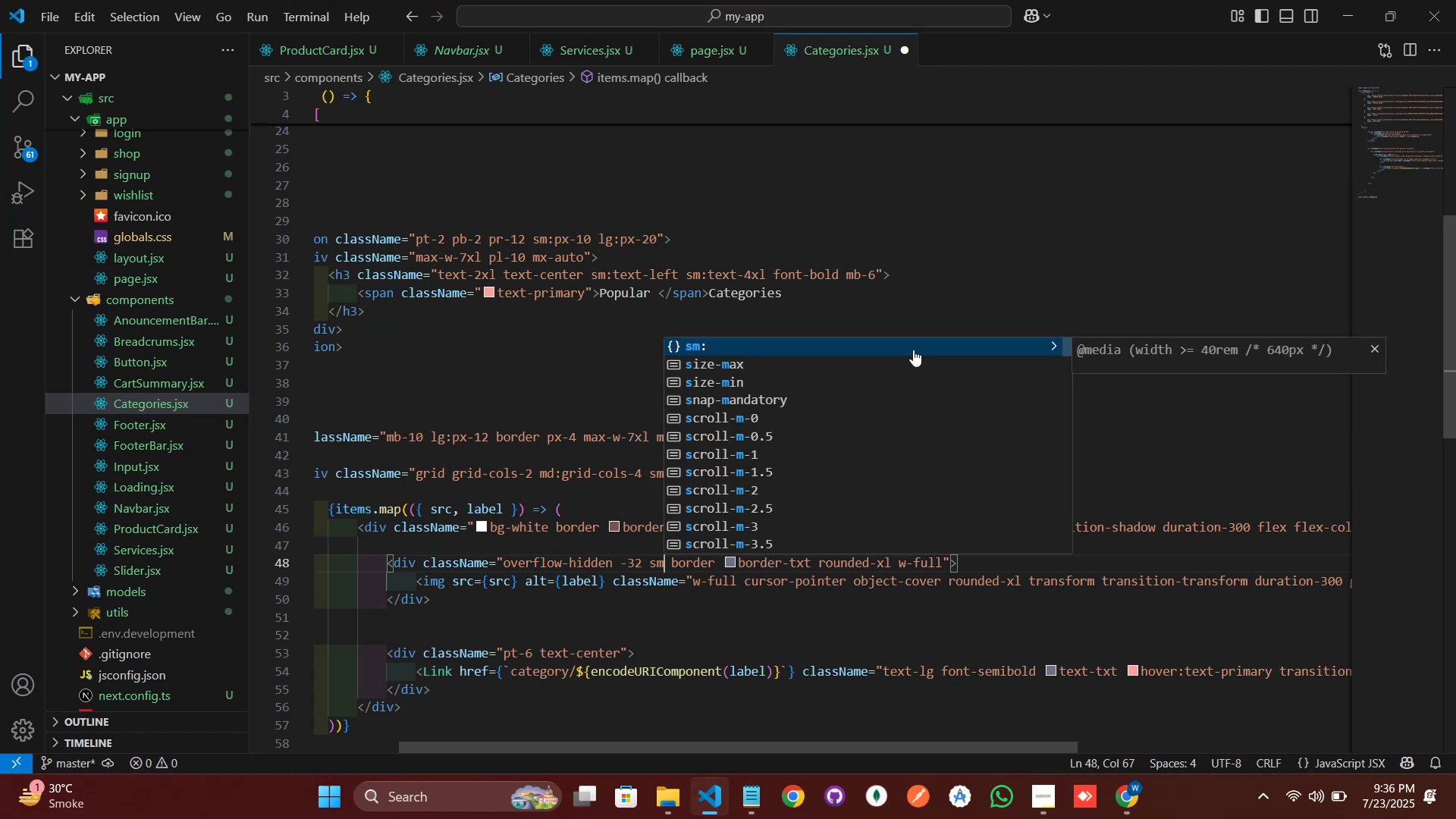 
key(Control+Z)
 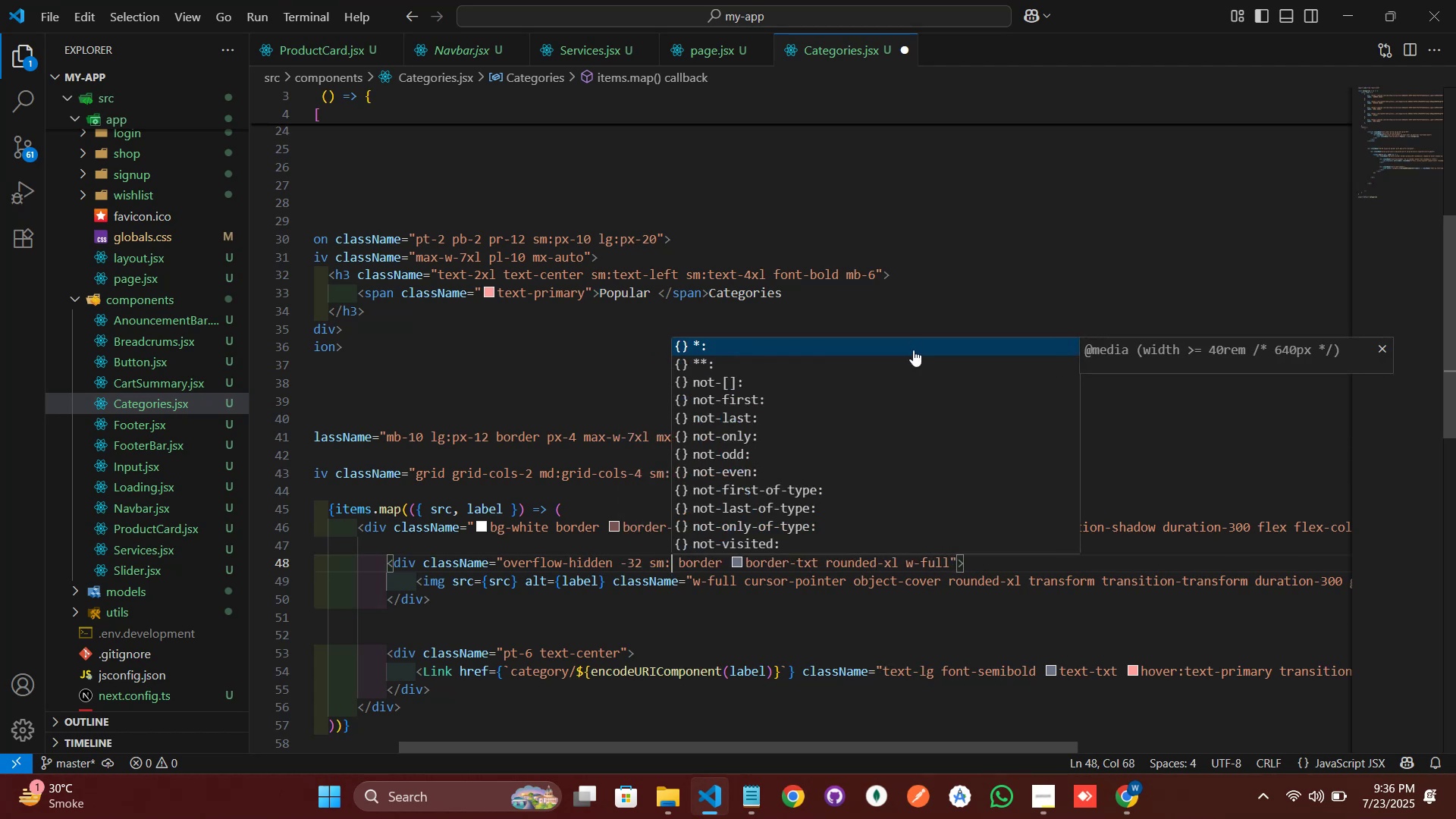 
key(Control+Z)
 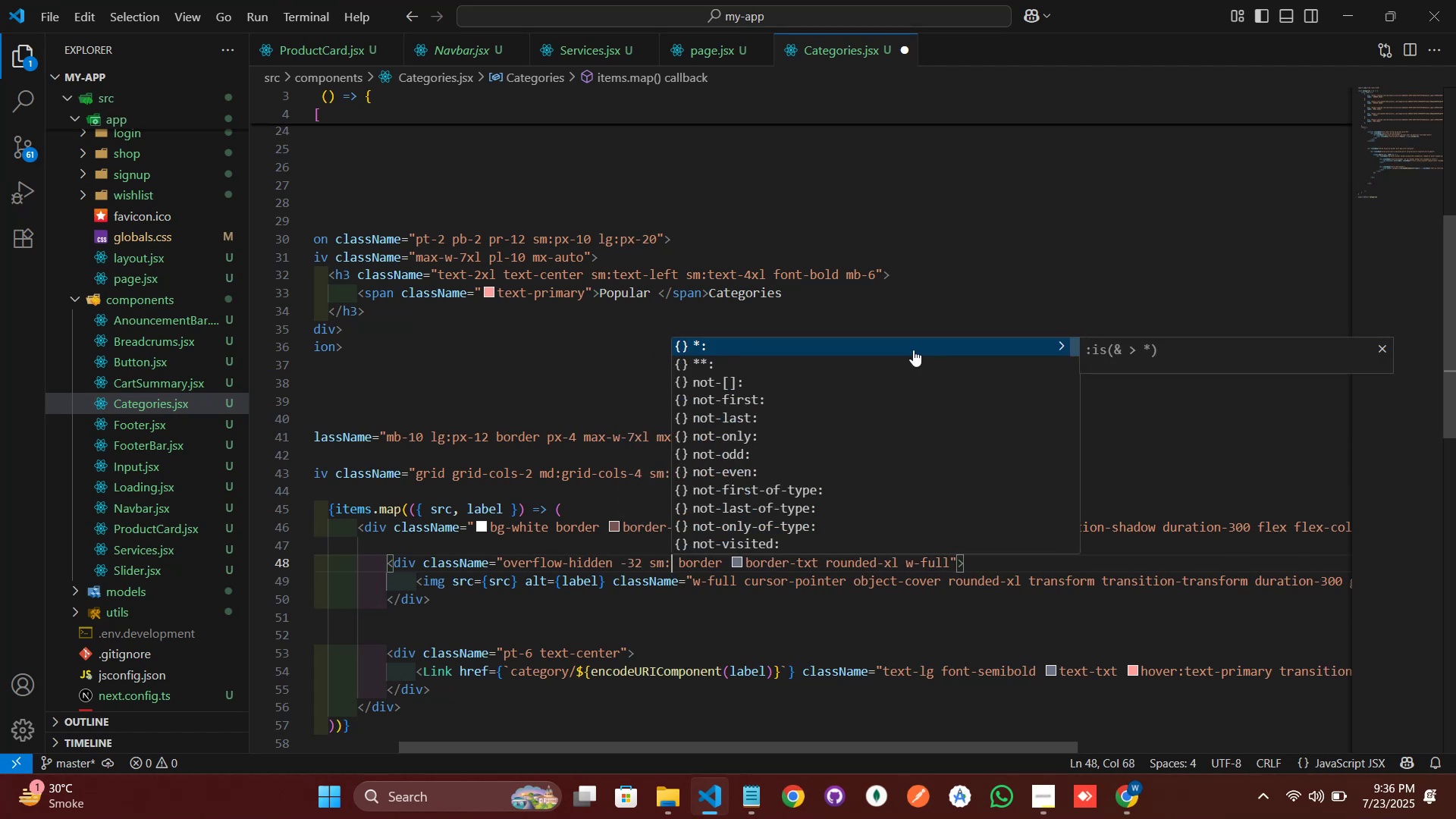 
key(Control+Z)
 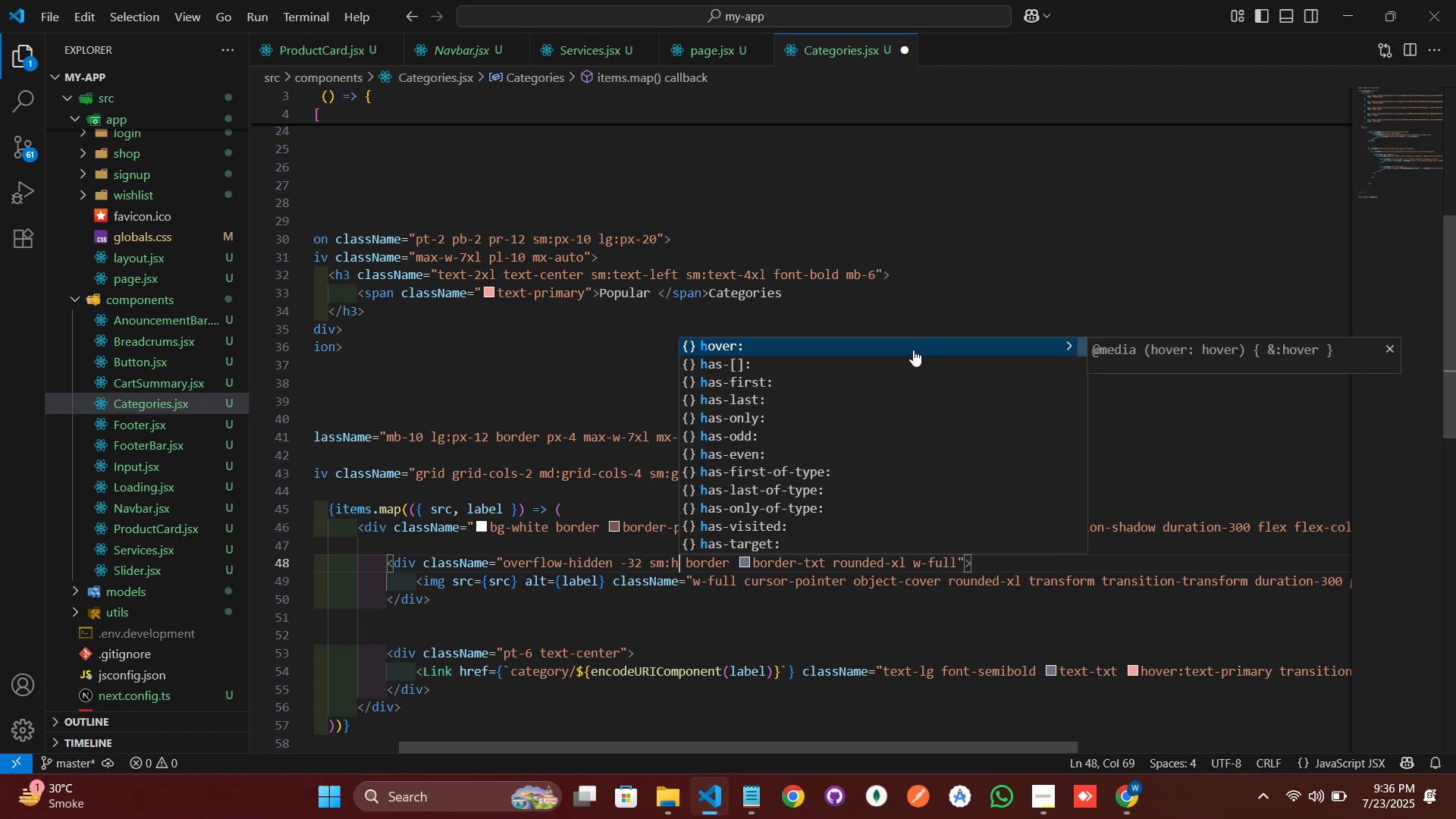 
key(Control+Z)
 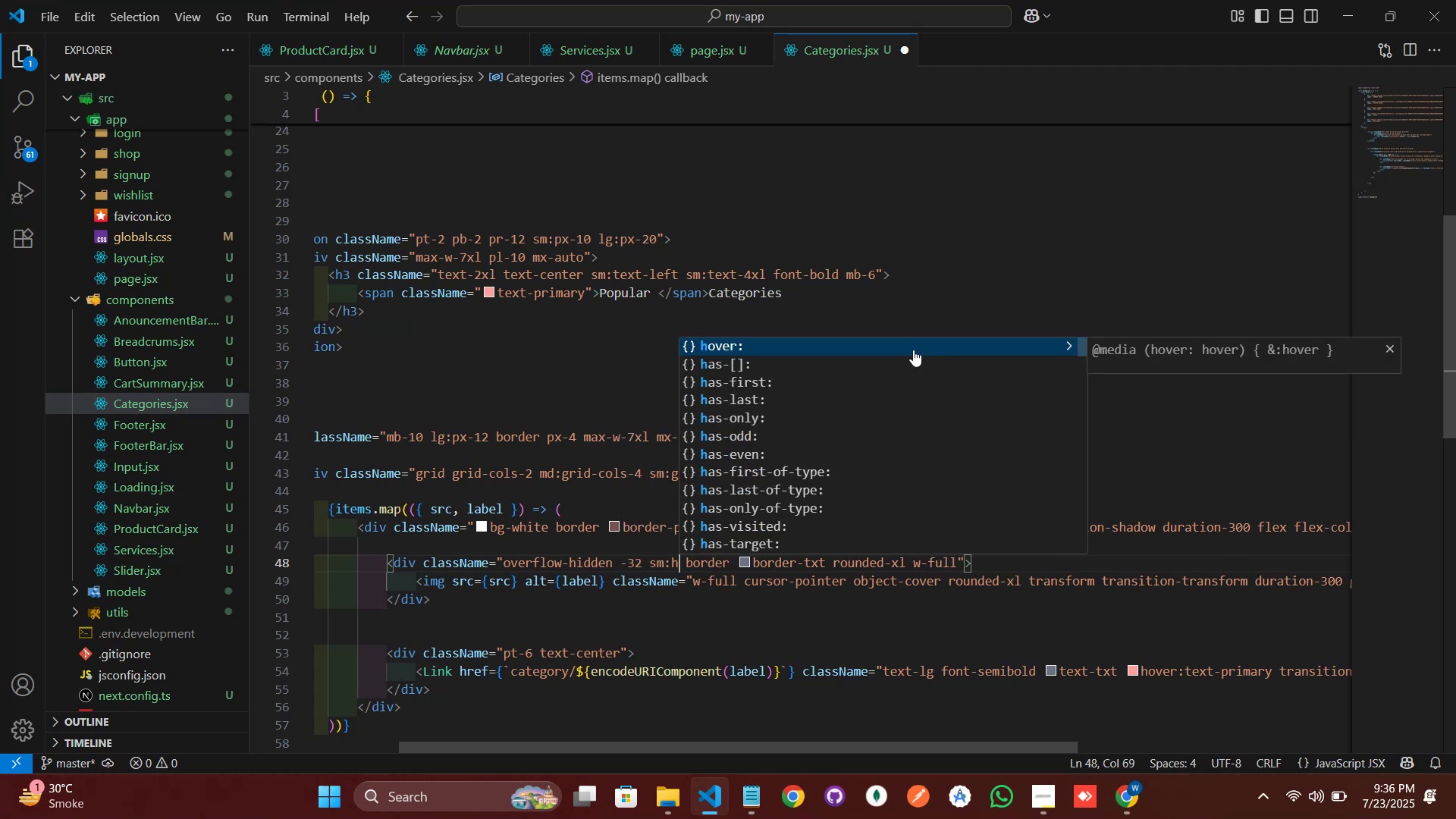 
key(Control+Z)
 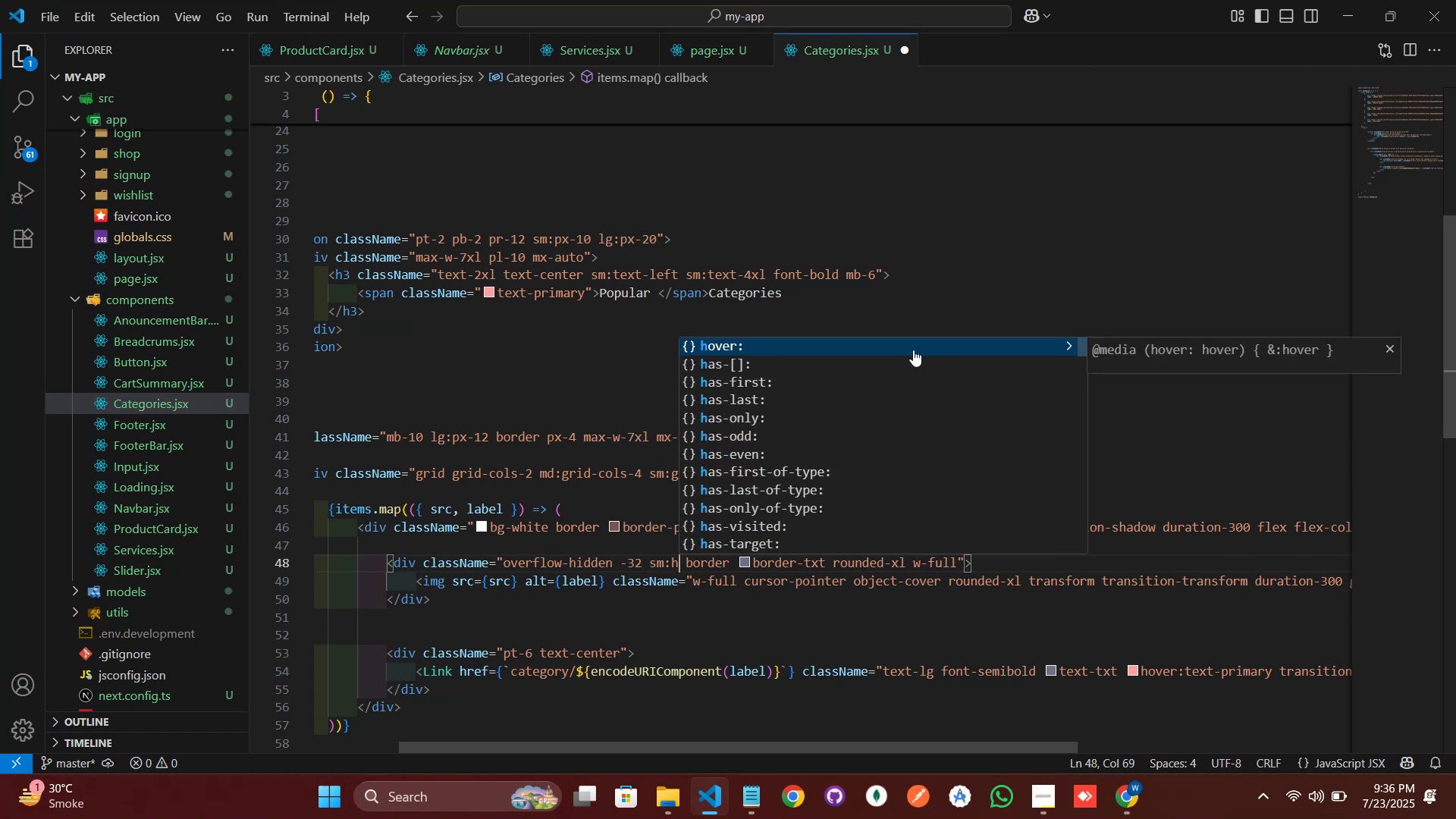 
left_click([647, 449])
 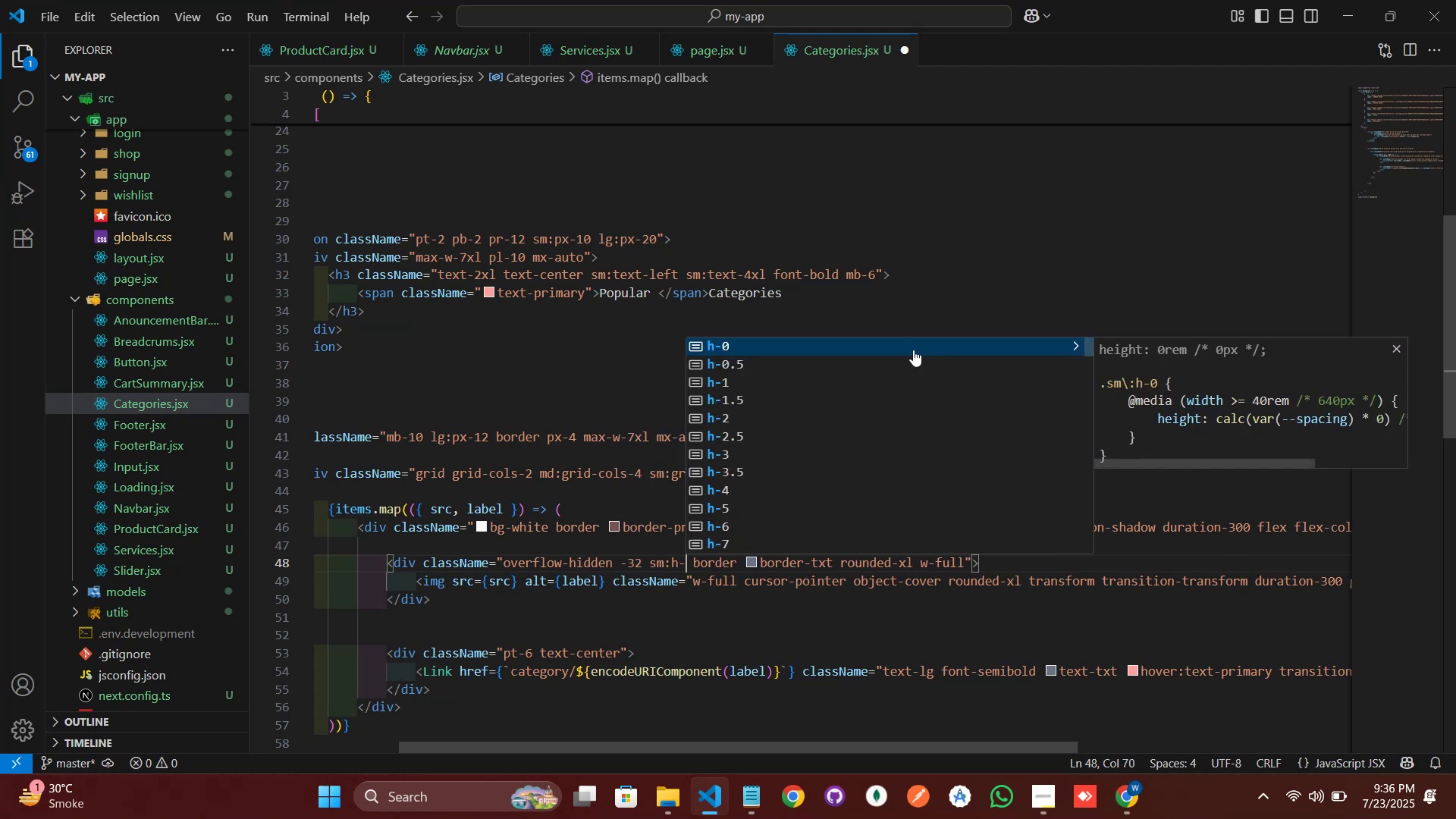 
scroll: coordinate [703, 309], scroll_direction: up, amount: 24.0
 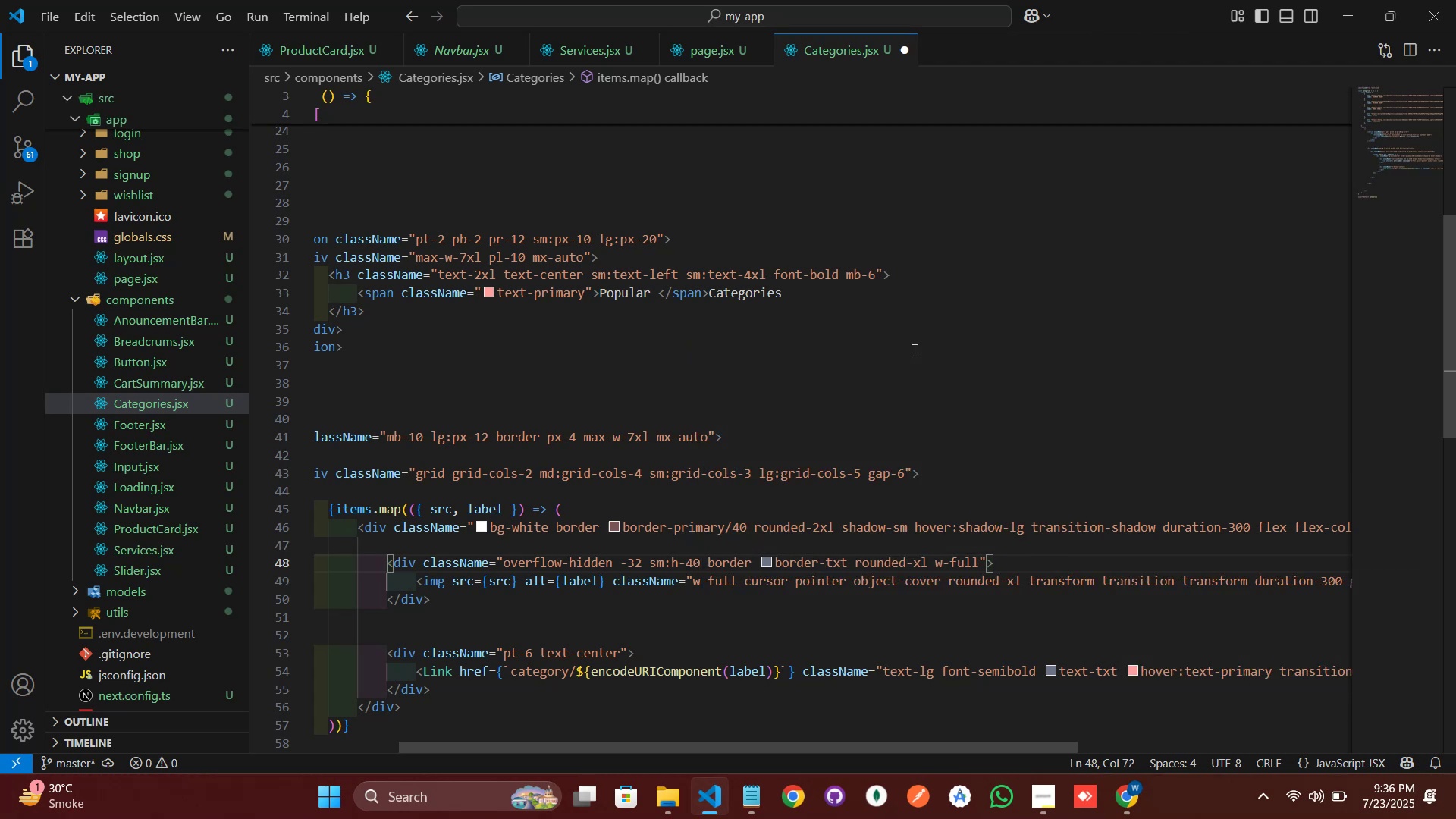 
left_click([839, 0])
 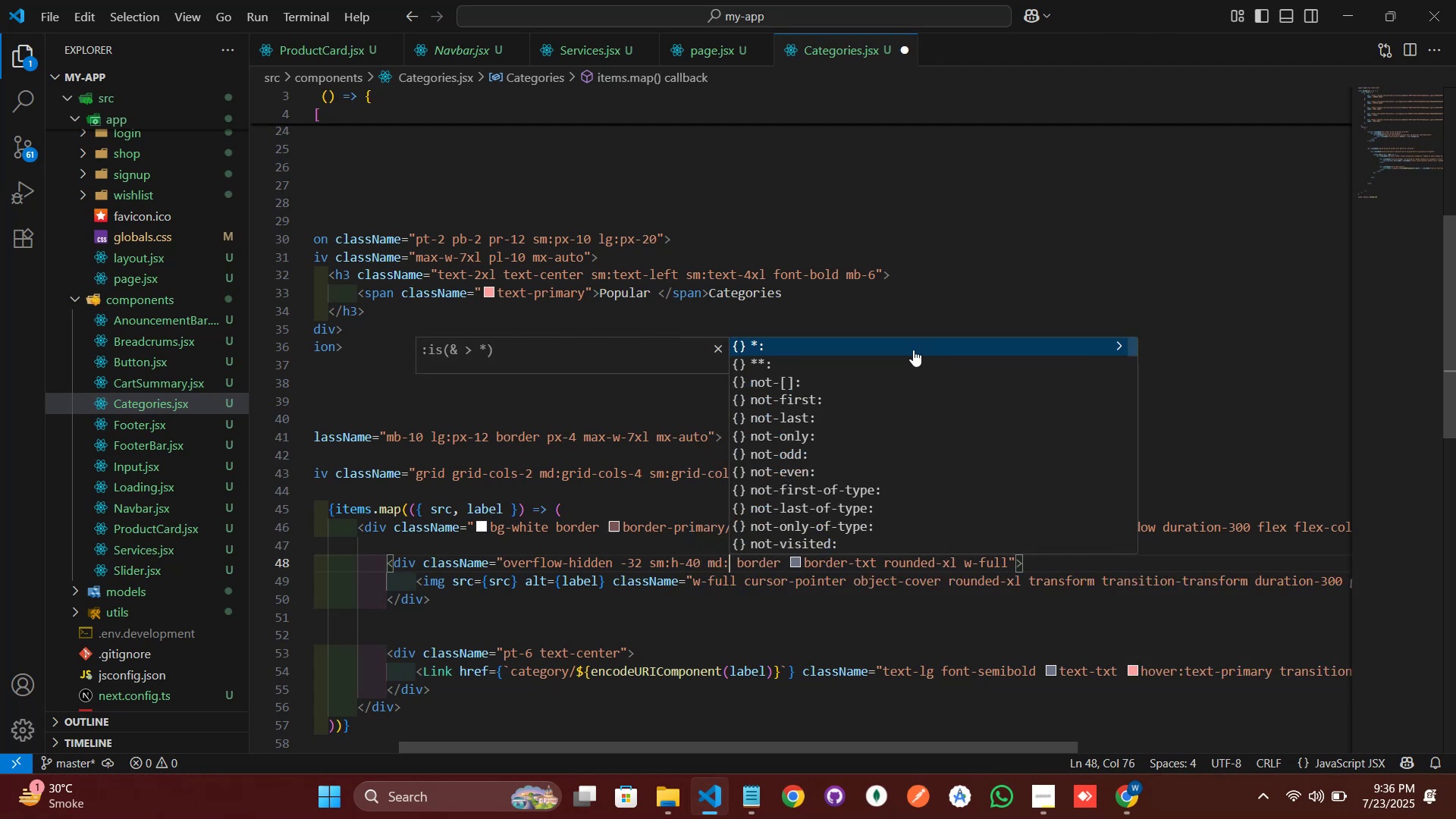 
left_click([815, 67])
 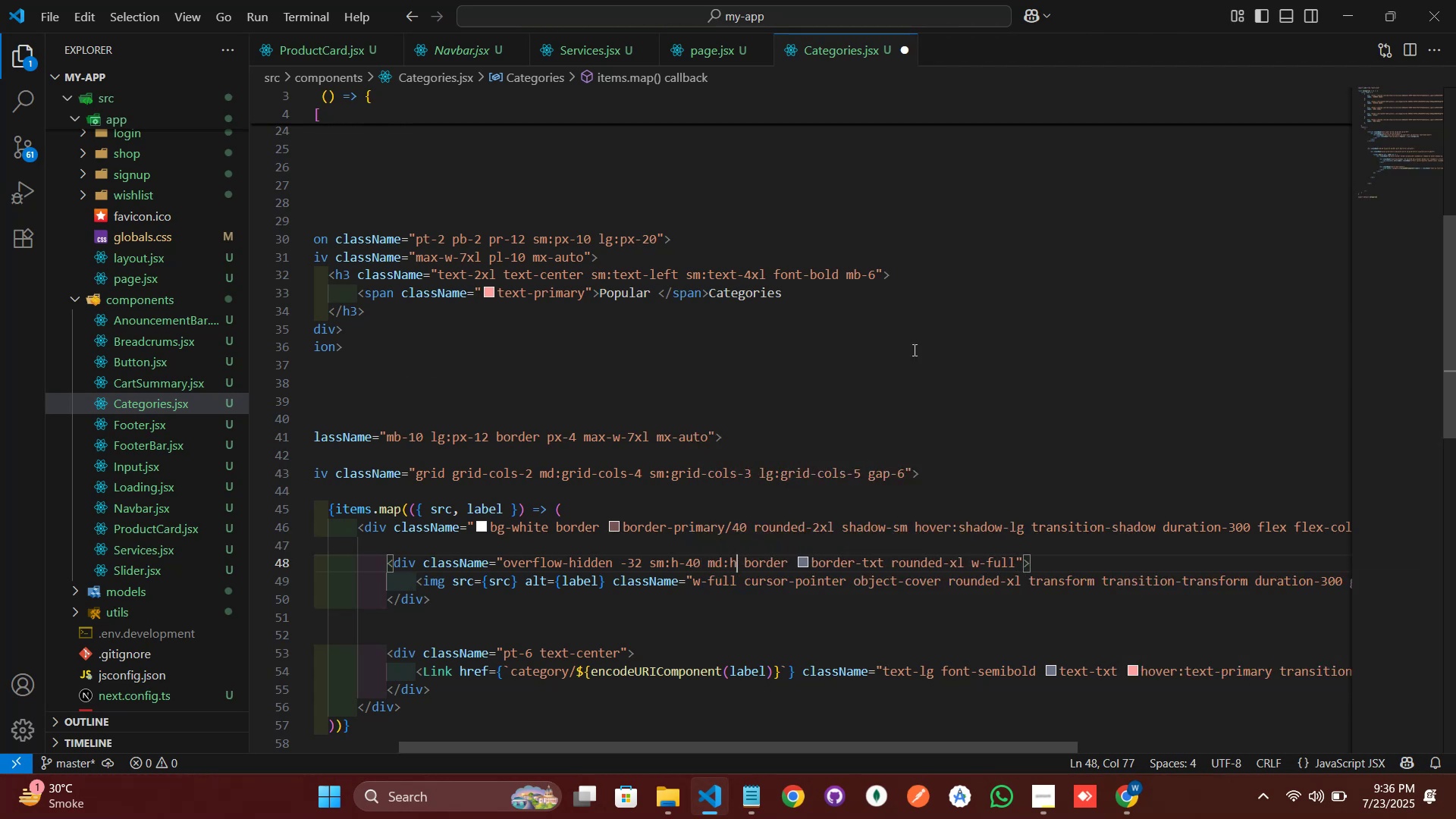 
type(air)
 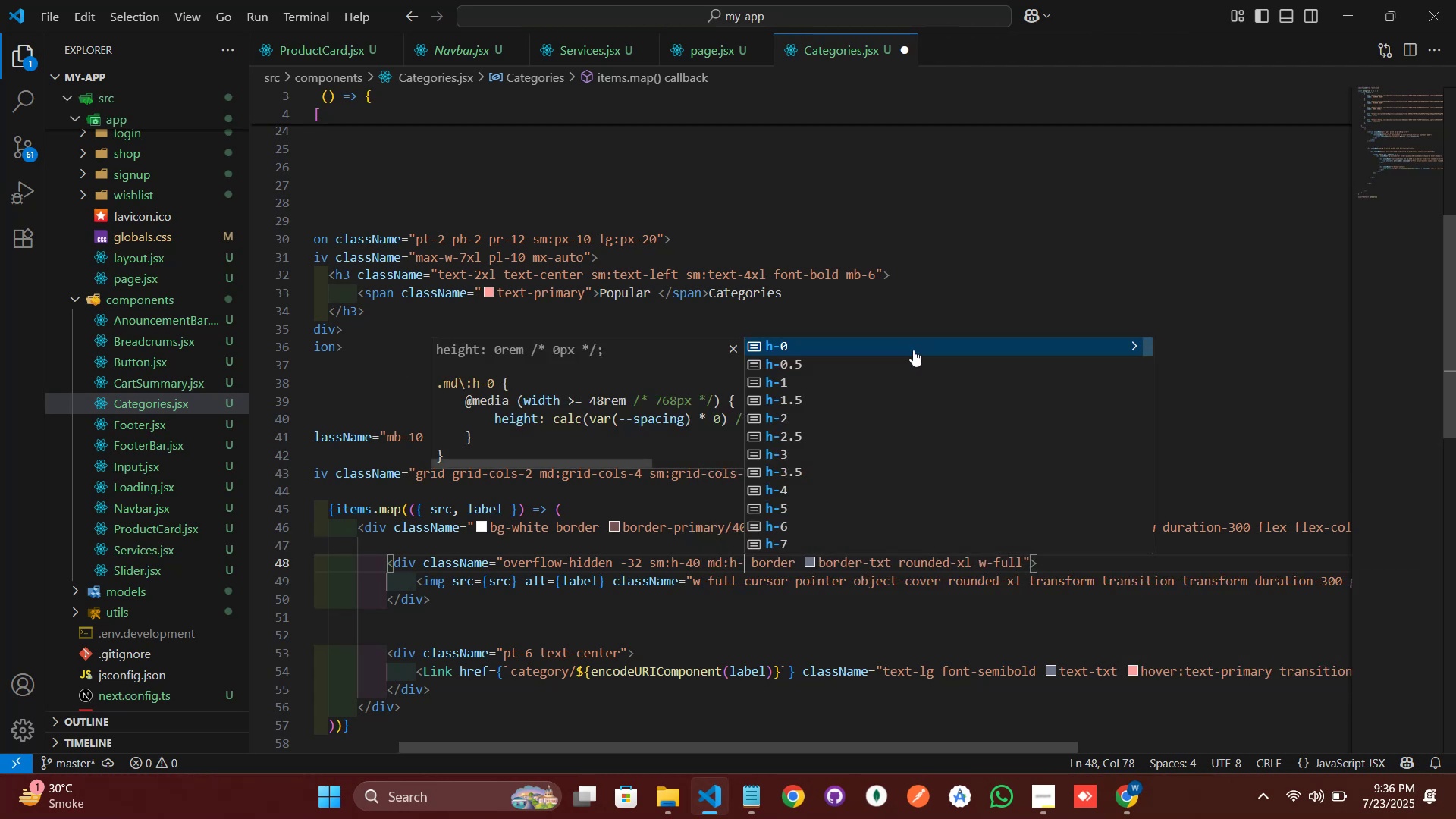 
key(Enter)
 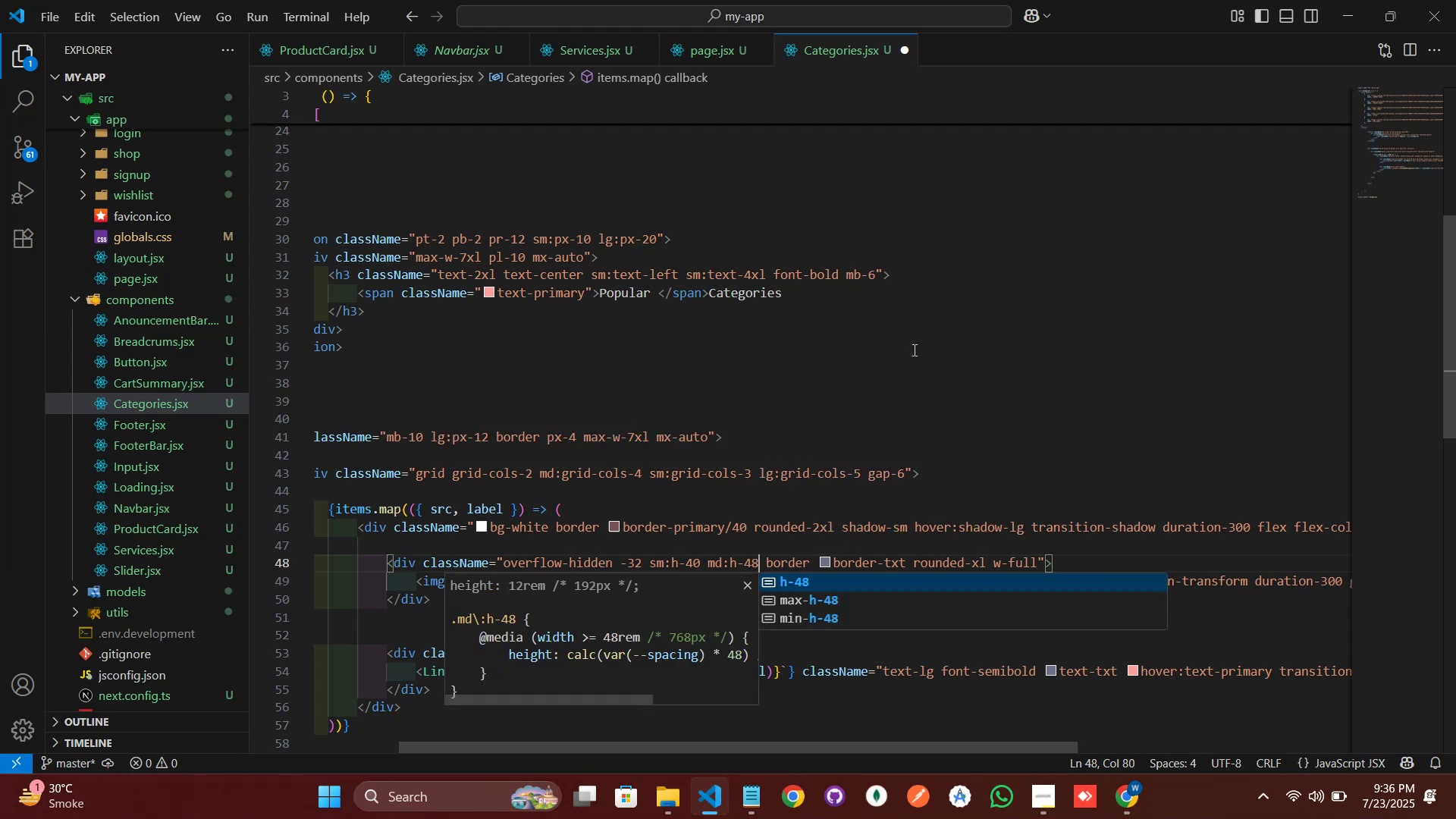 
left_click([538, 387])
 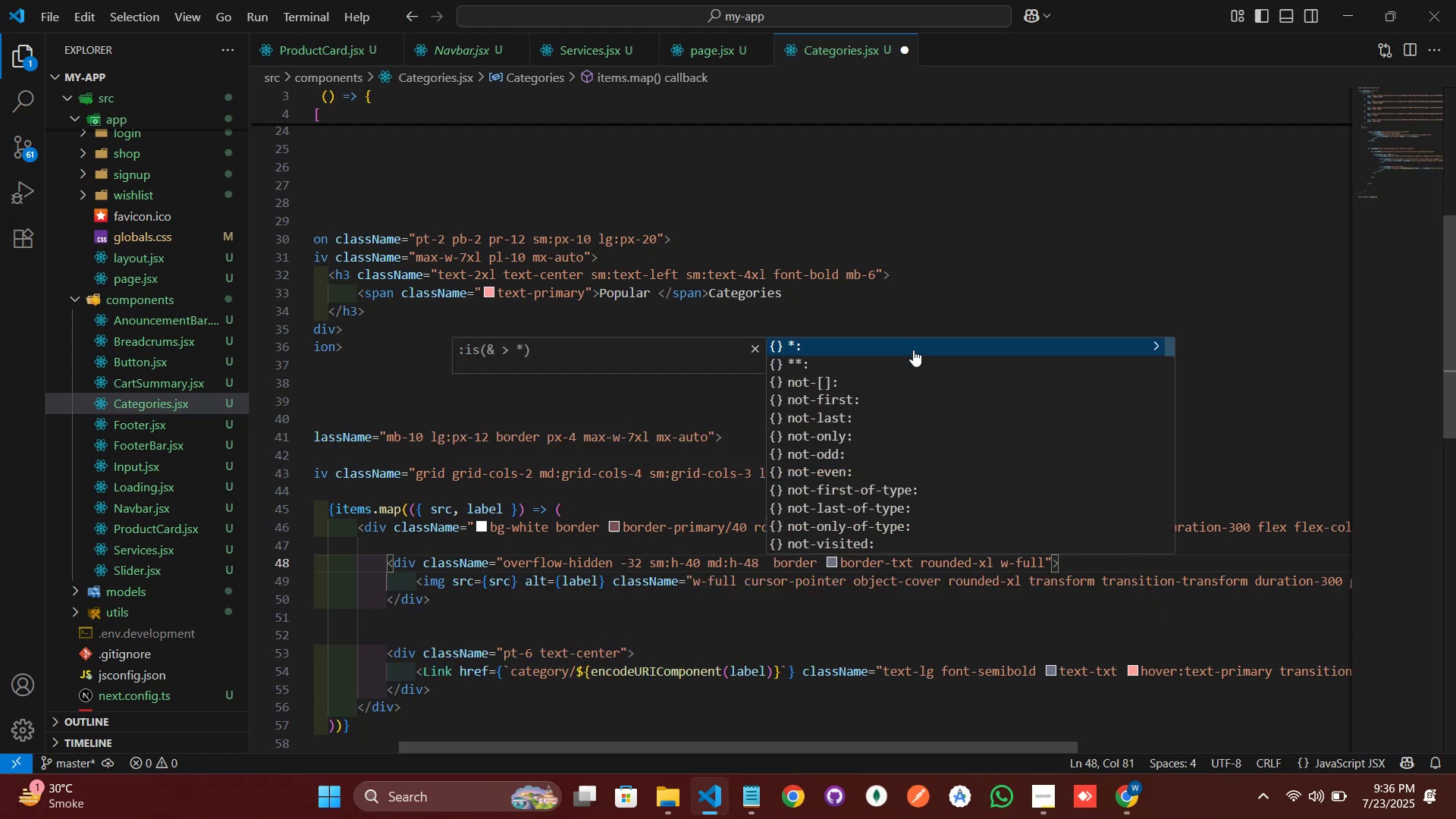 
key(Control+V)
 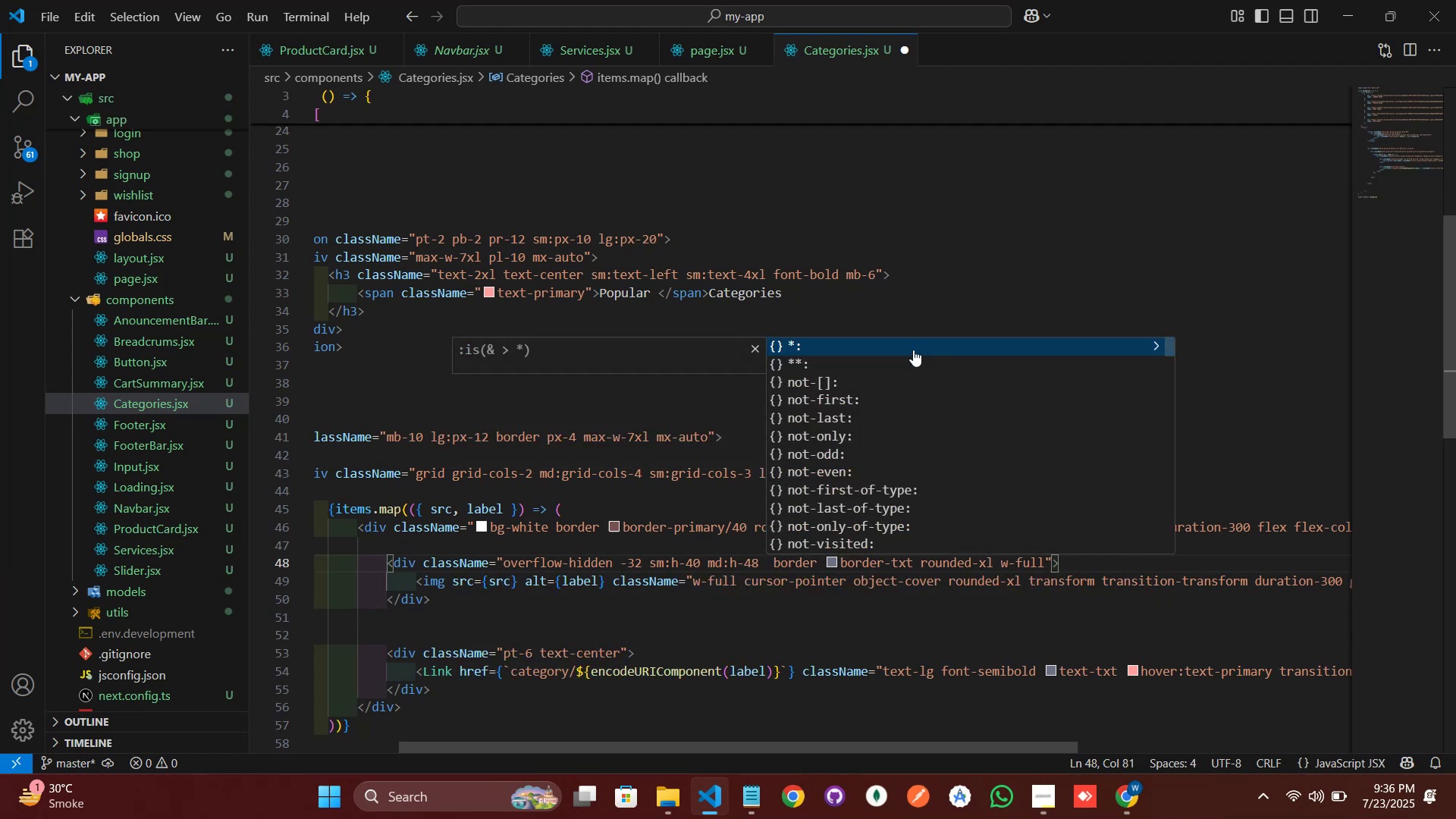 
scroll: coordinate [1065, 561], scroll_direction: down, amount: 22.0
 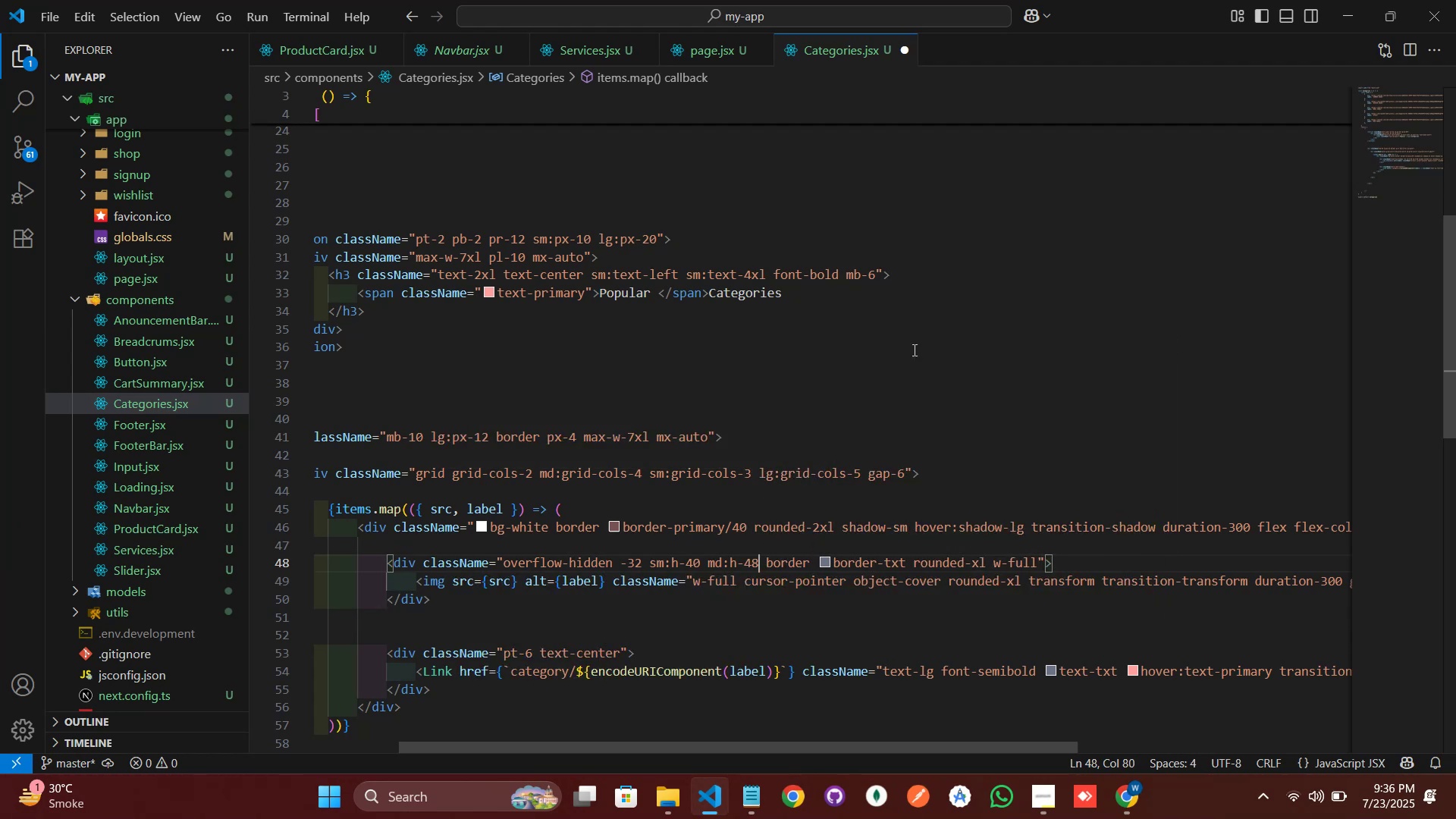 
left_click([984, 541])
 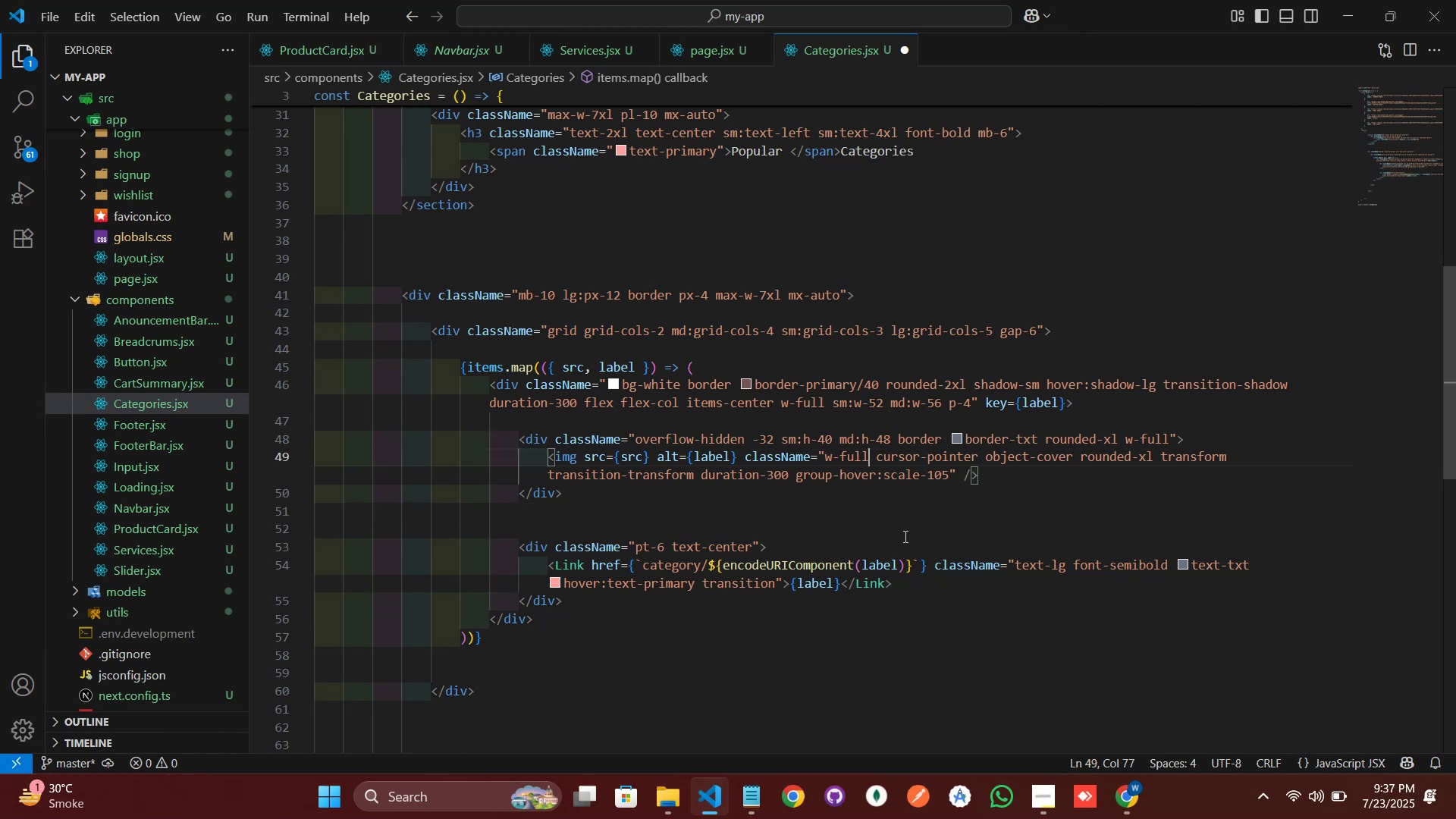 
wait(36.42)
 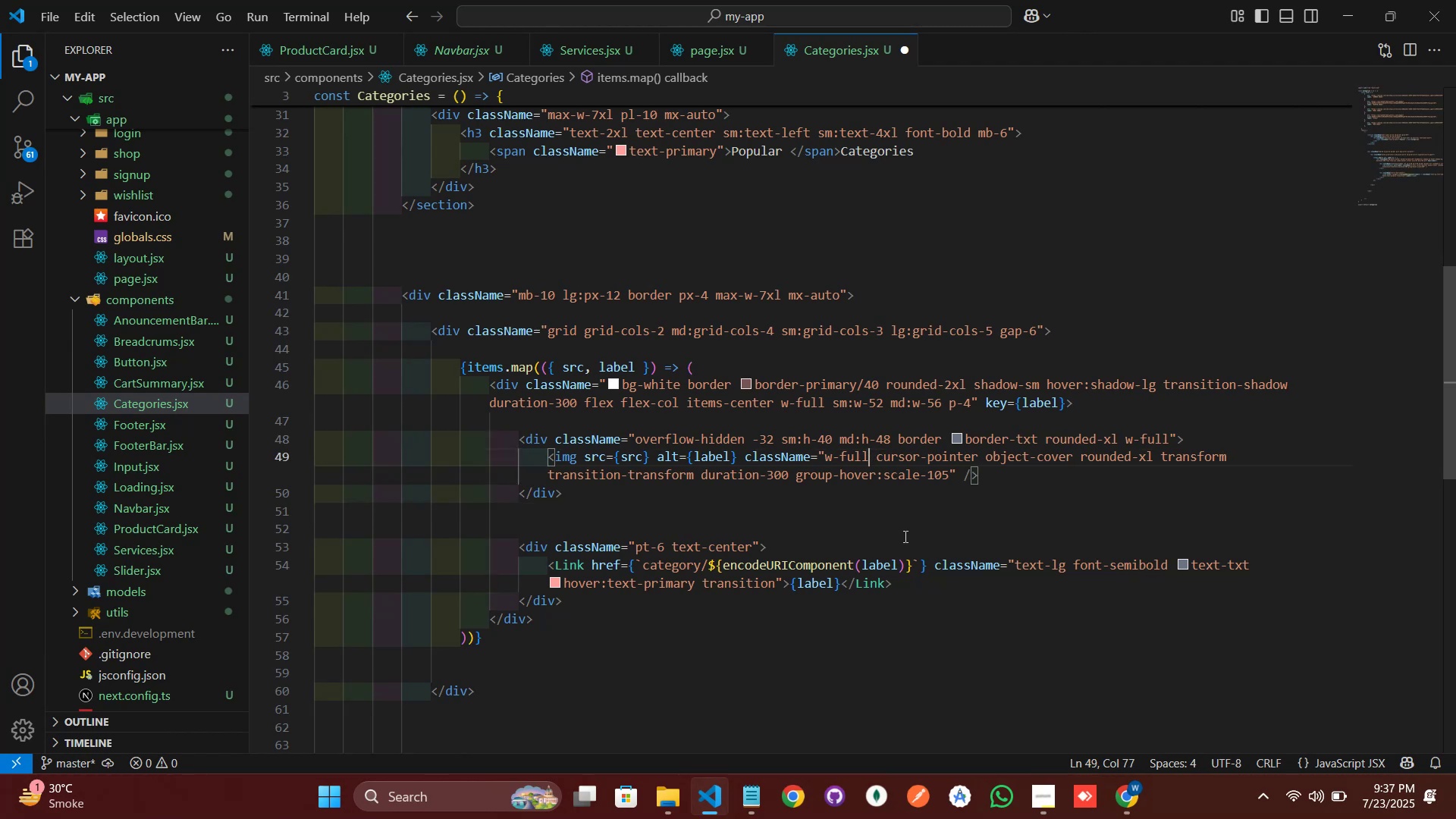 
left_click([921, 22])
 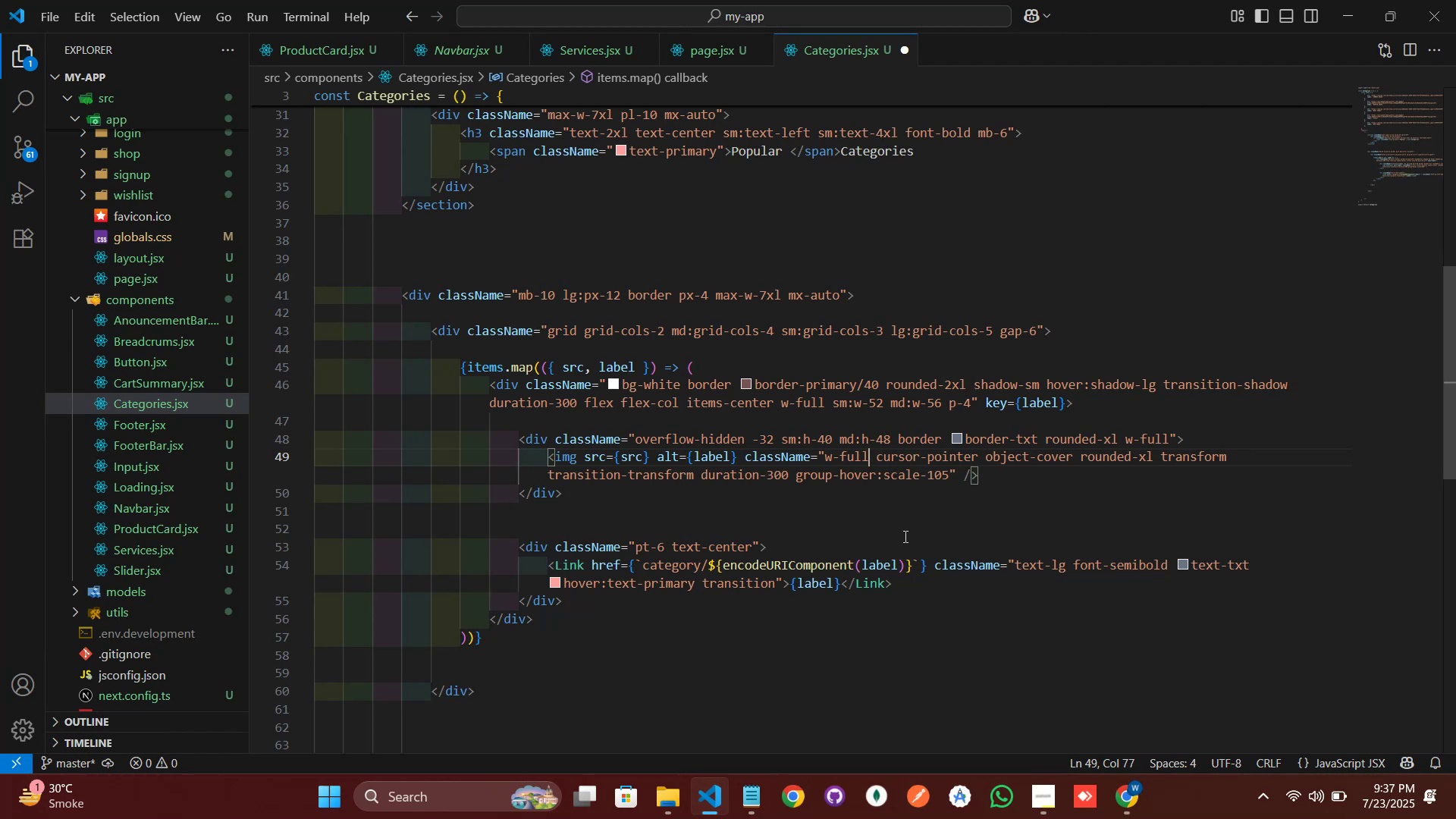 
left_click([695, 27])
 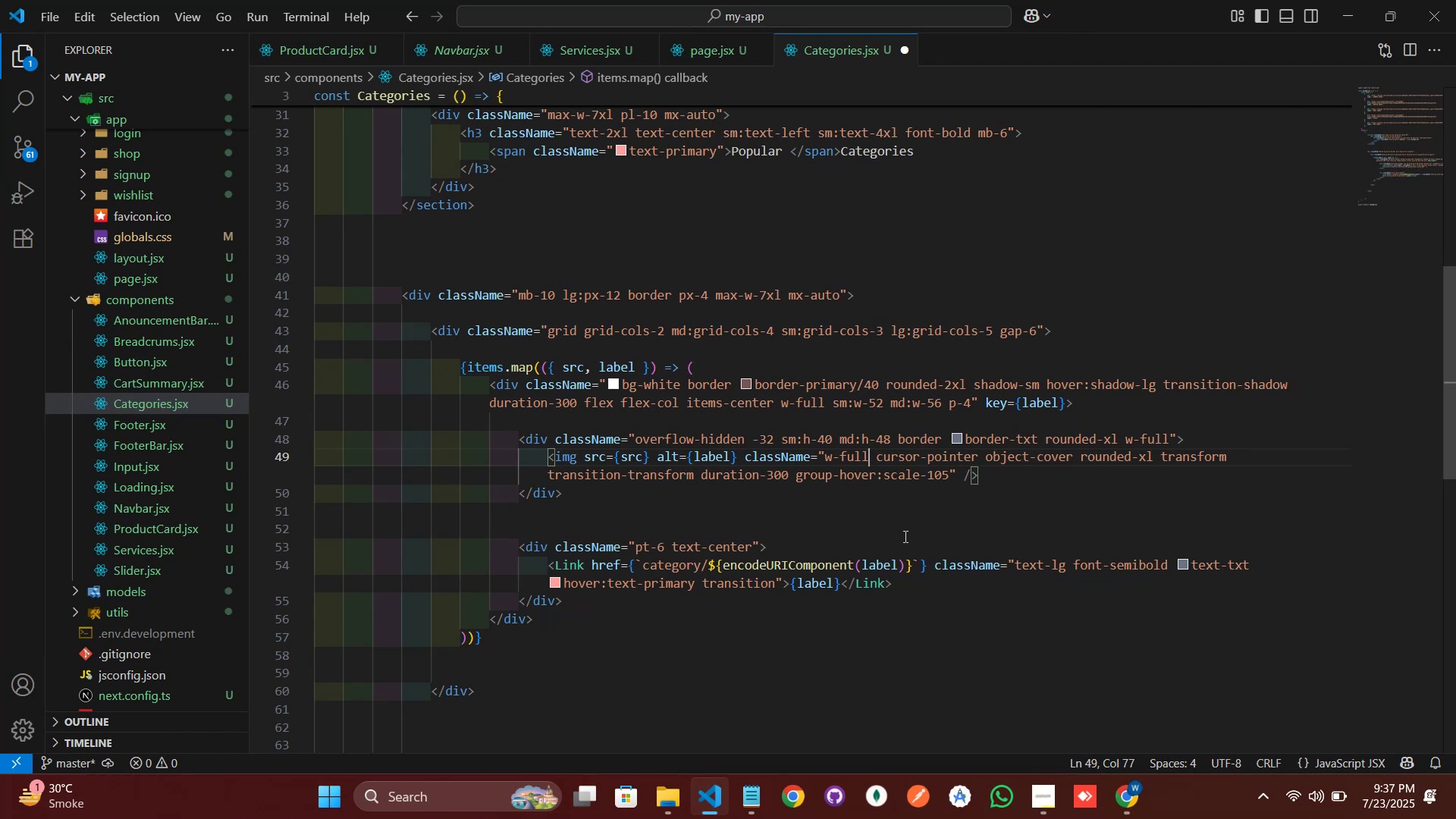 
left_click([160, 0])
 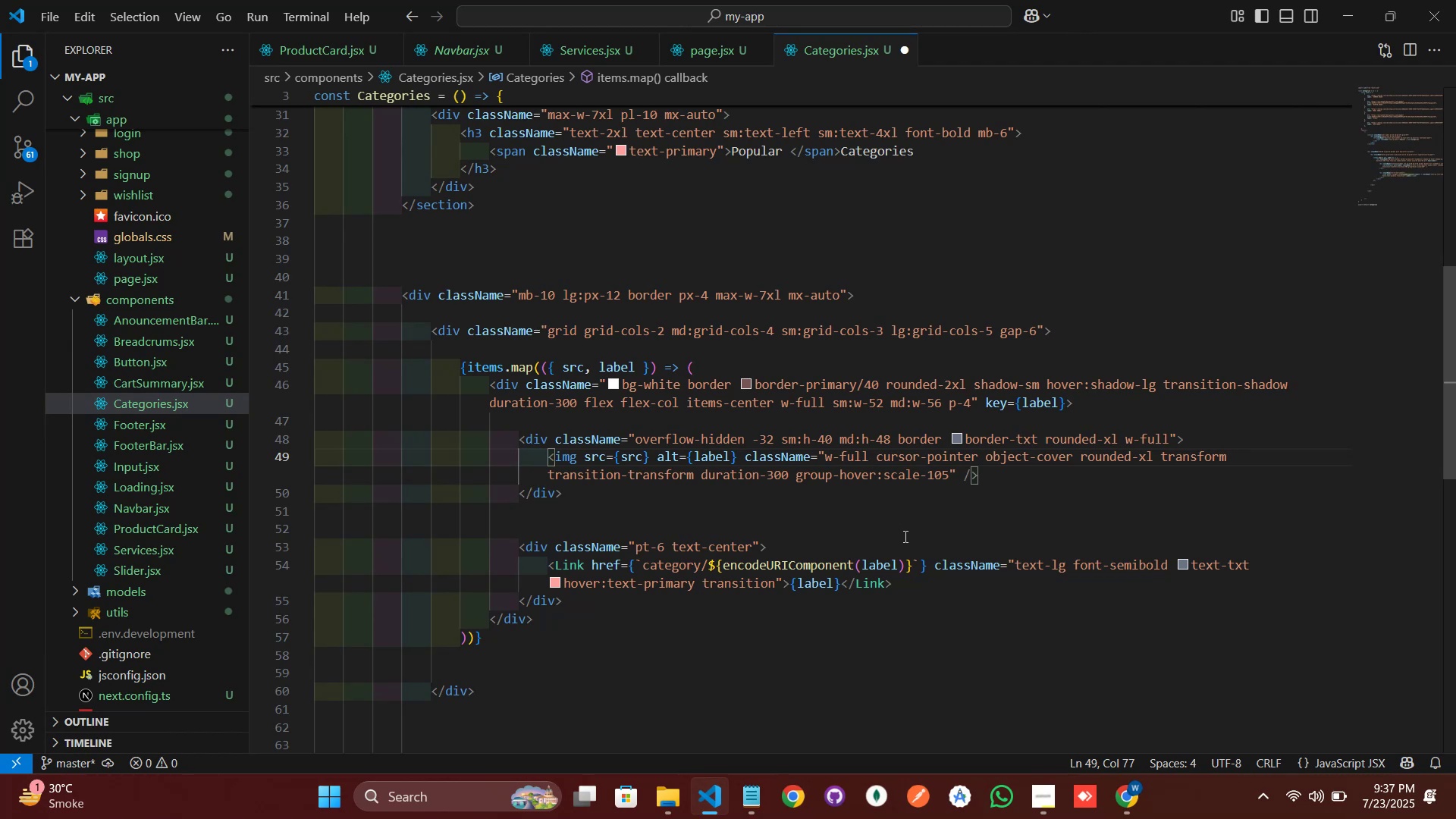 
left_click([95, 58])
 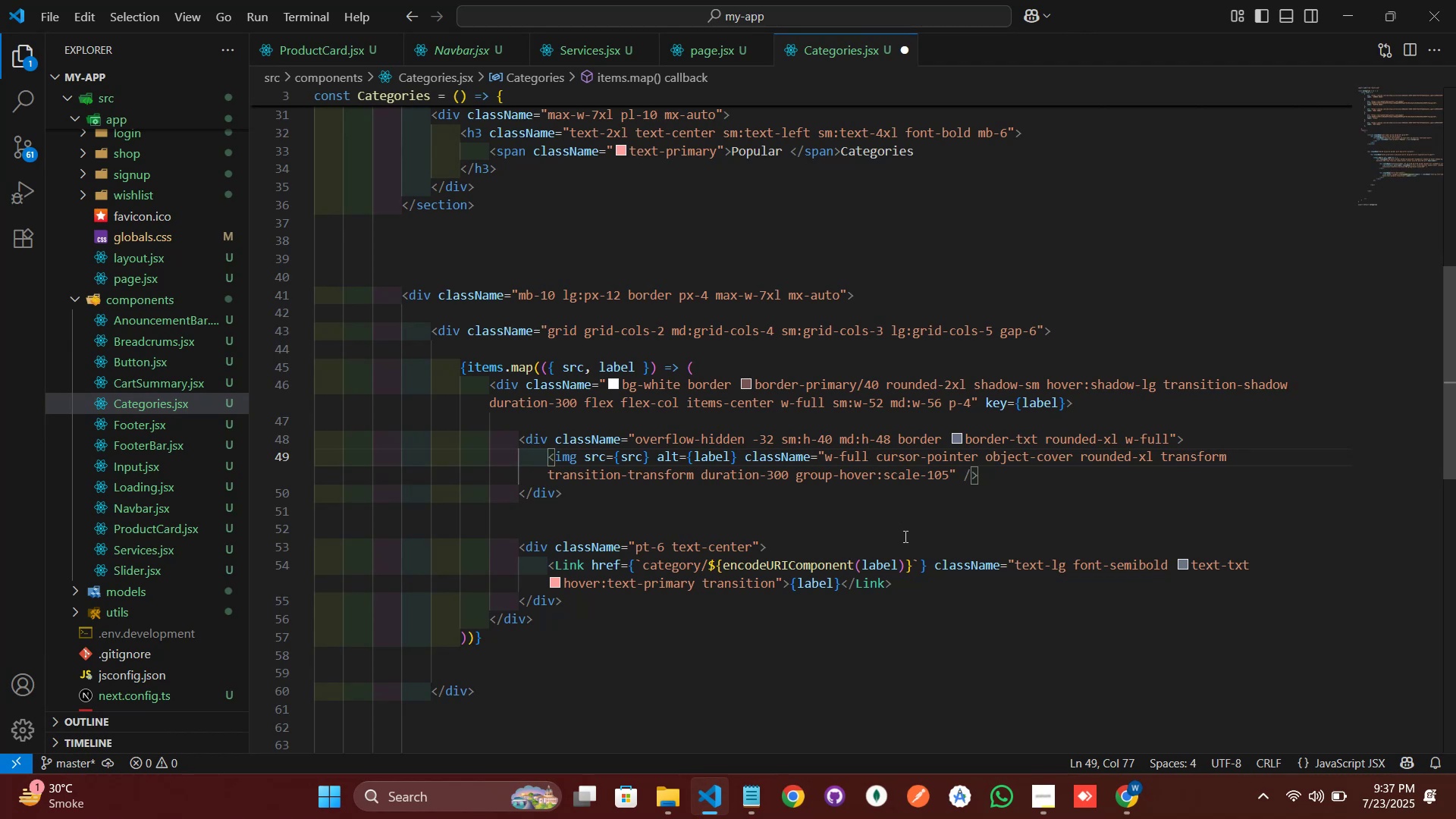 
double_click([722, 604])
 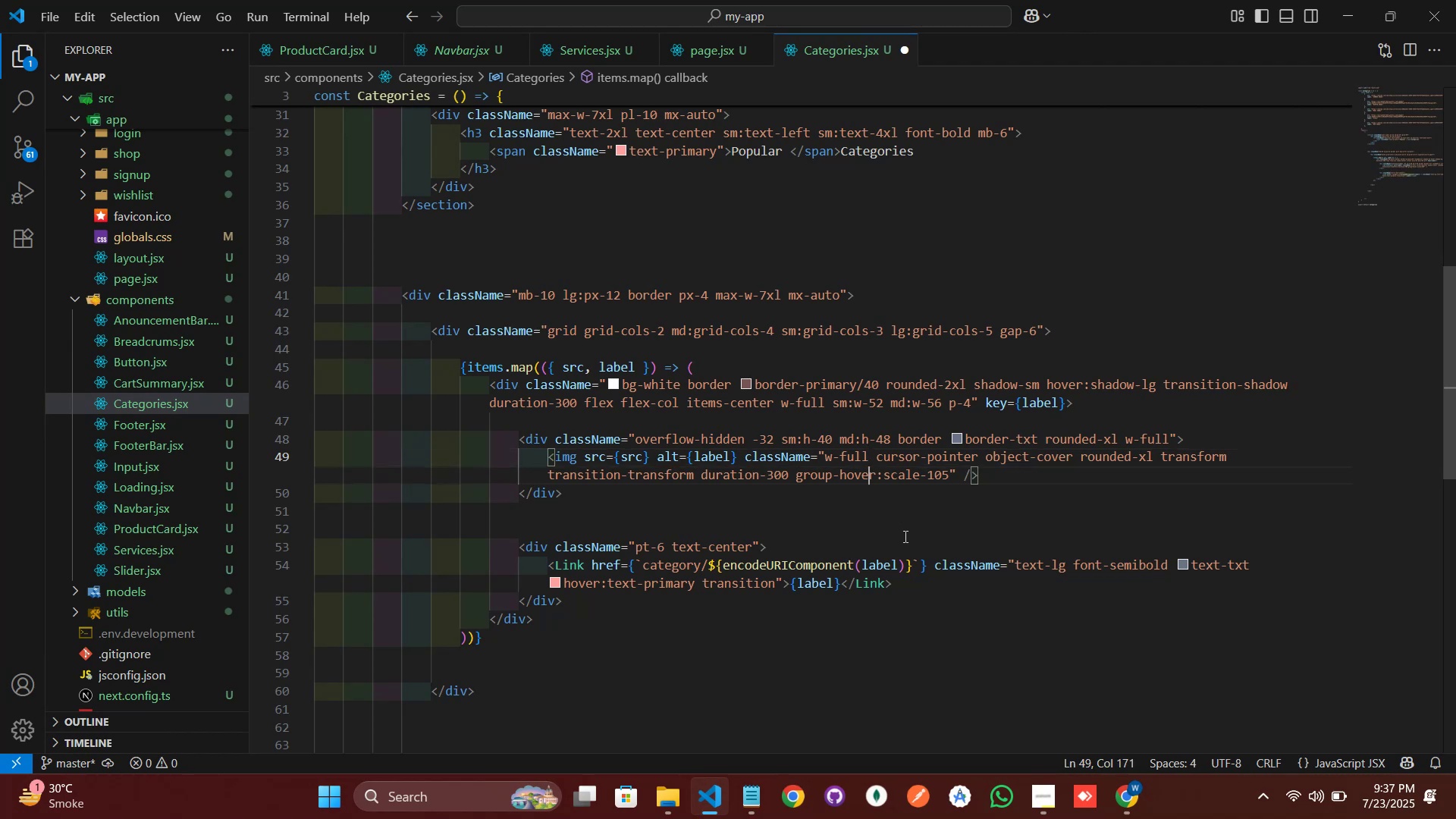 
key(Control+S)
 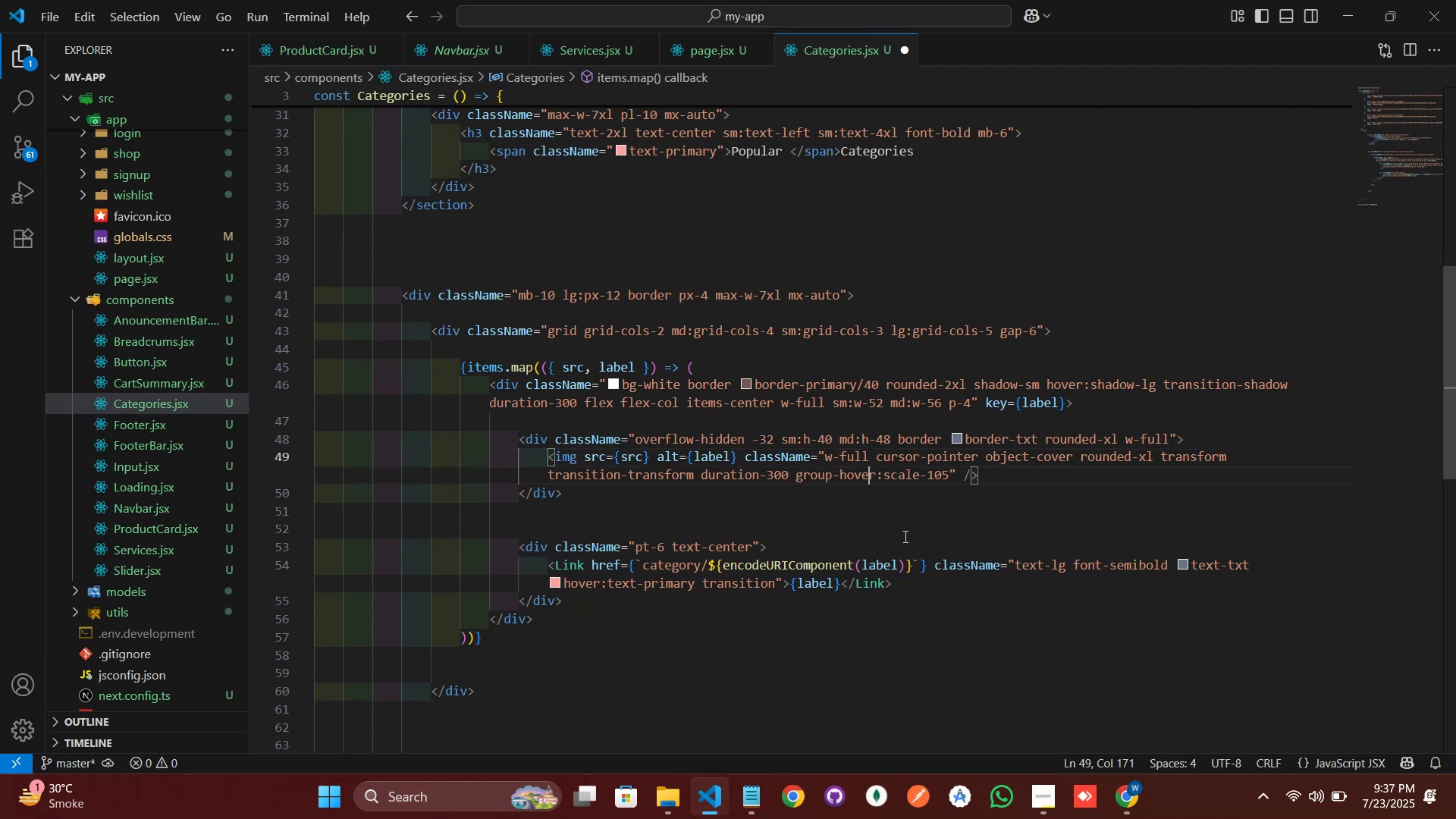 
left_click([711, 801])
 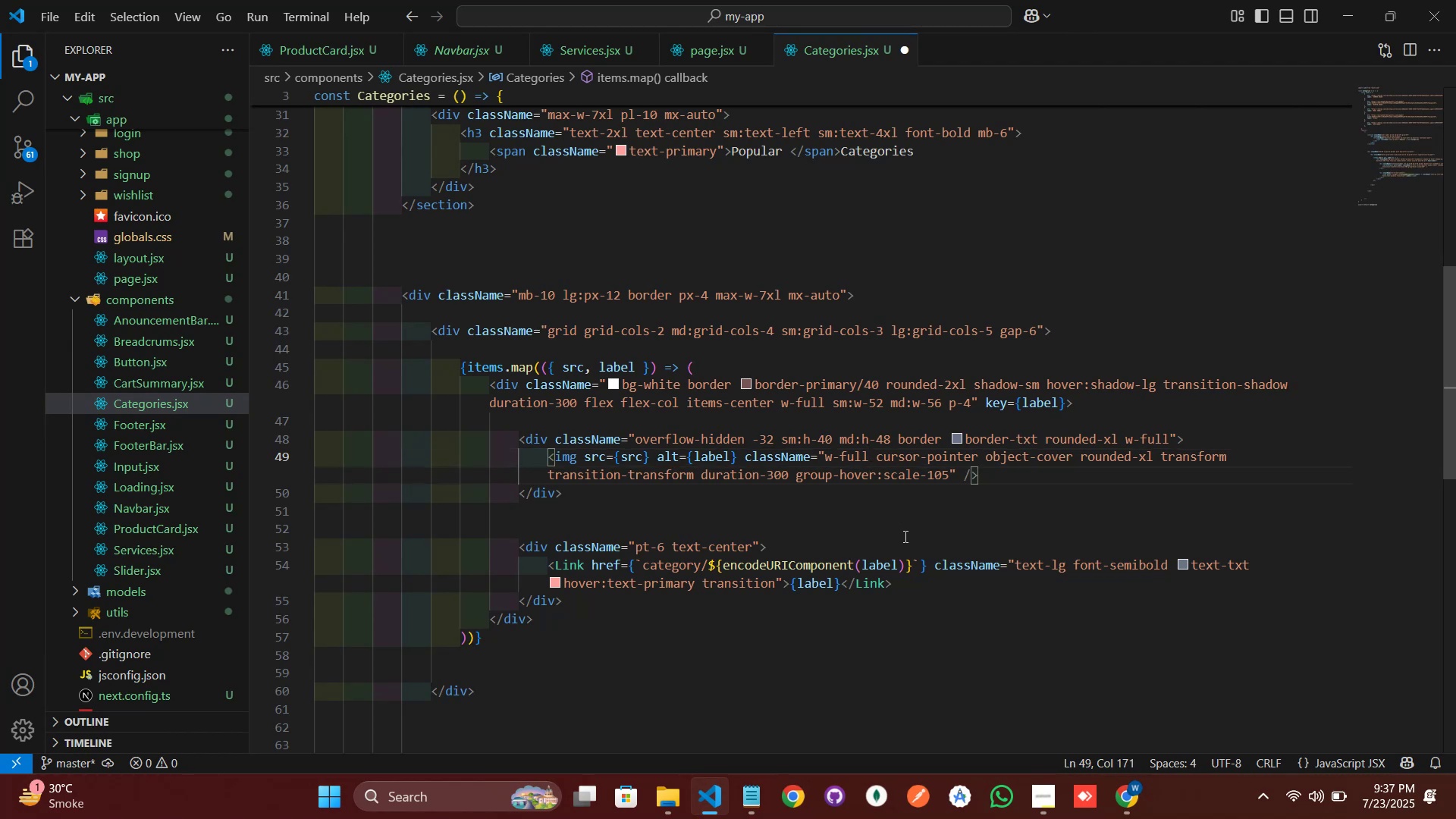 
scroll: coordinate [769, 590], scroll_direction: down, amount: 1.0
 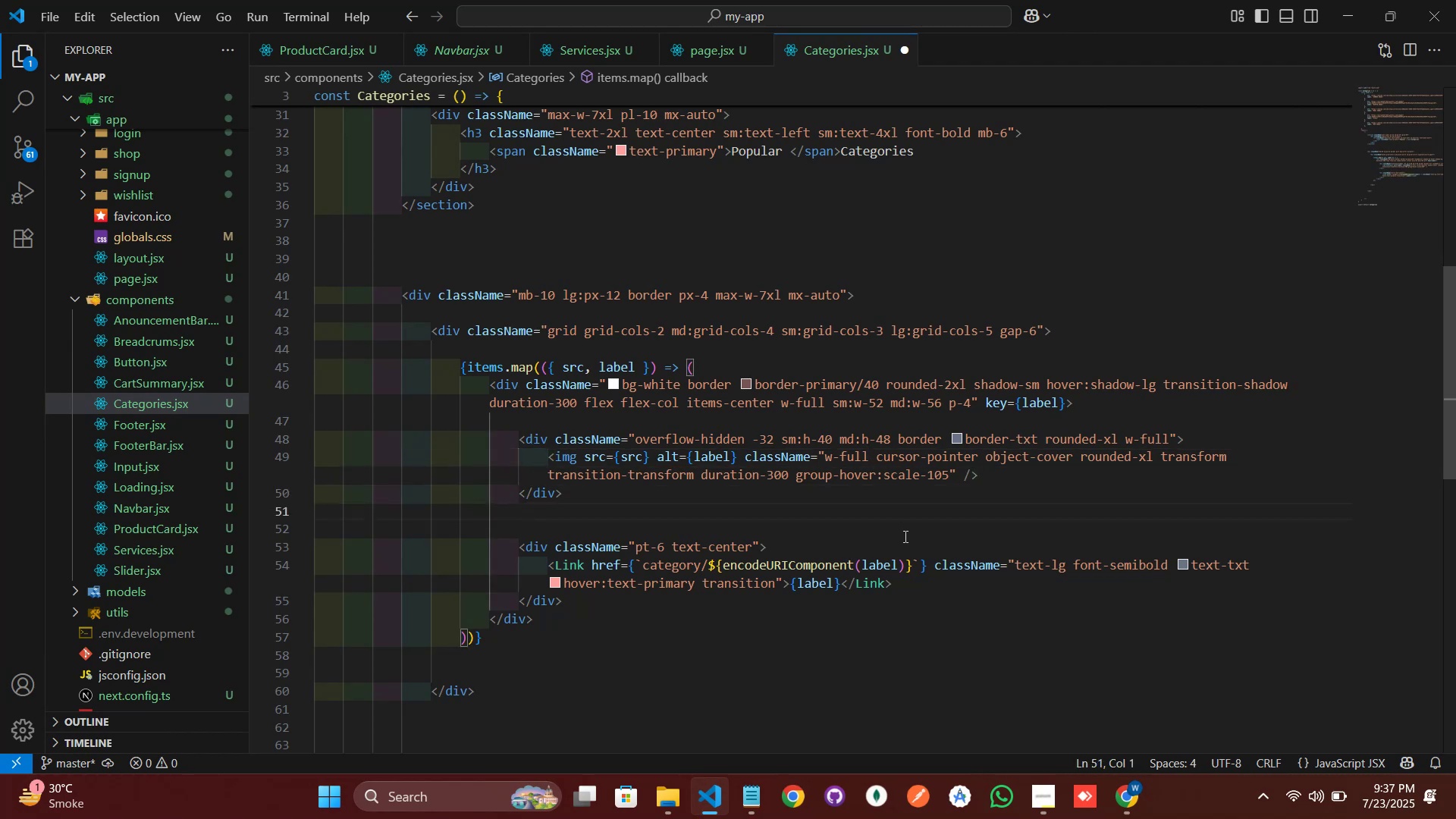 
left_click([715, 792])
 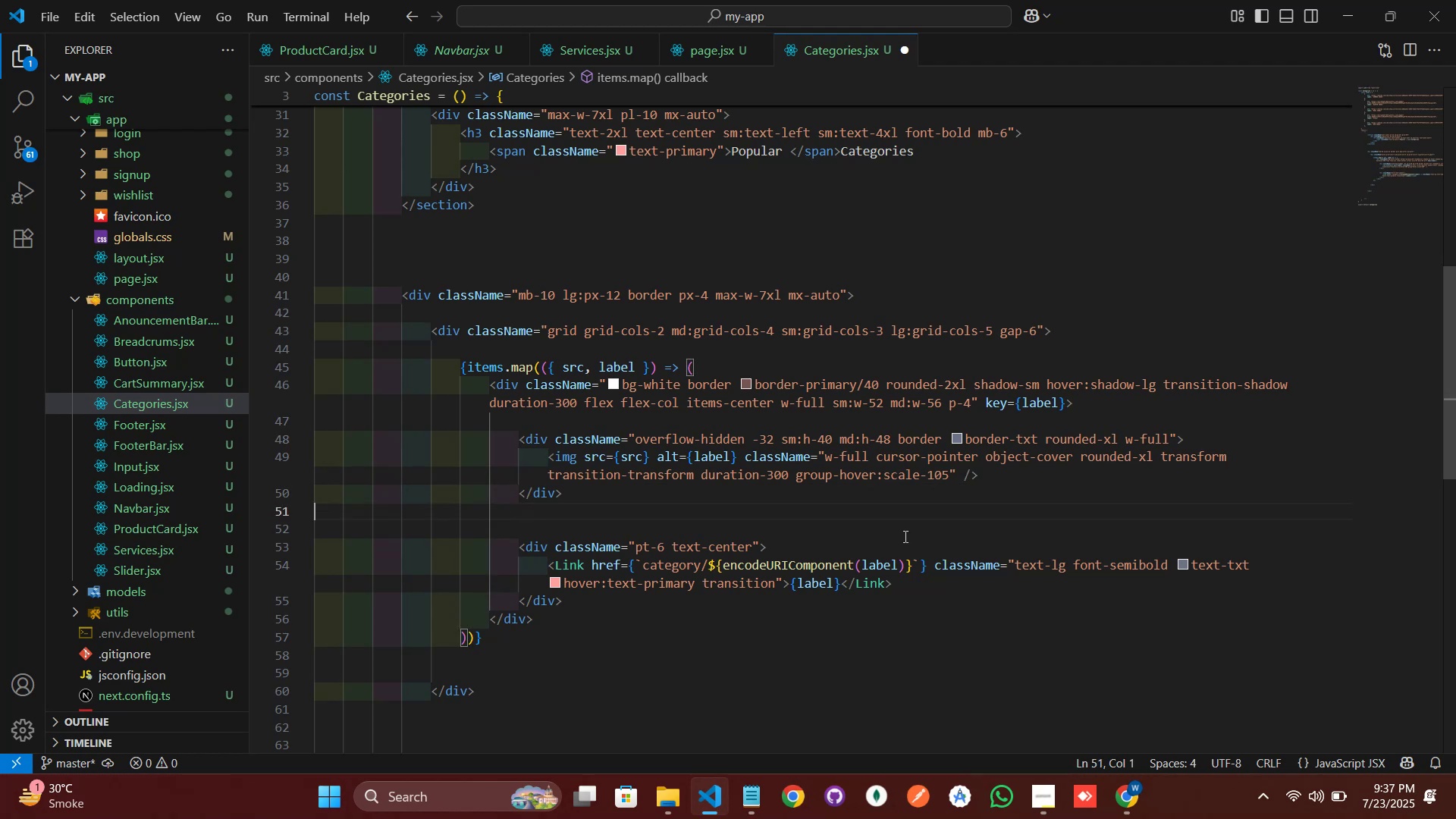 
left_click([694, 799])
 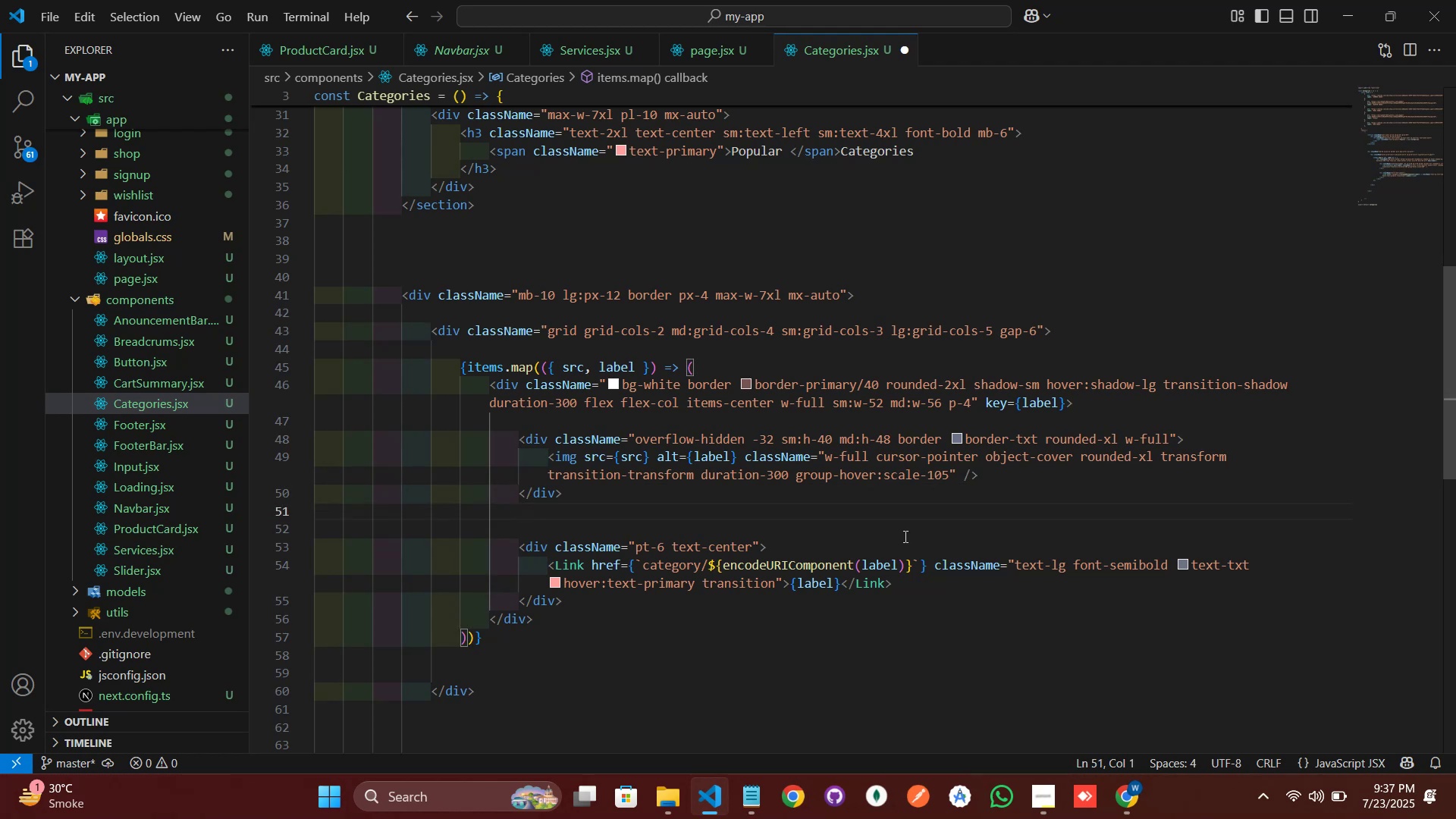 
scroll: coordinate [609, 442], scroll_direction: up, amount: 3.0
 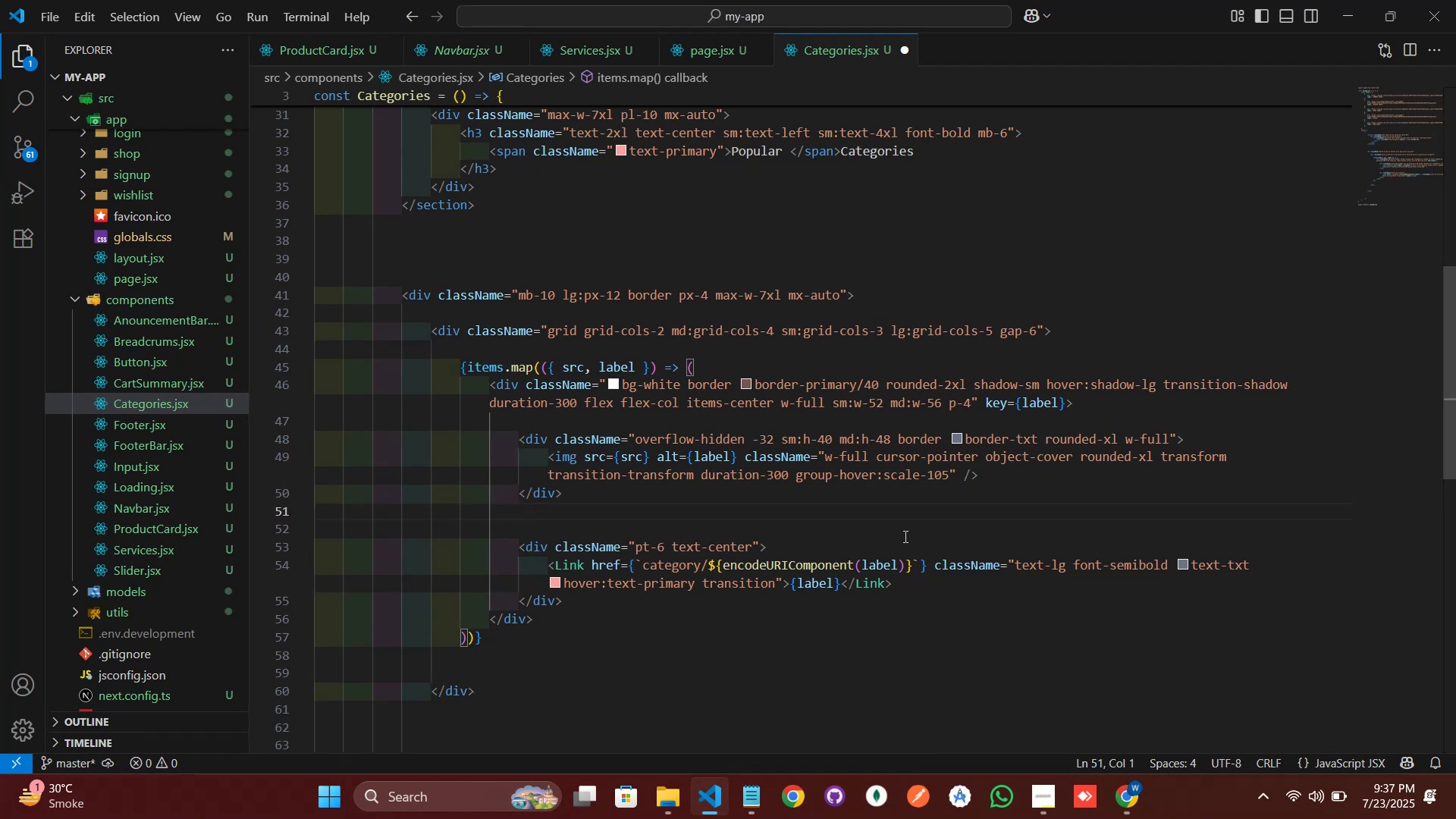 
left_click([96, 61])
 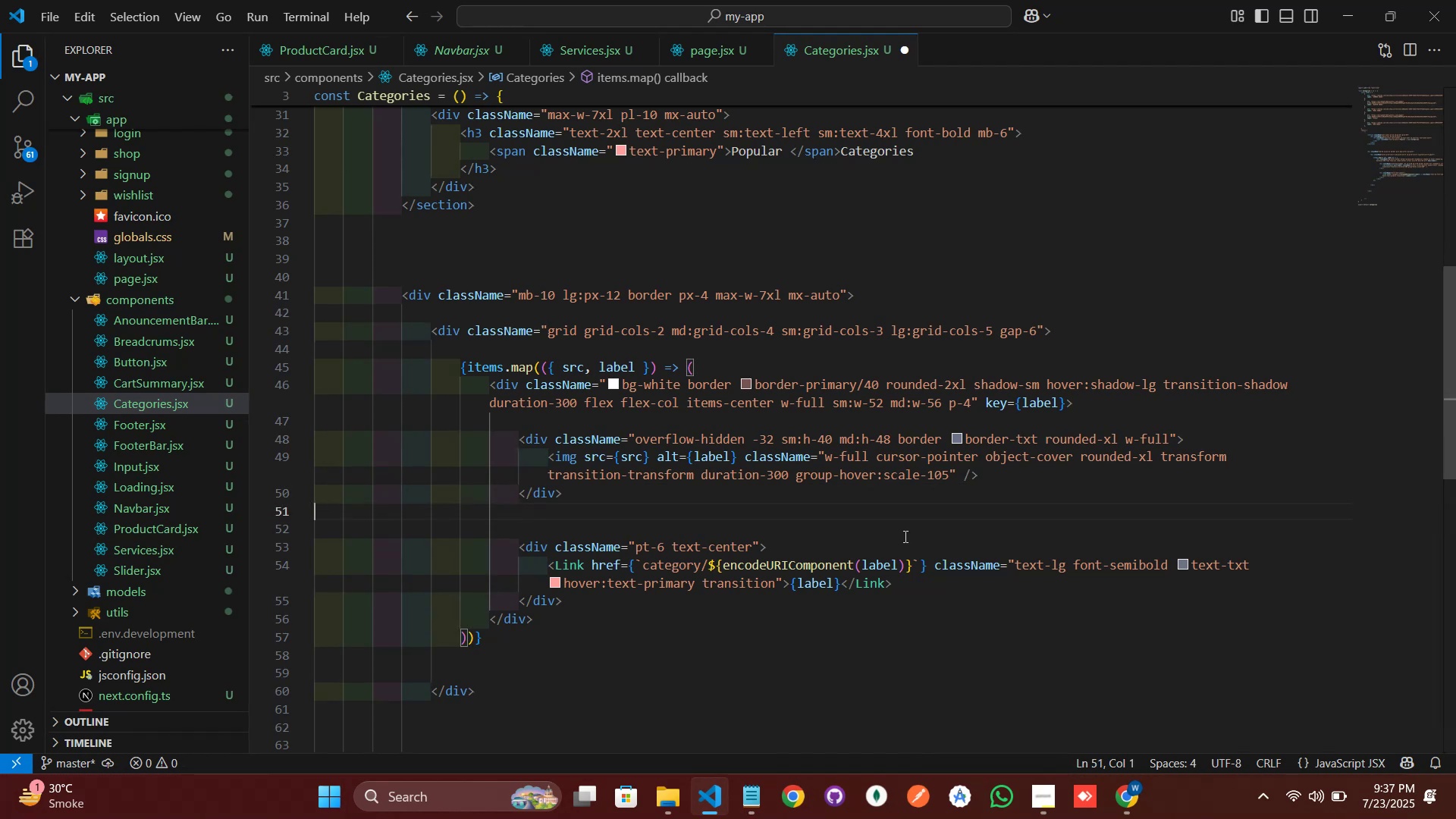 
scroll: coordinate [650, 352], scroll_direction: down, amount: 2.0
 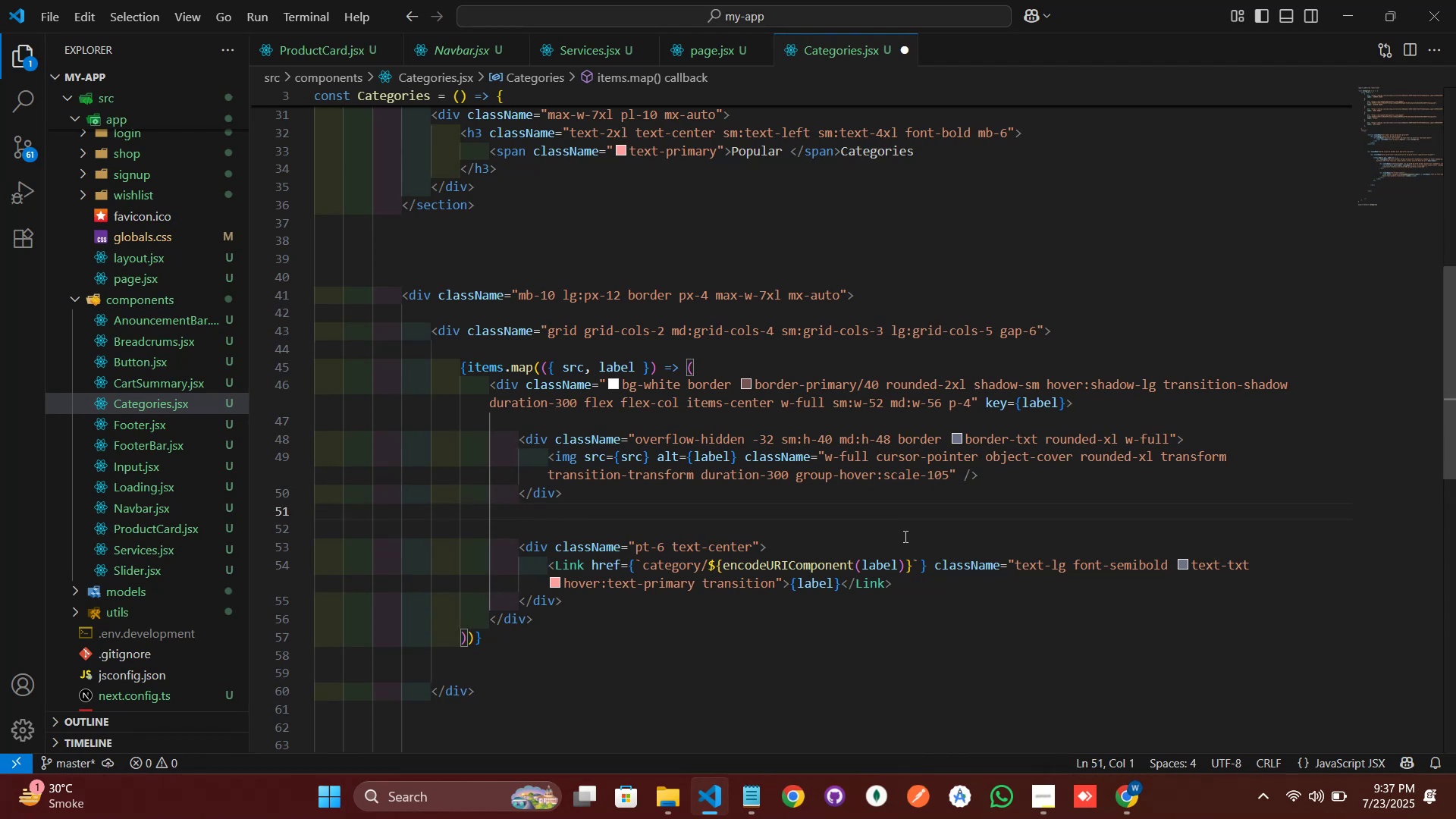 
left_click([309, 0])
 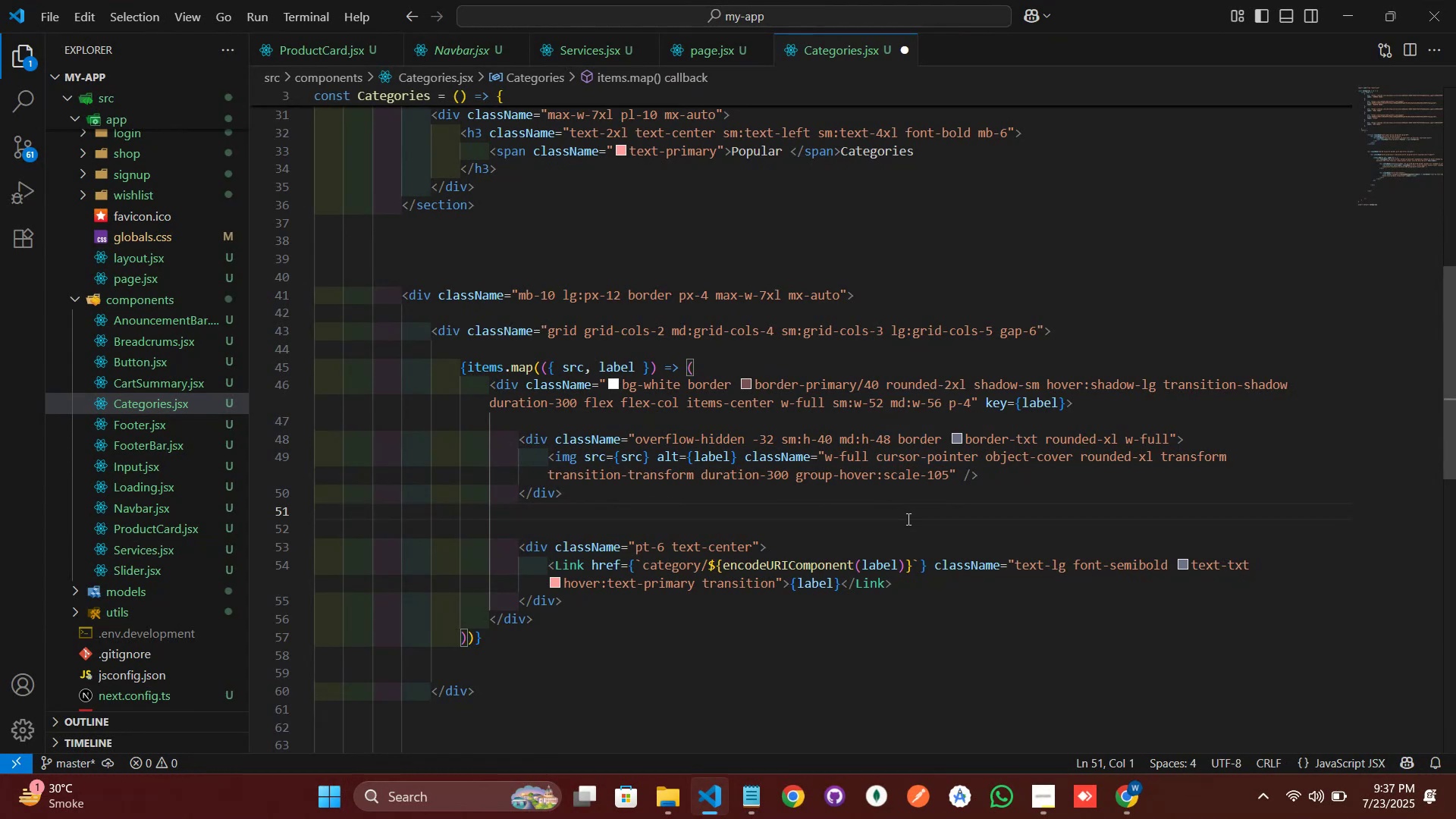 
wait(5.62)
 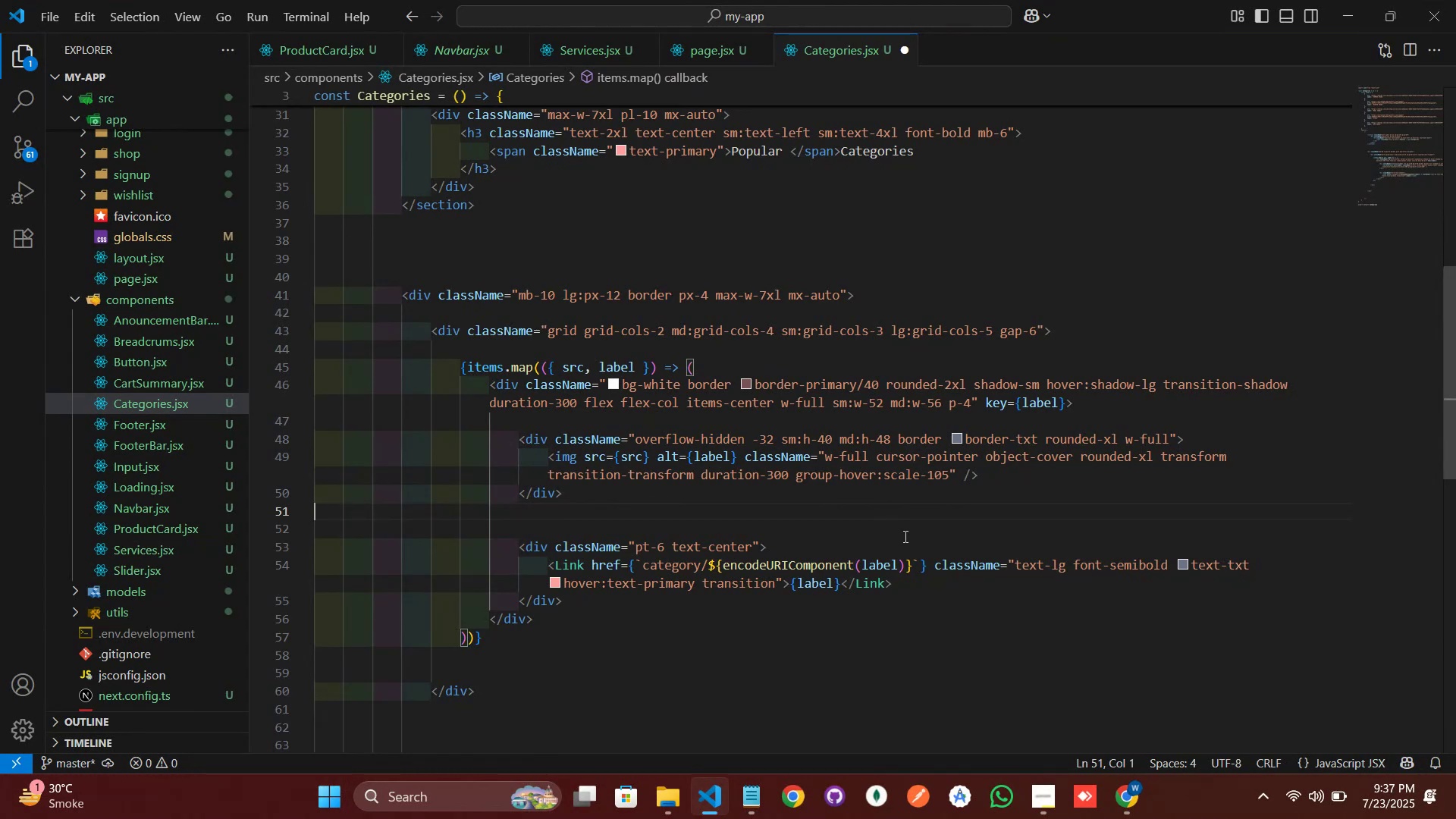 
left_click([94, 730])
 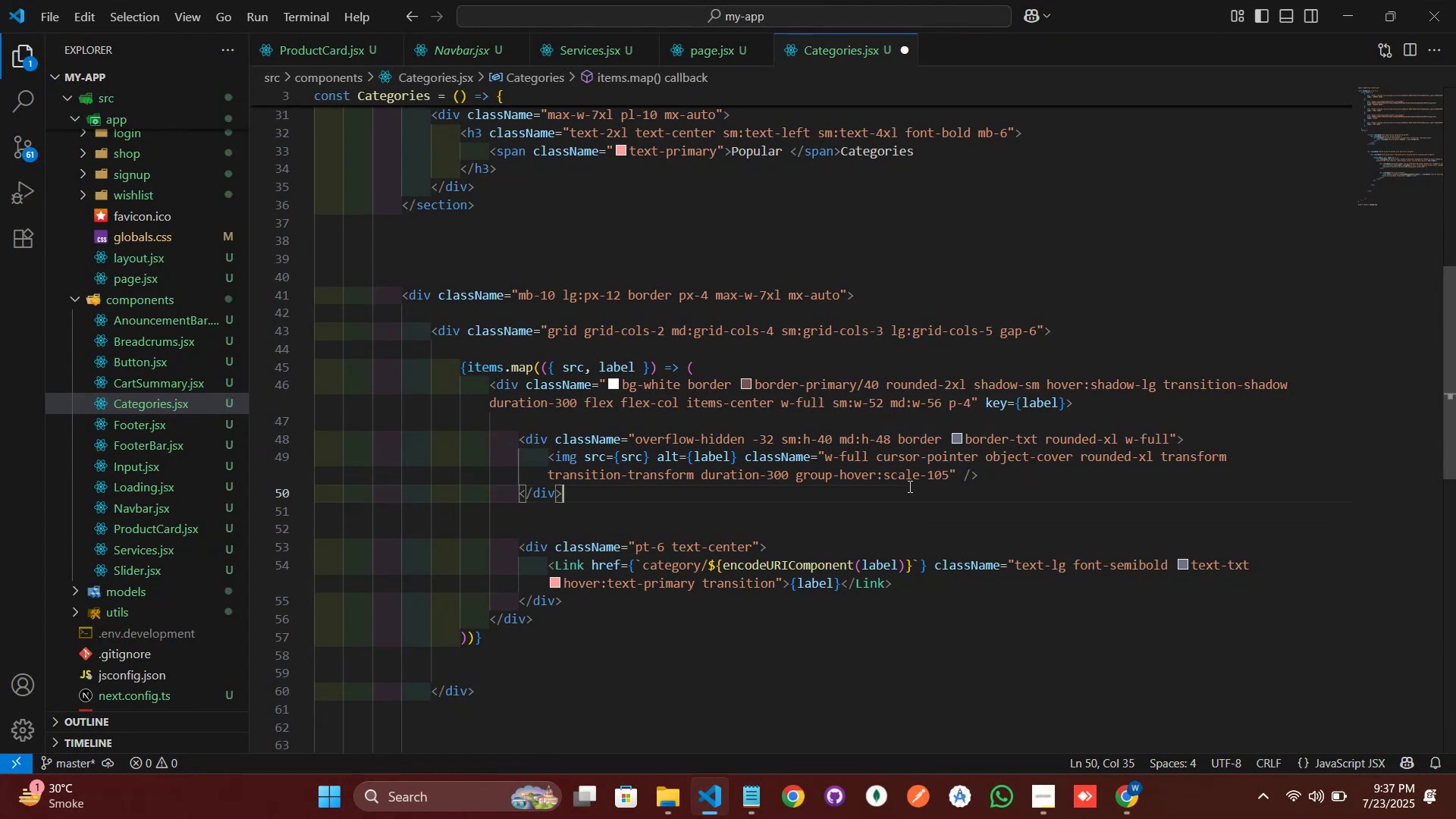 
left_click([104, 0])
 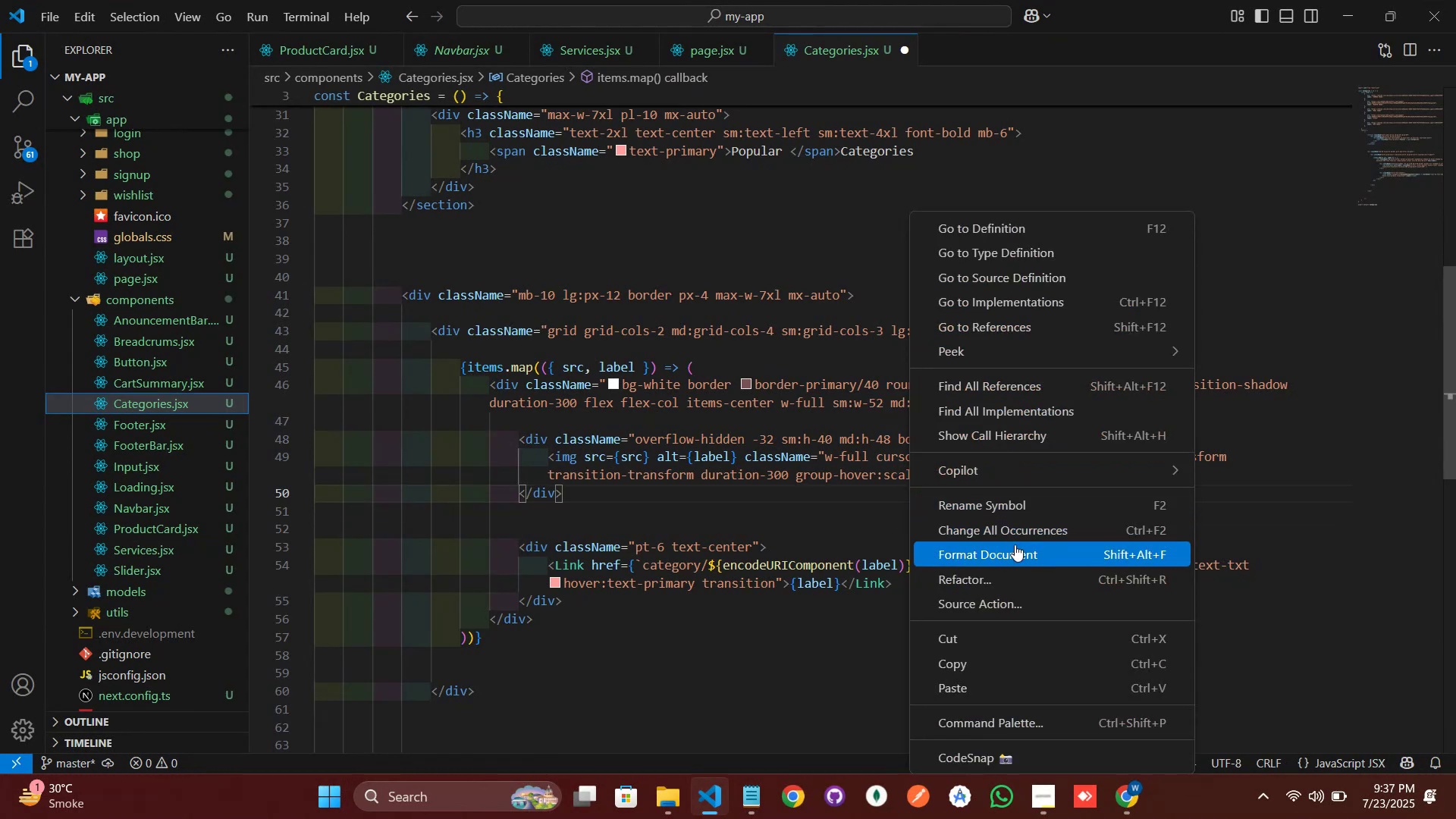 
left_click([714, 795])
 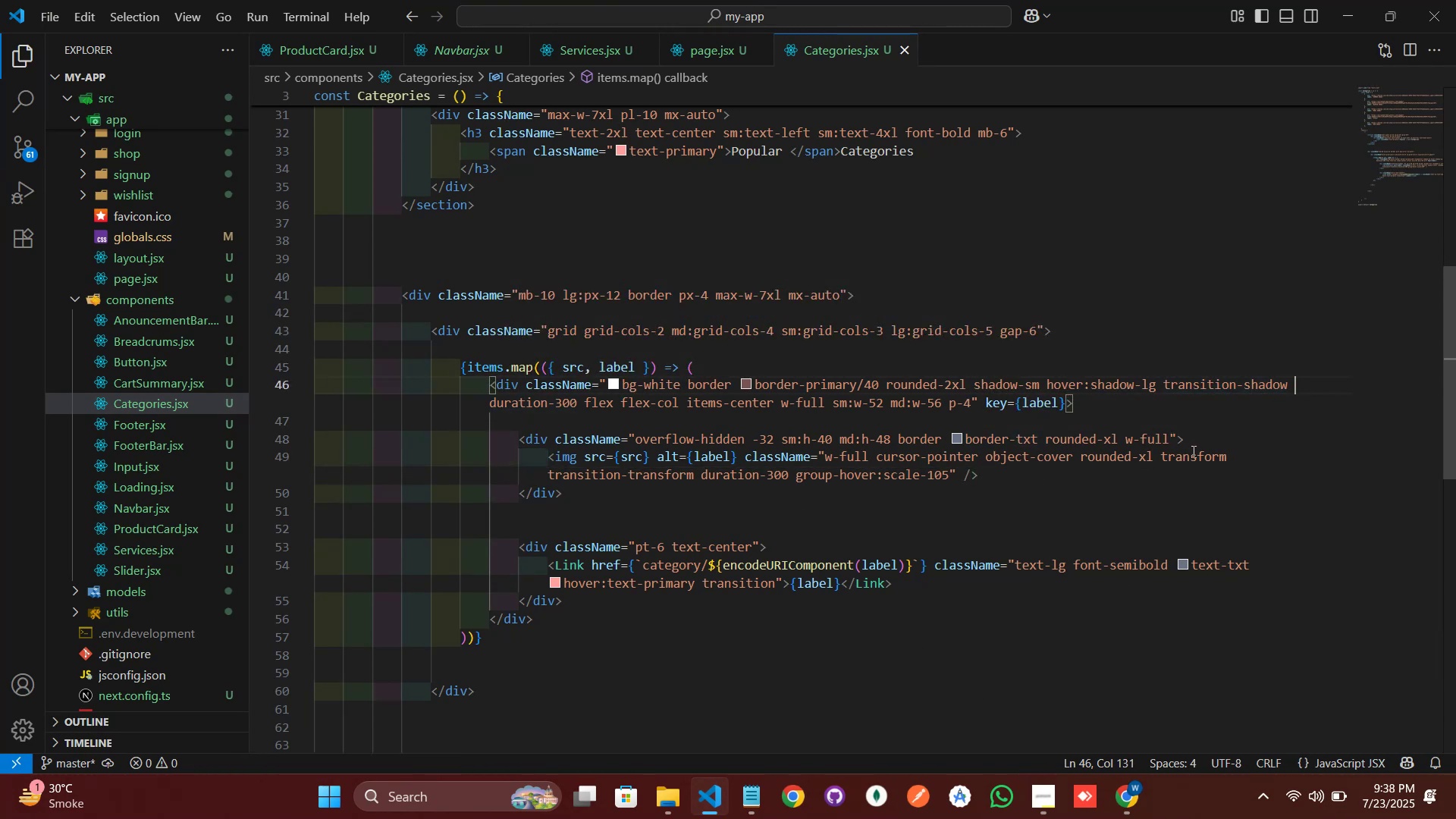 
wait(27.36)
 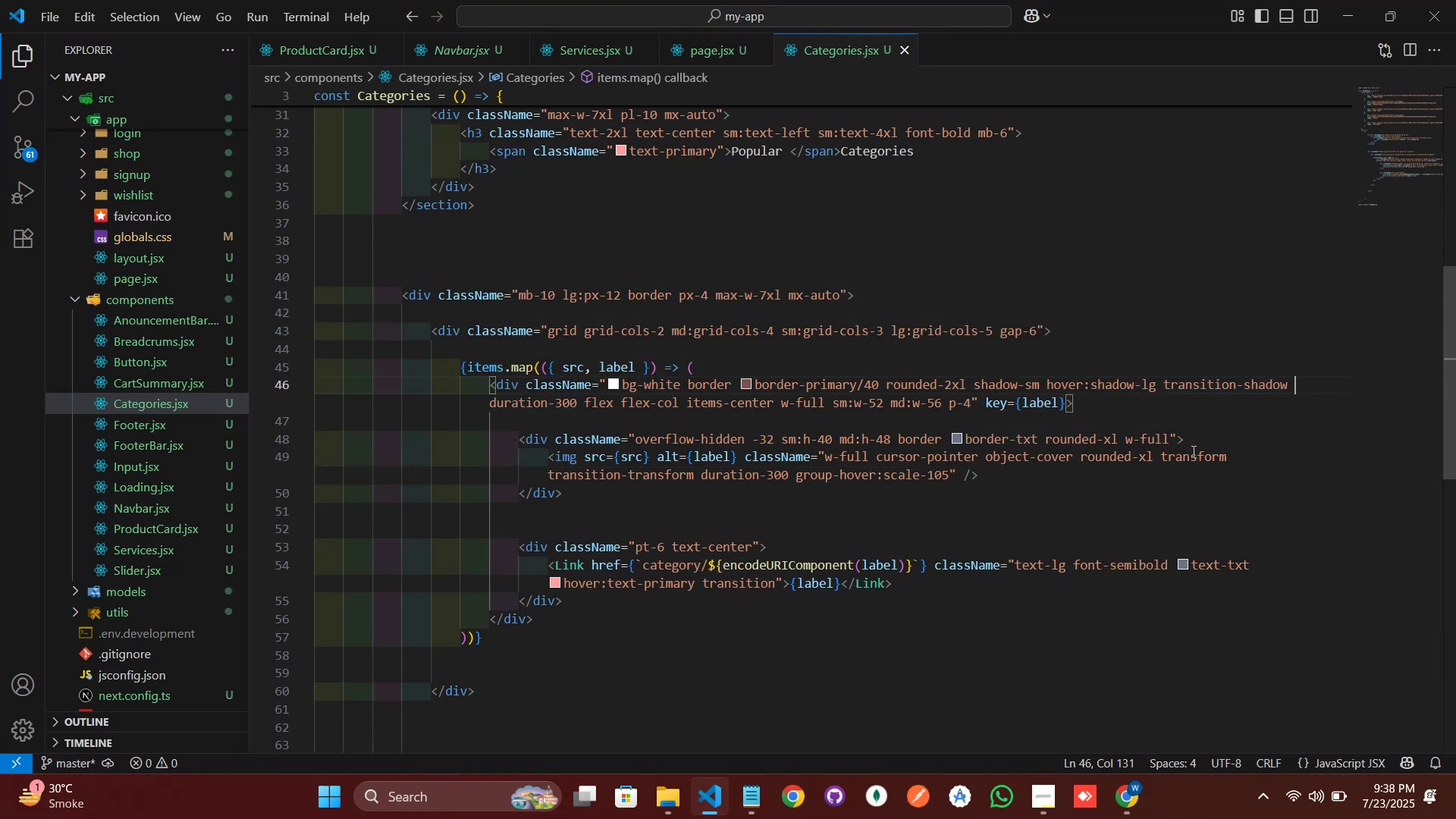 
scroll: coordinate [763, 502], scroll_direction: down, amount: 8.0
 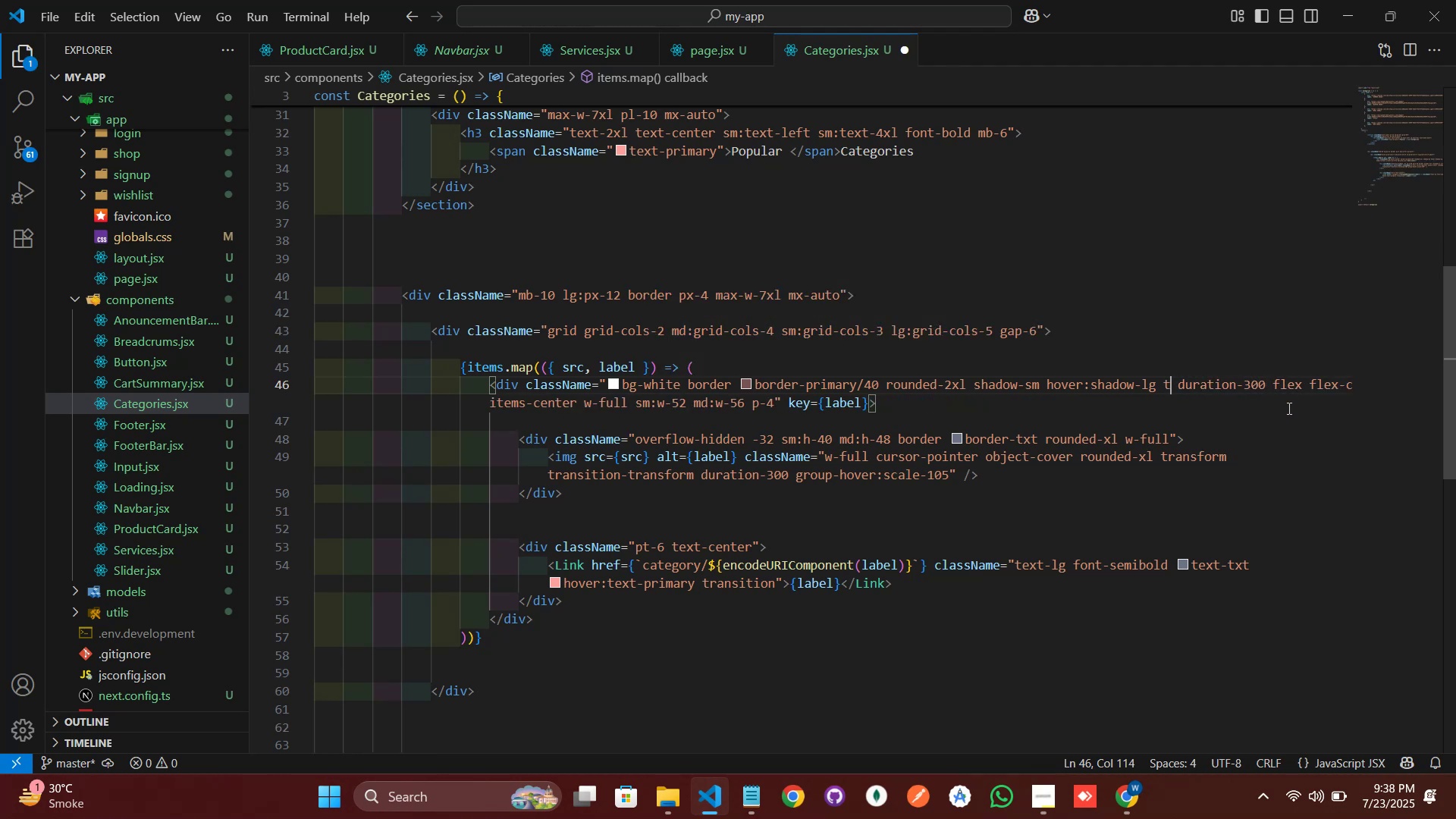 
left_click([309, 441])
 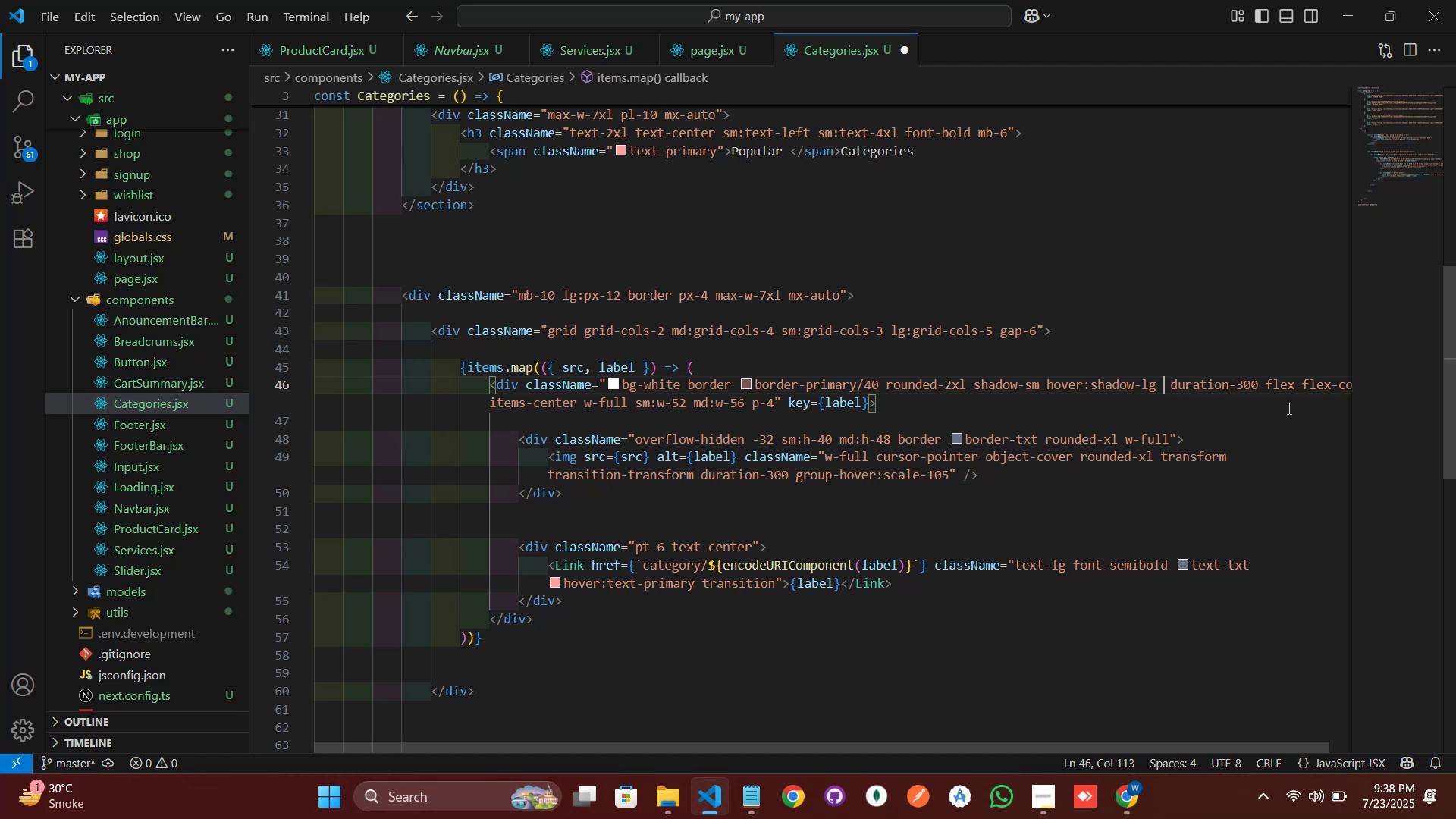 
left_click([562, 438])
 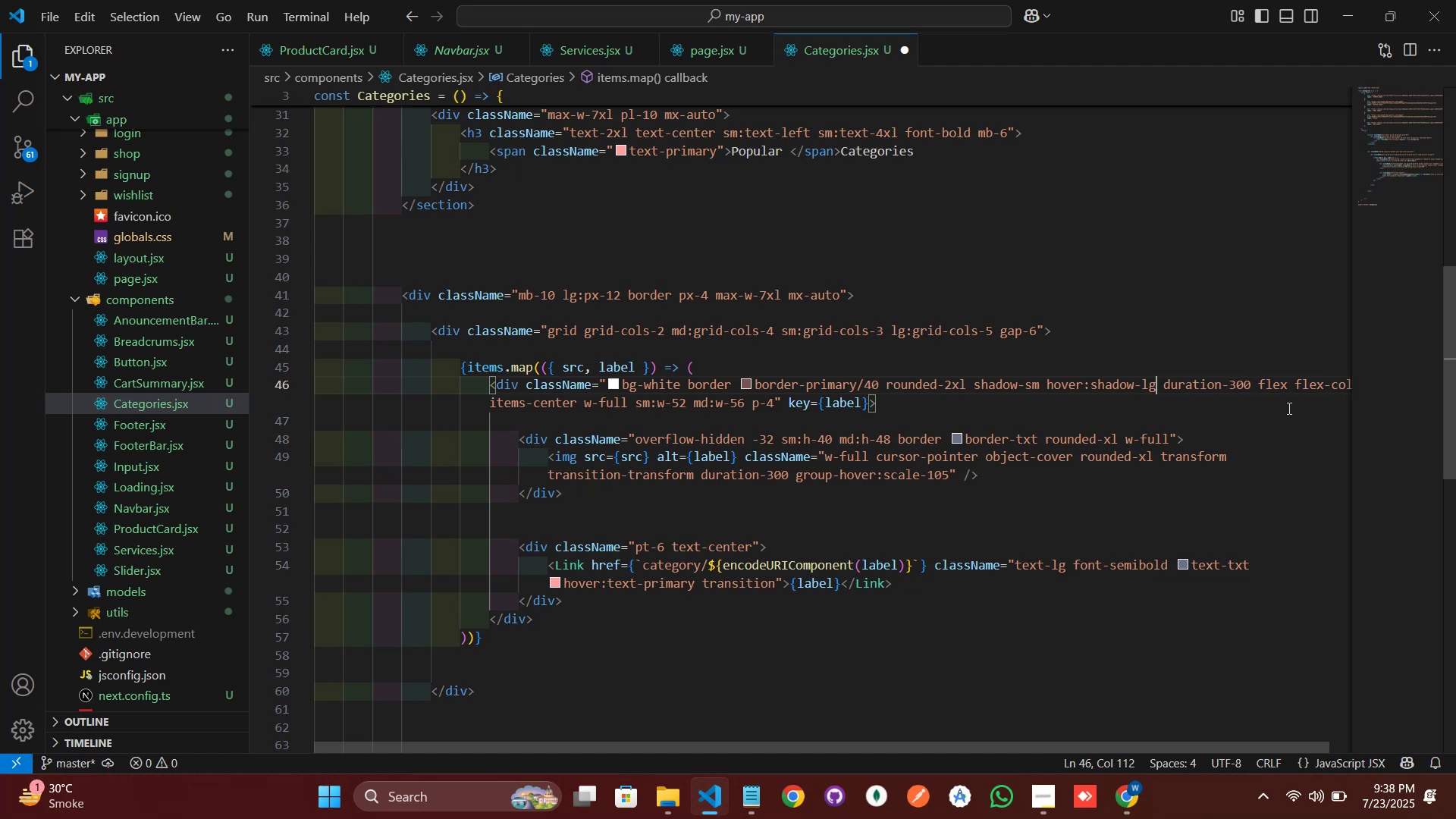 
key(Backspace)
key(Backspace)
key(Backspace)
key(Backspace)
key(Backspace)
key(Backspace)
type(max-w-7xl )
key(Backspace)
key(Backspace)
key(Backspace)
key(Backspace)
key(Backspace)
key(Backspace)
key(Backspace)
key(Backspace)
key(Backspace)
key(Backspace)
type([Delete])
 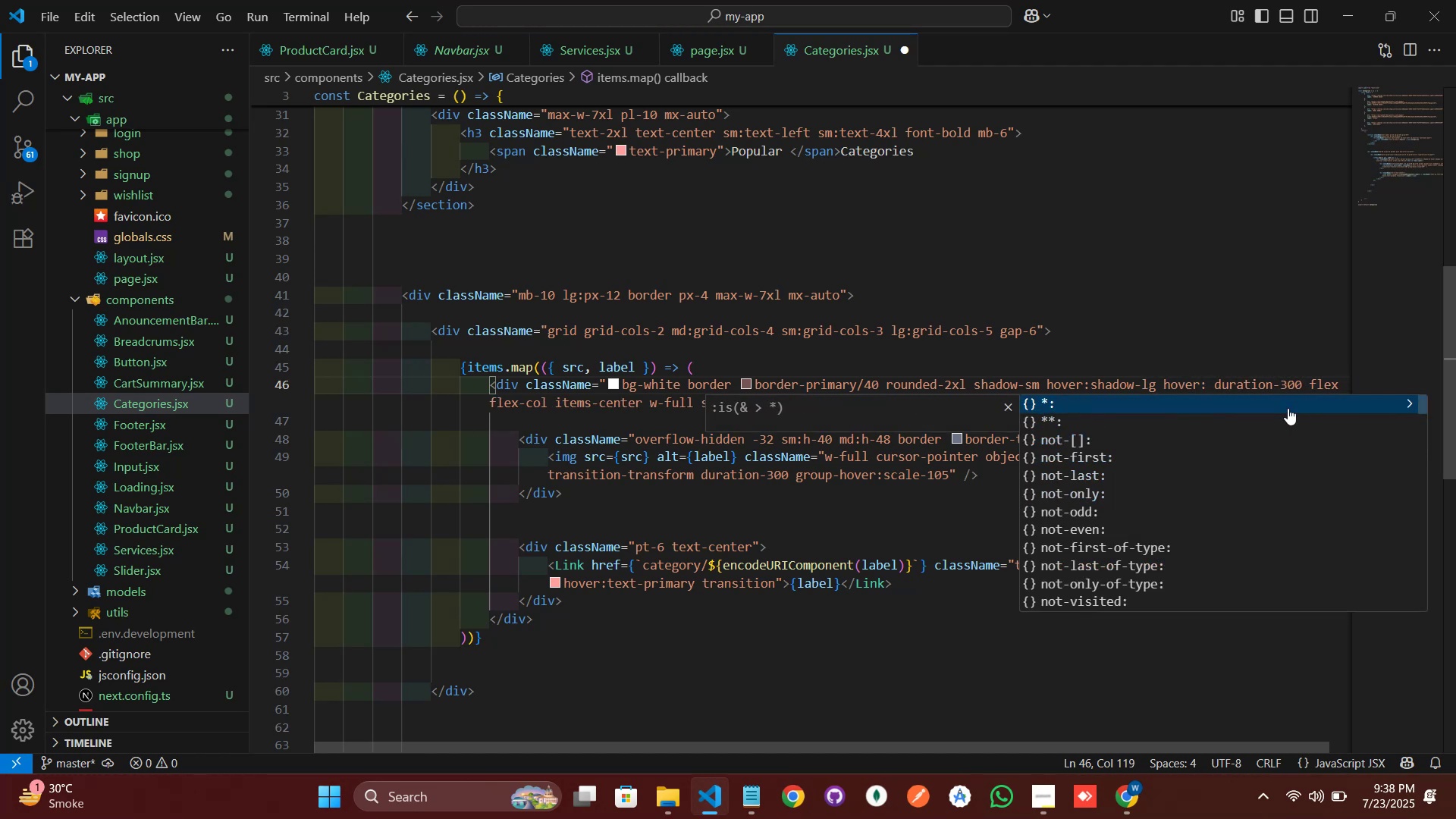 
wait(6.61)
 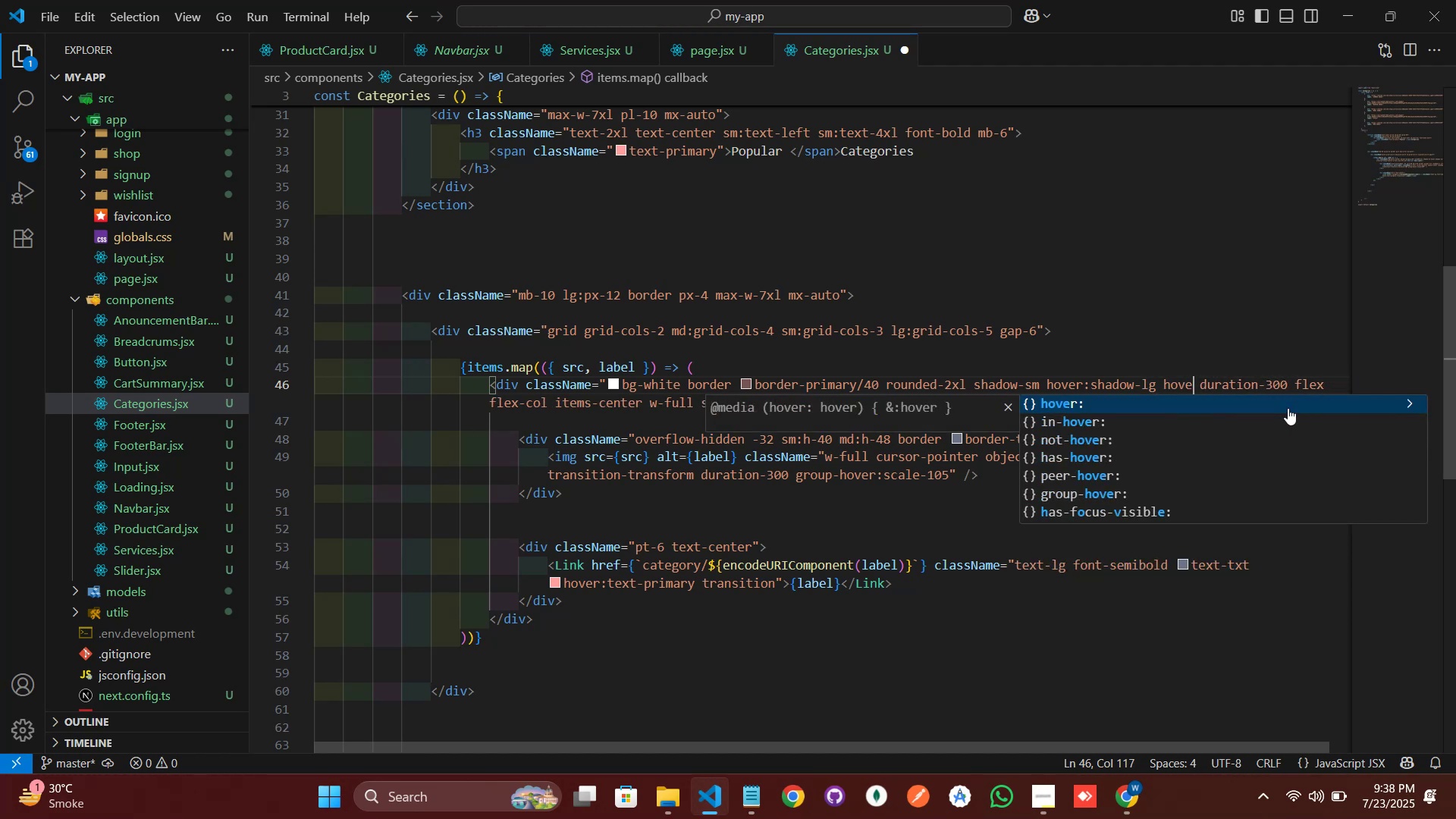 
key(ArrowRight)
 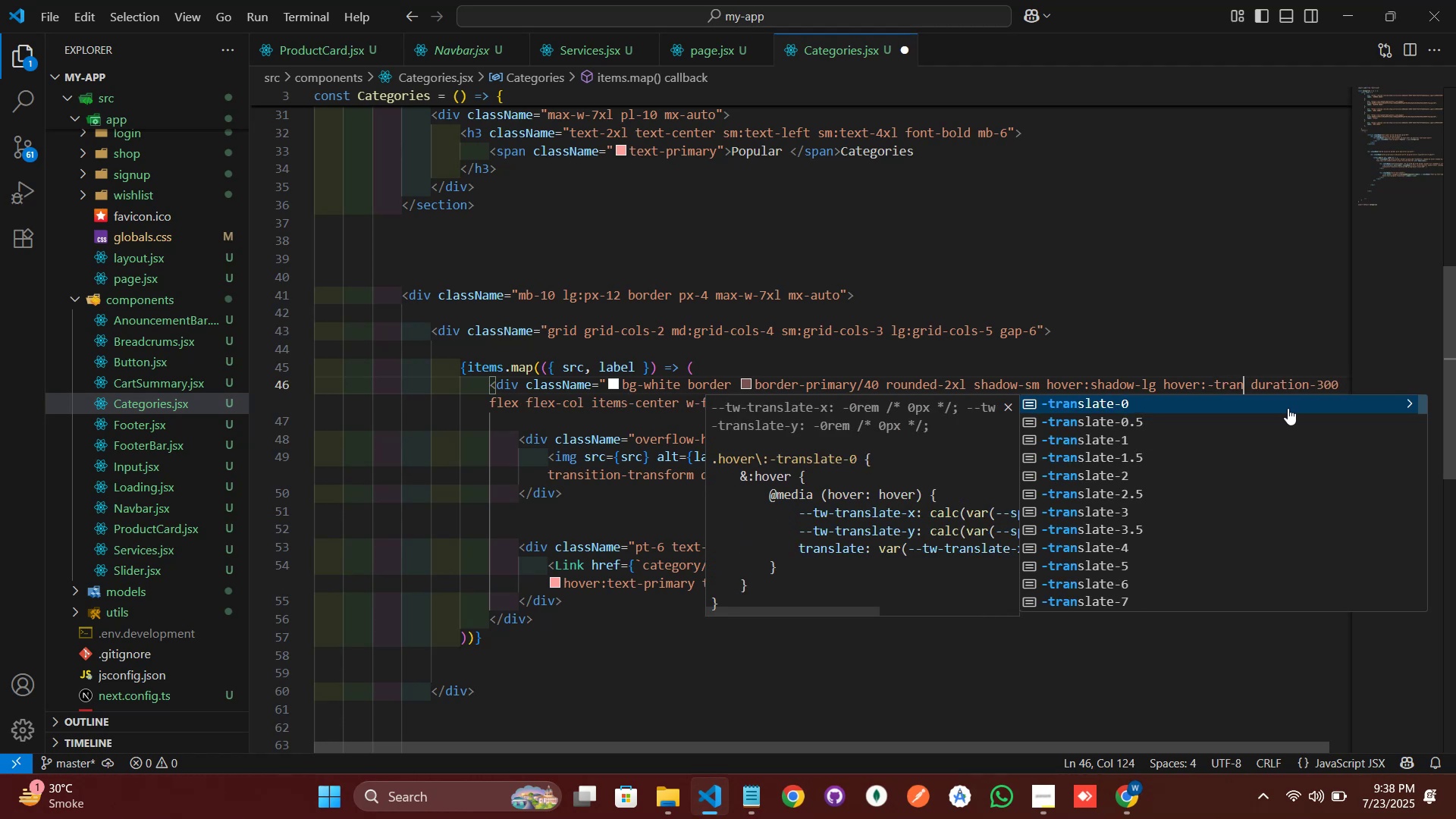 
key(ArrowRight)
 